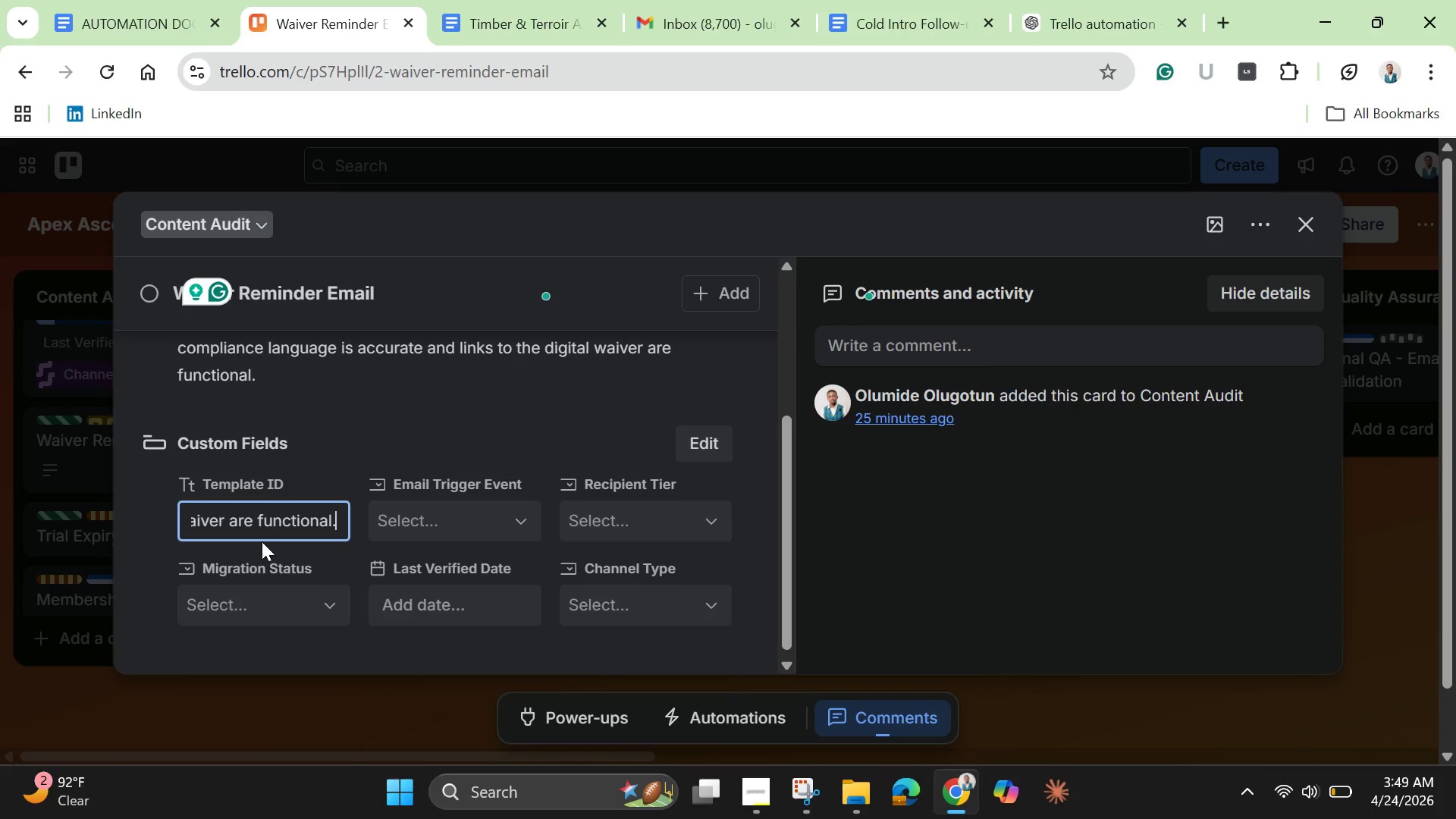 
key(Control+ControlLeft)
 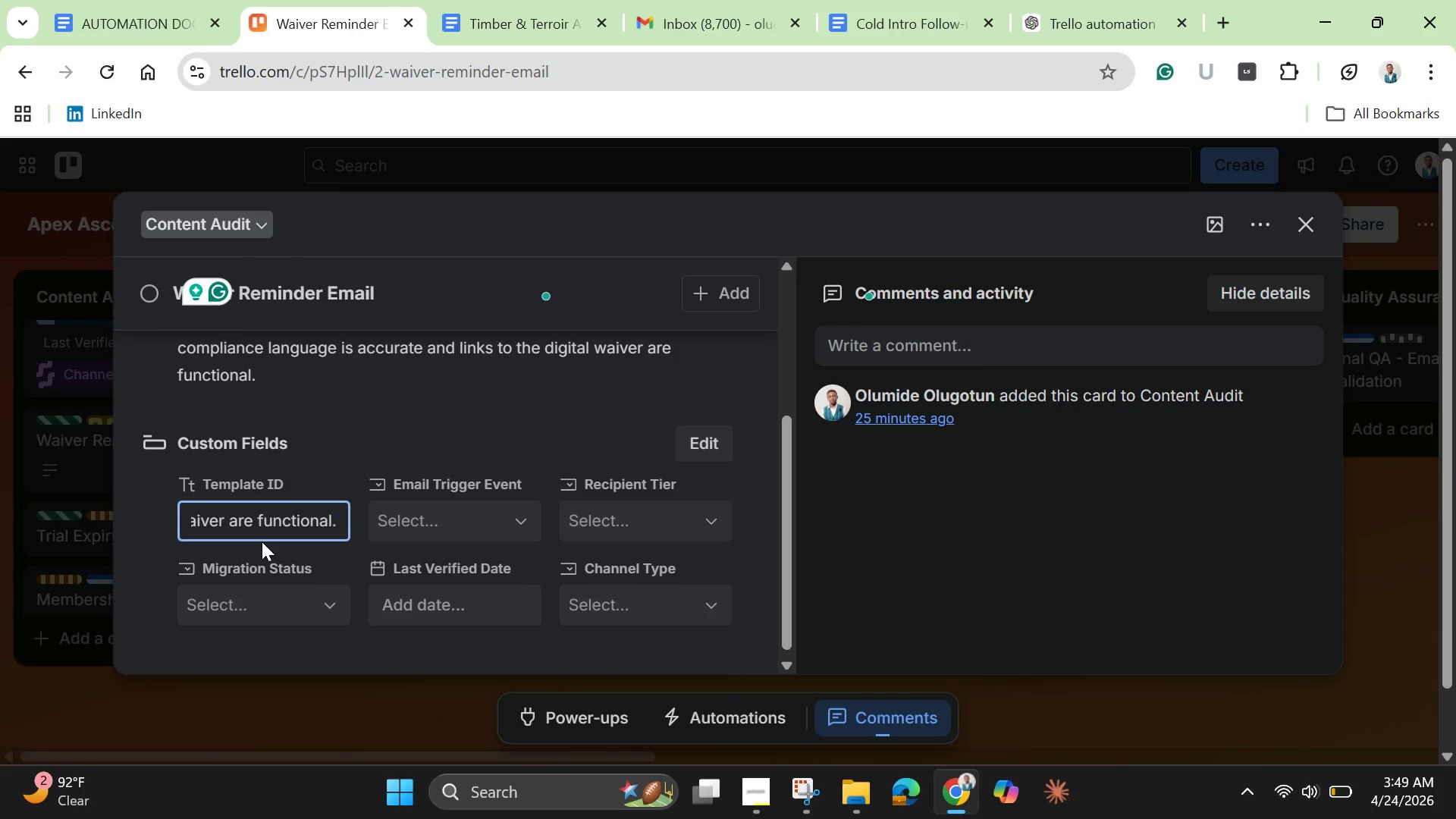 
key(Control+A)
 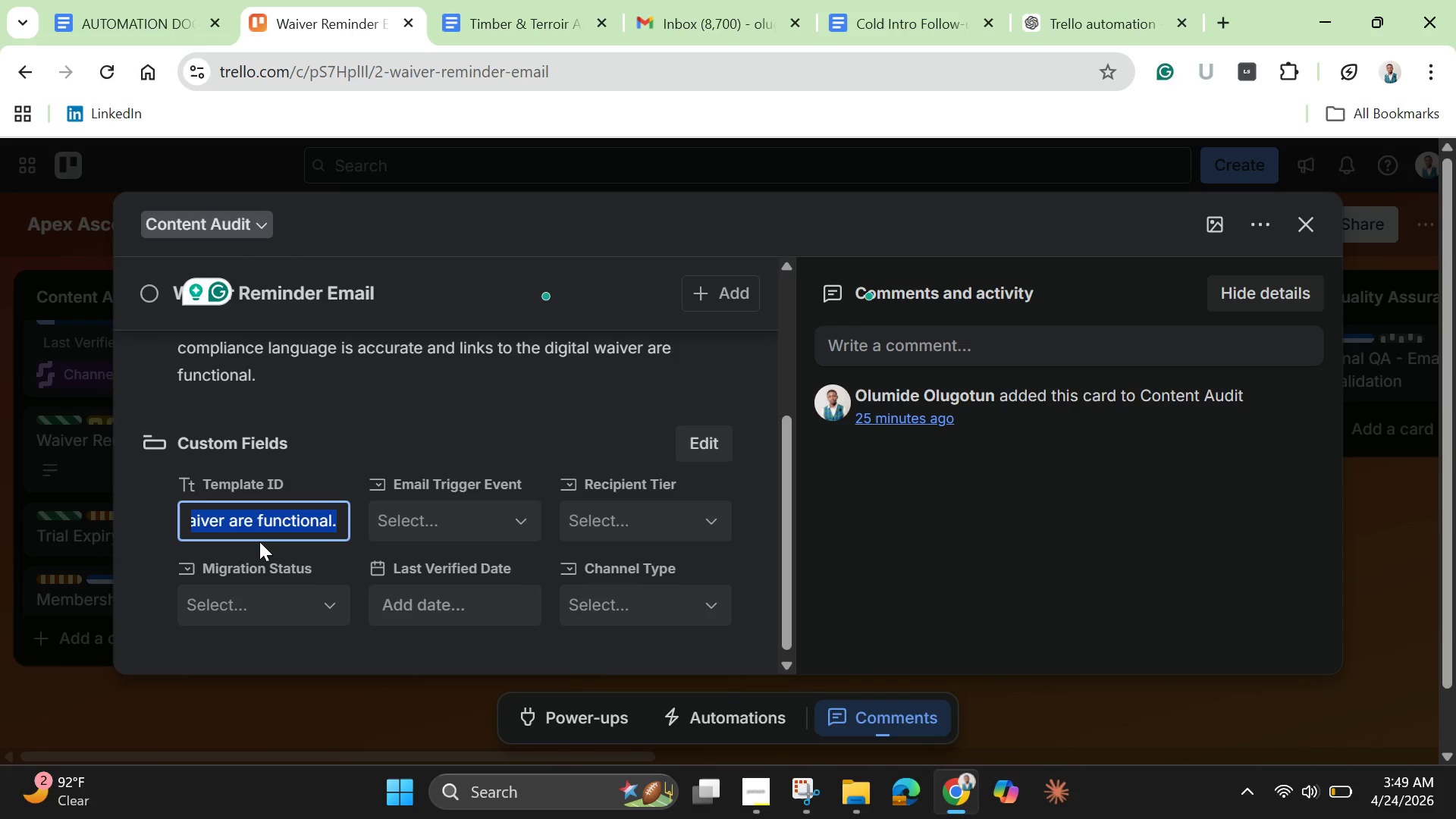 
key(Backspace)
type(AA-002)
 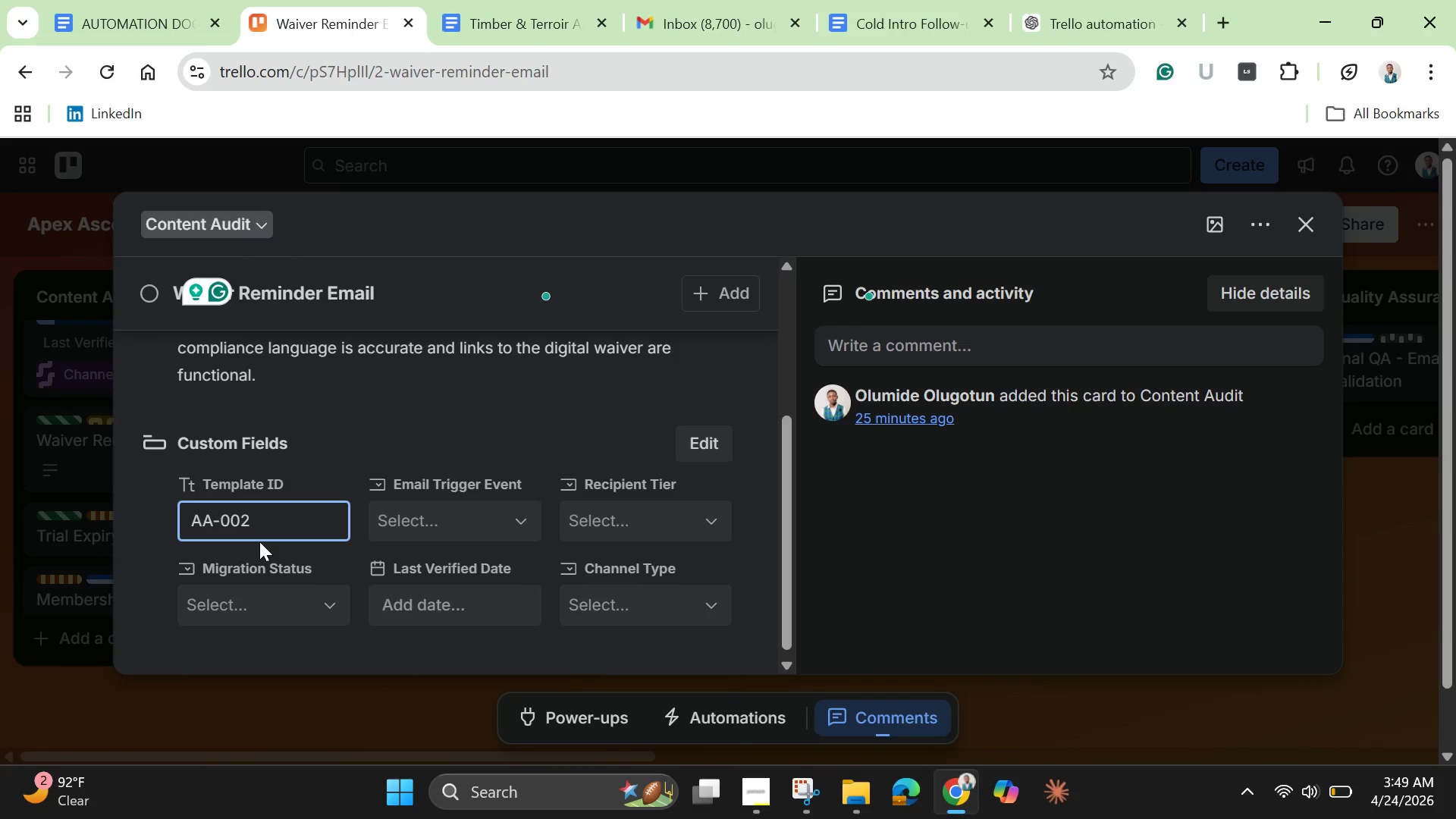 
key(Enter)
 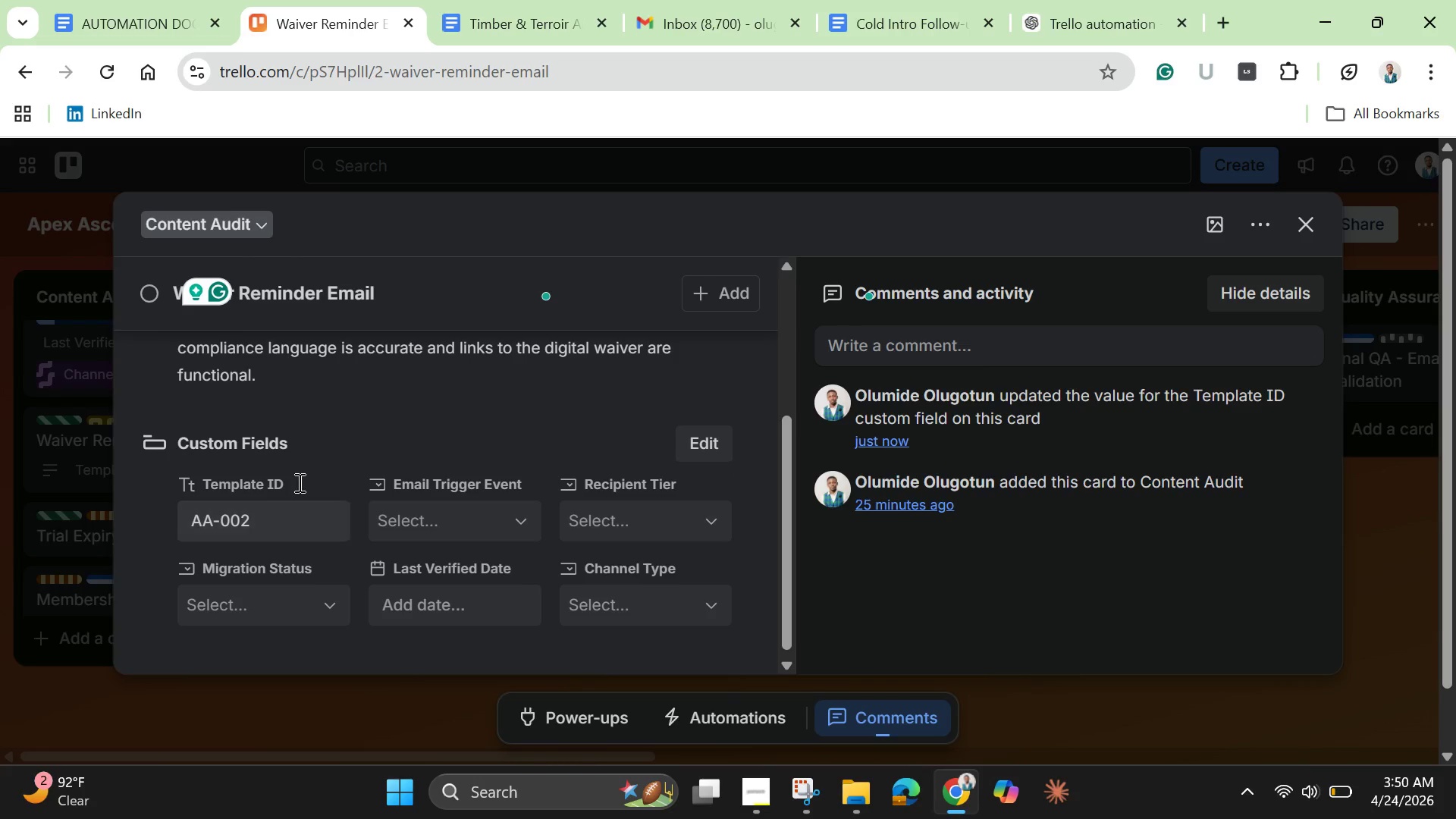 
left_click([426, 537])
 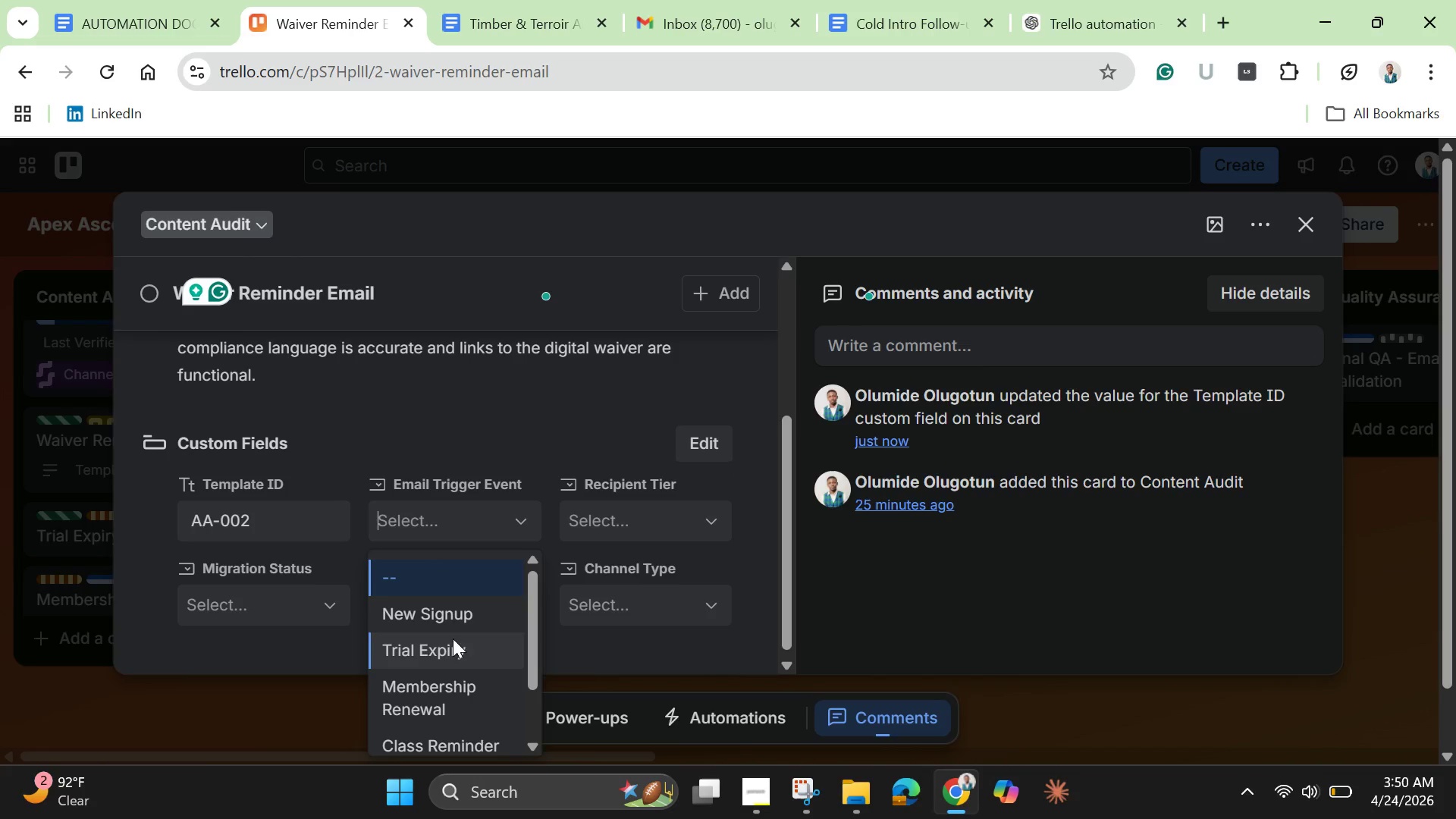 
left_click([456, 613])
 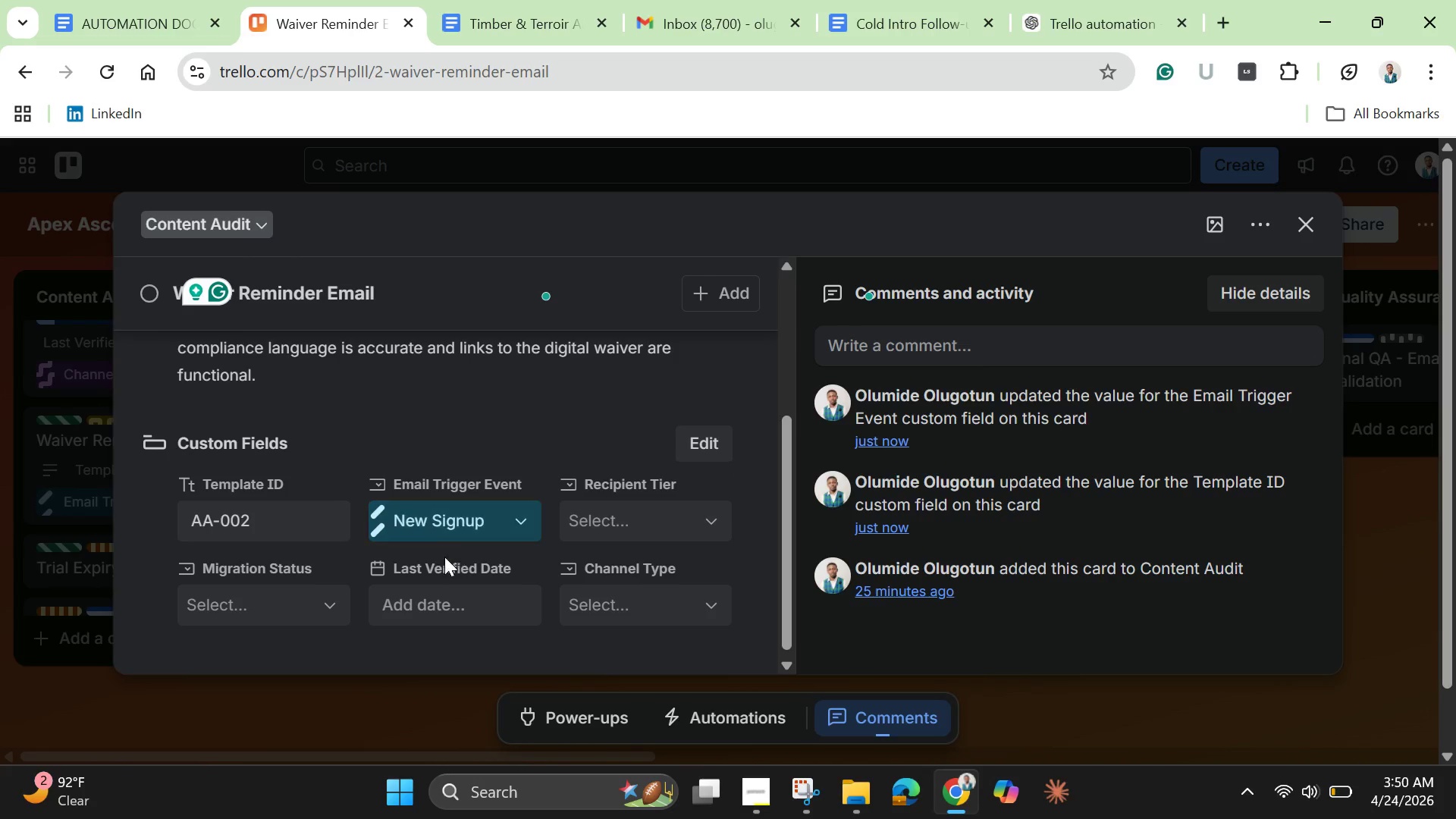 
left_click([630, 525])
 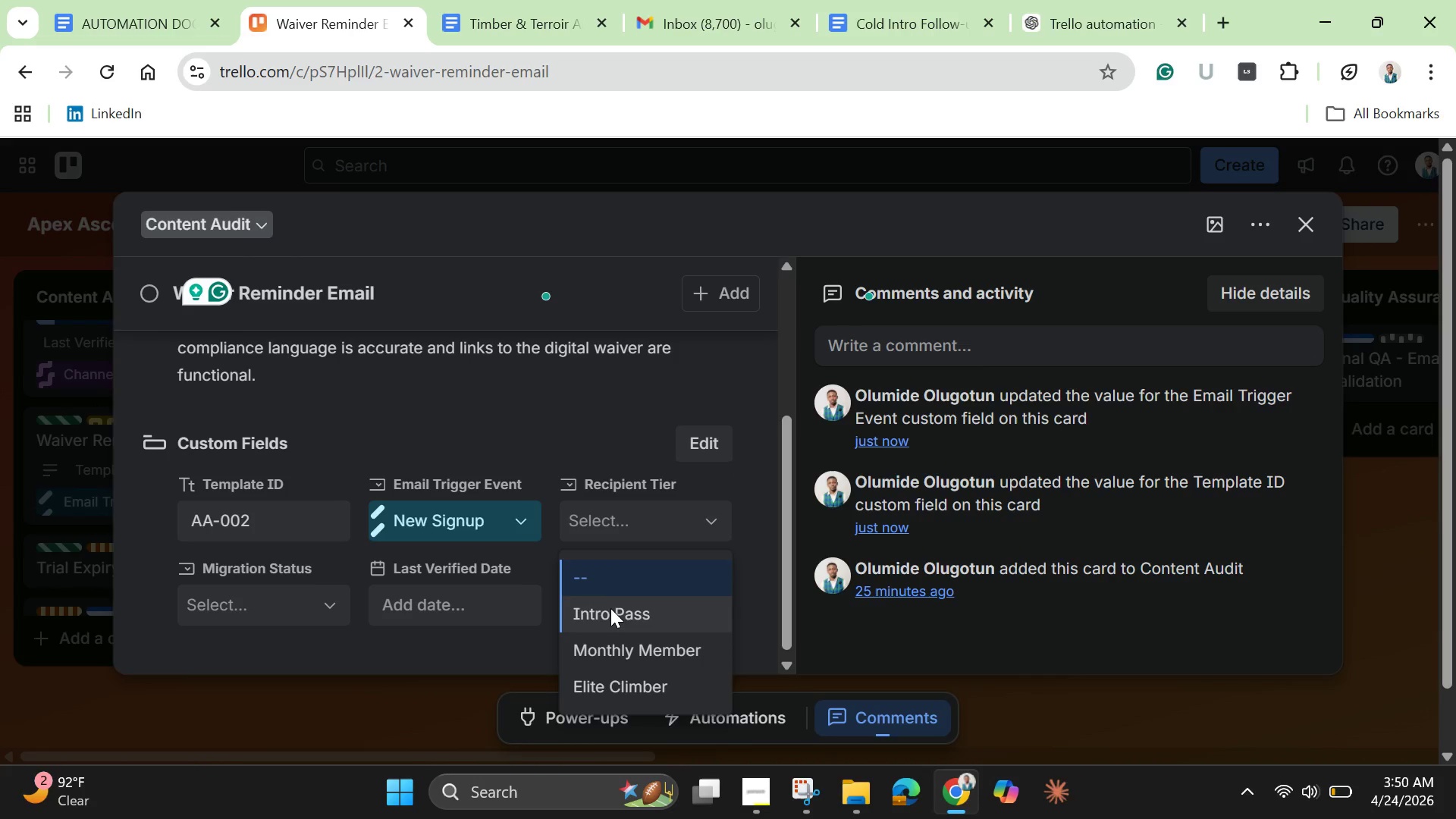 
left_click([610, 611])
 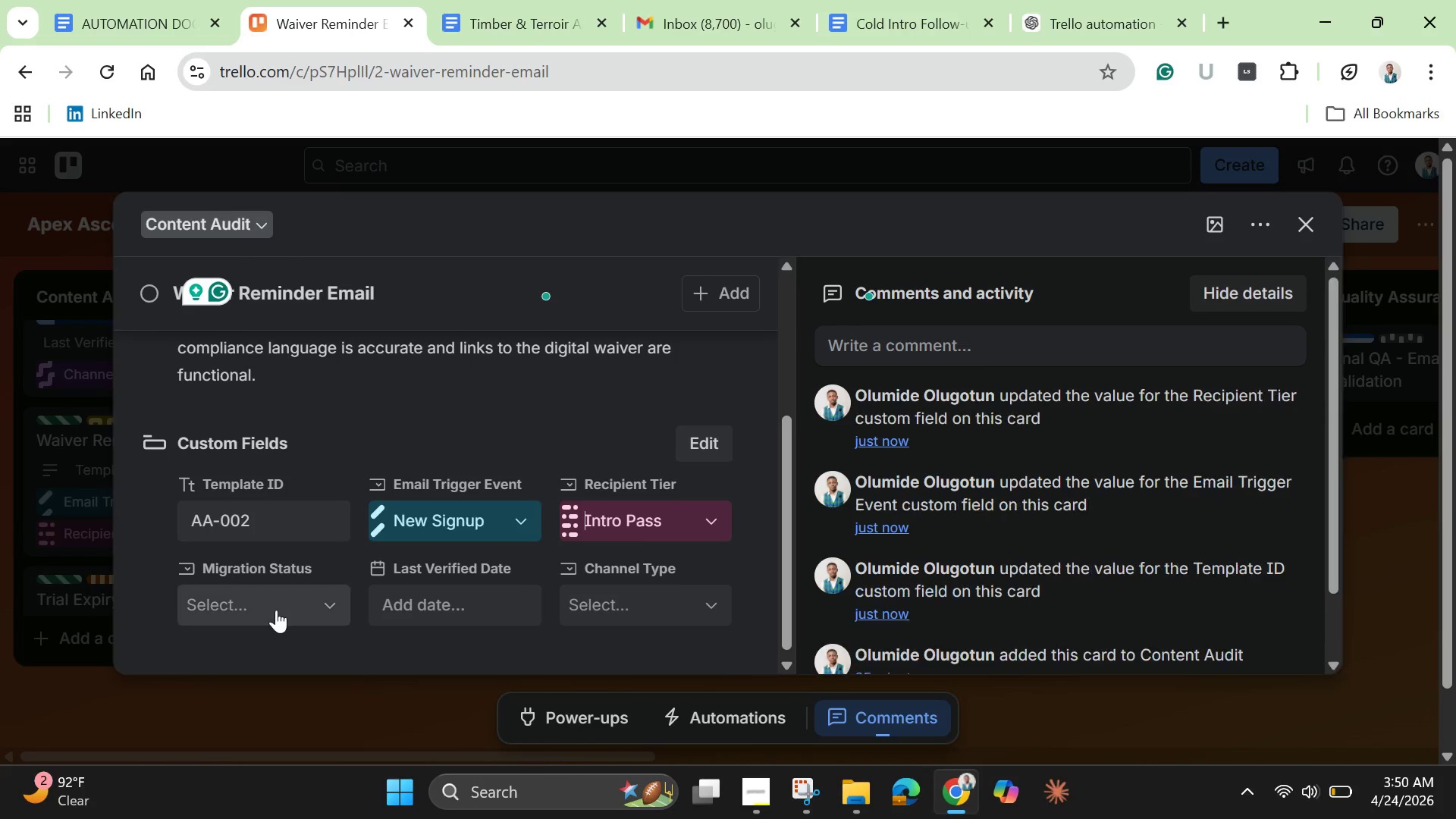 
left_click([276, 605])
 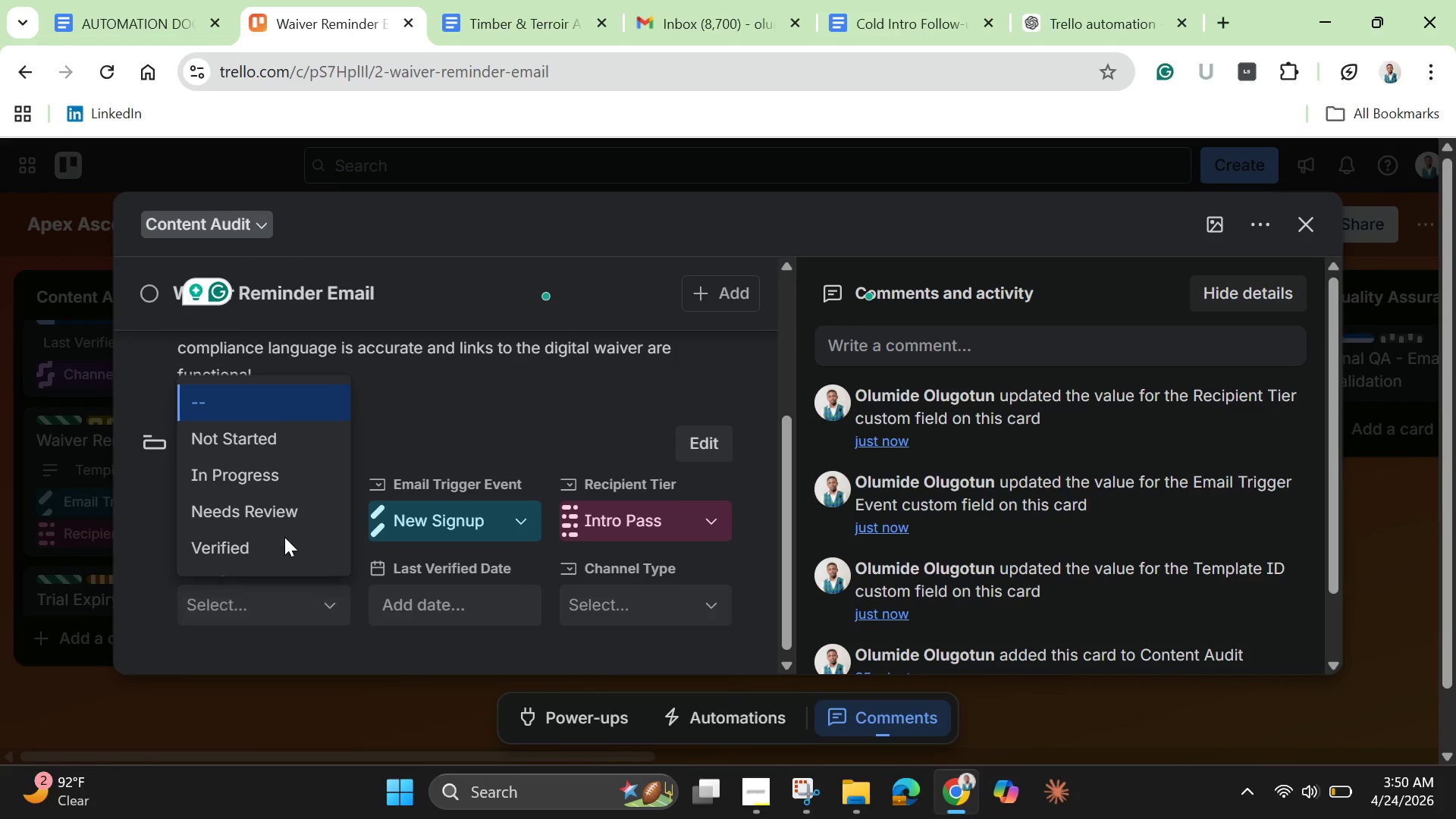 
left_click([275, 517])
 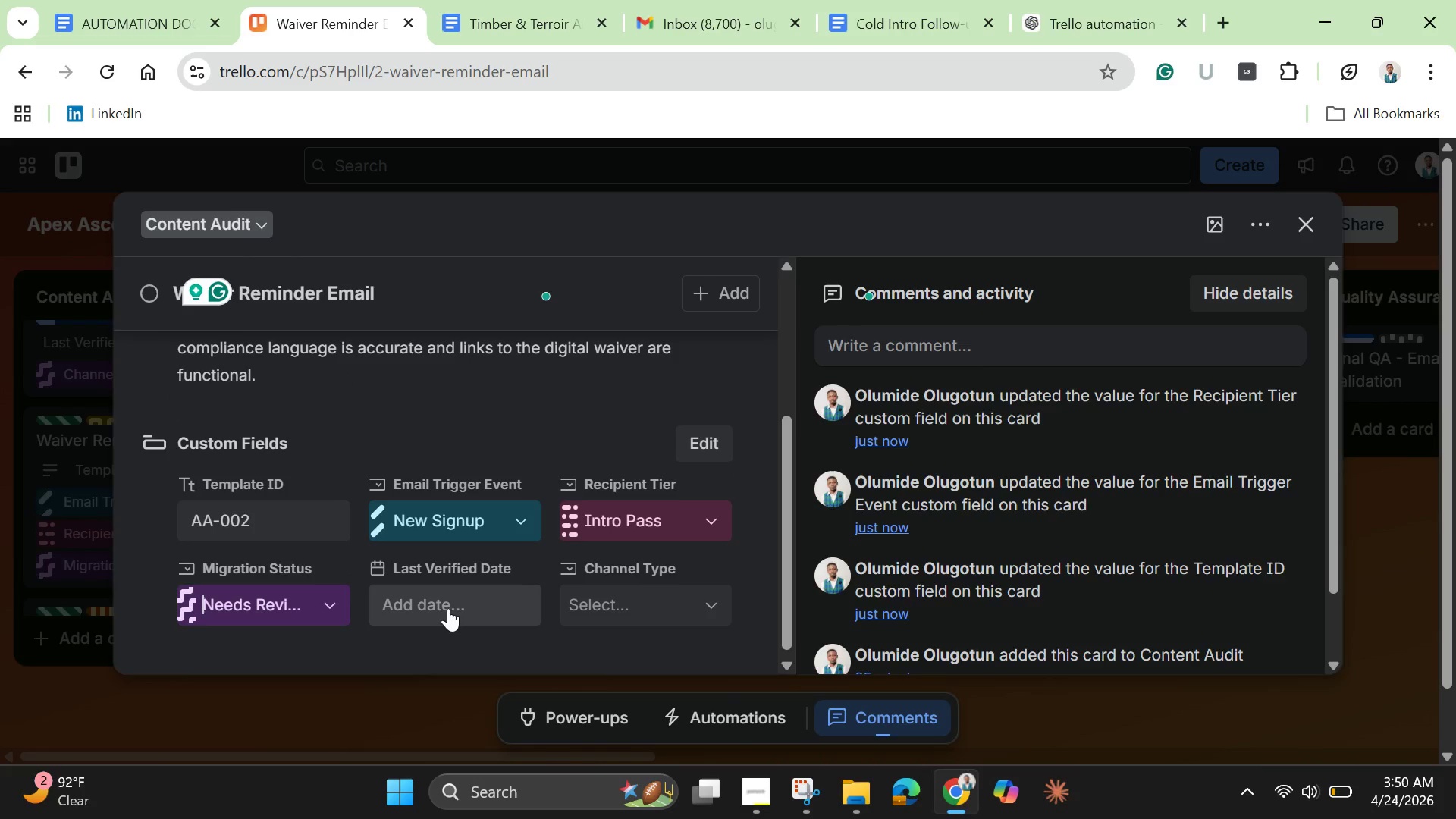 
left_click([448, 607])
 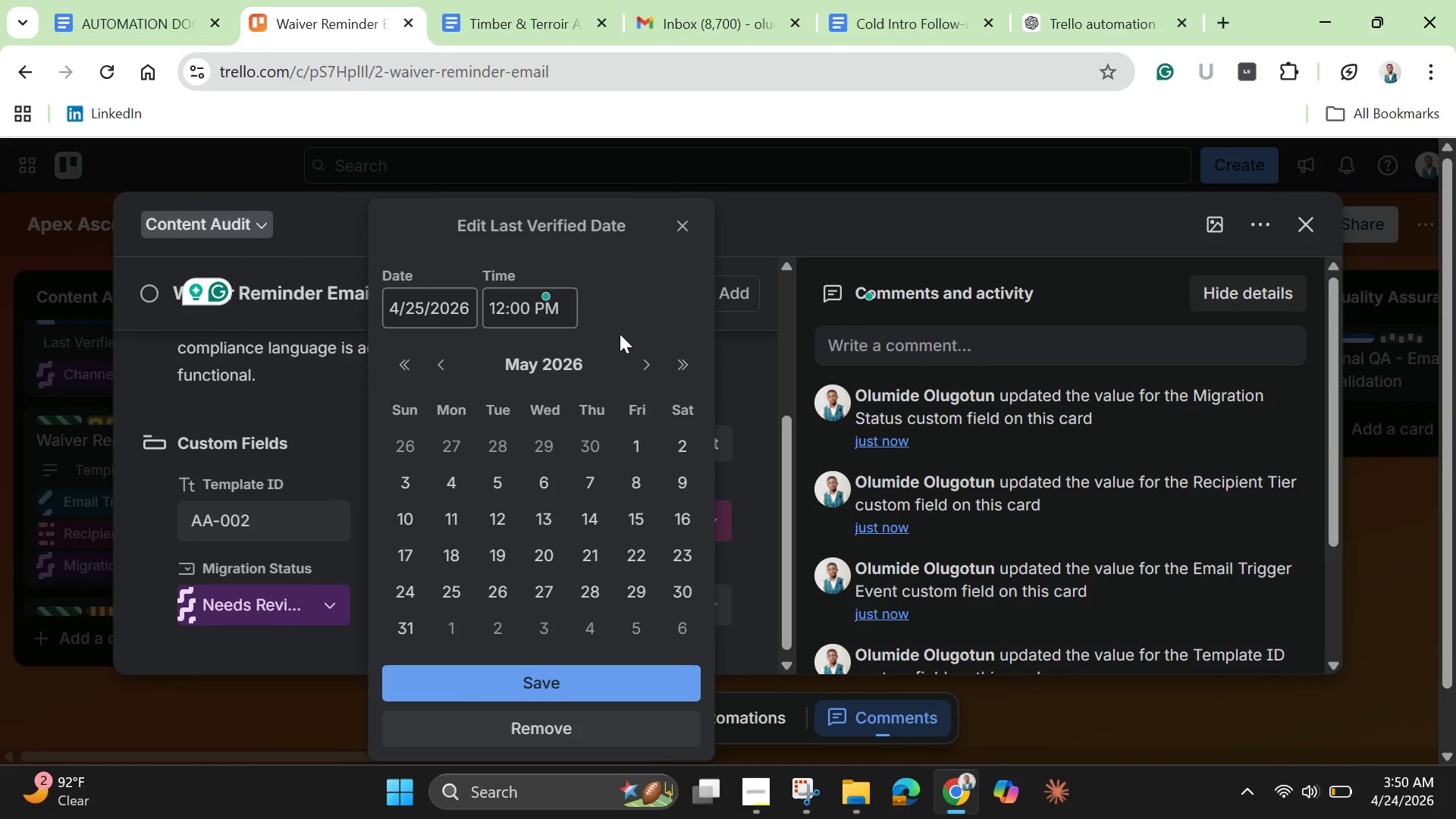 
wait(10.44)
 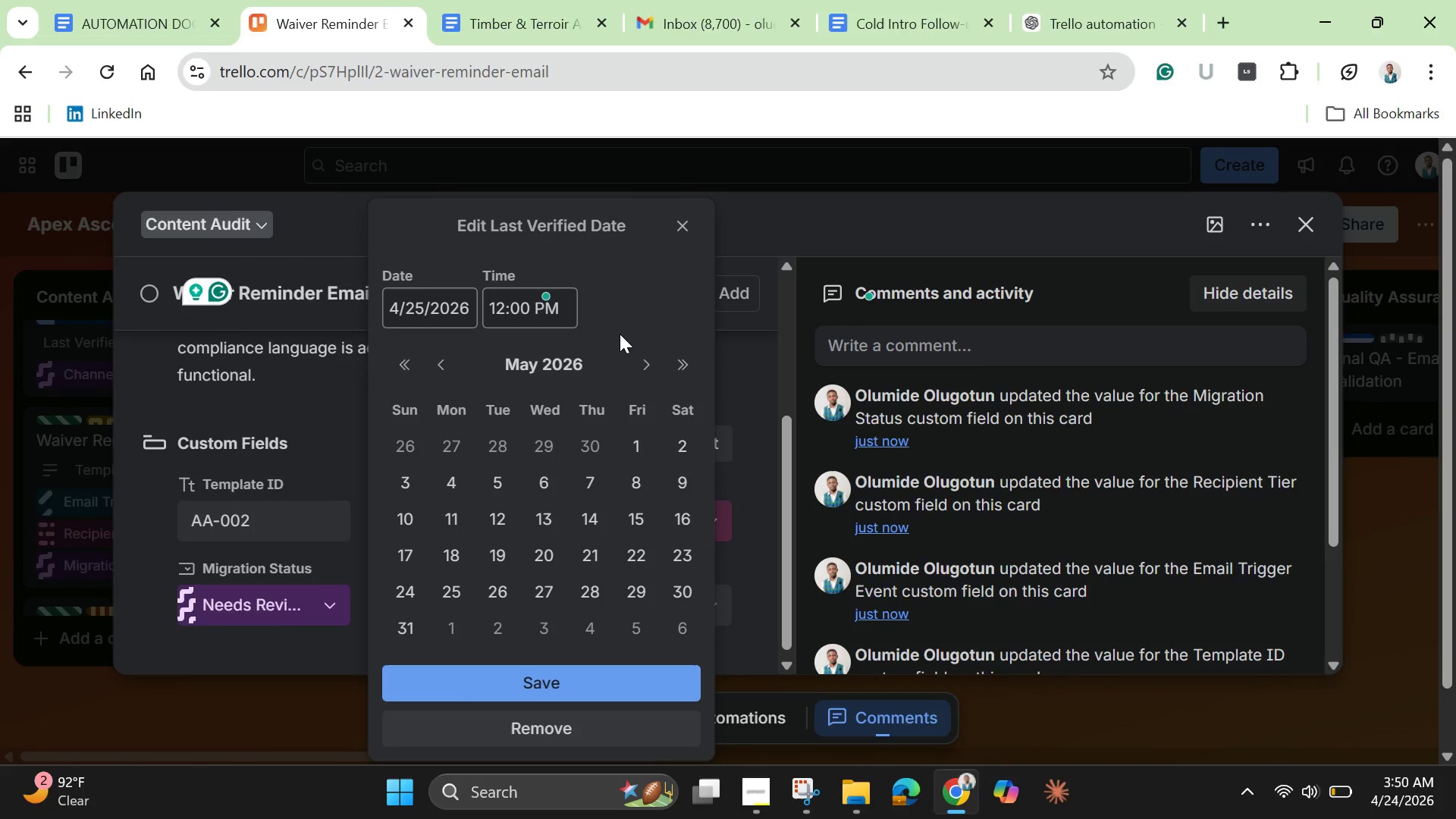 
left_click([453, 513])
 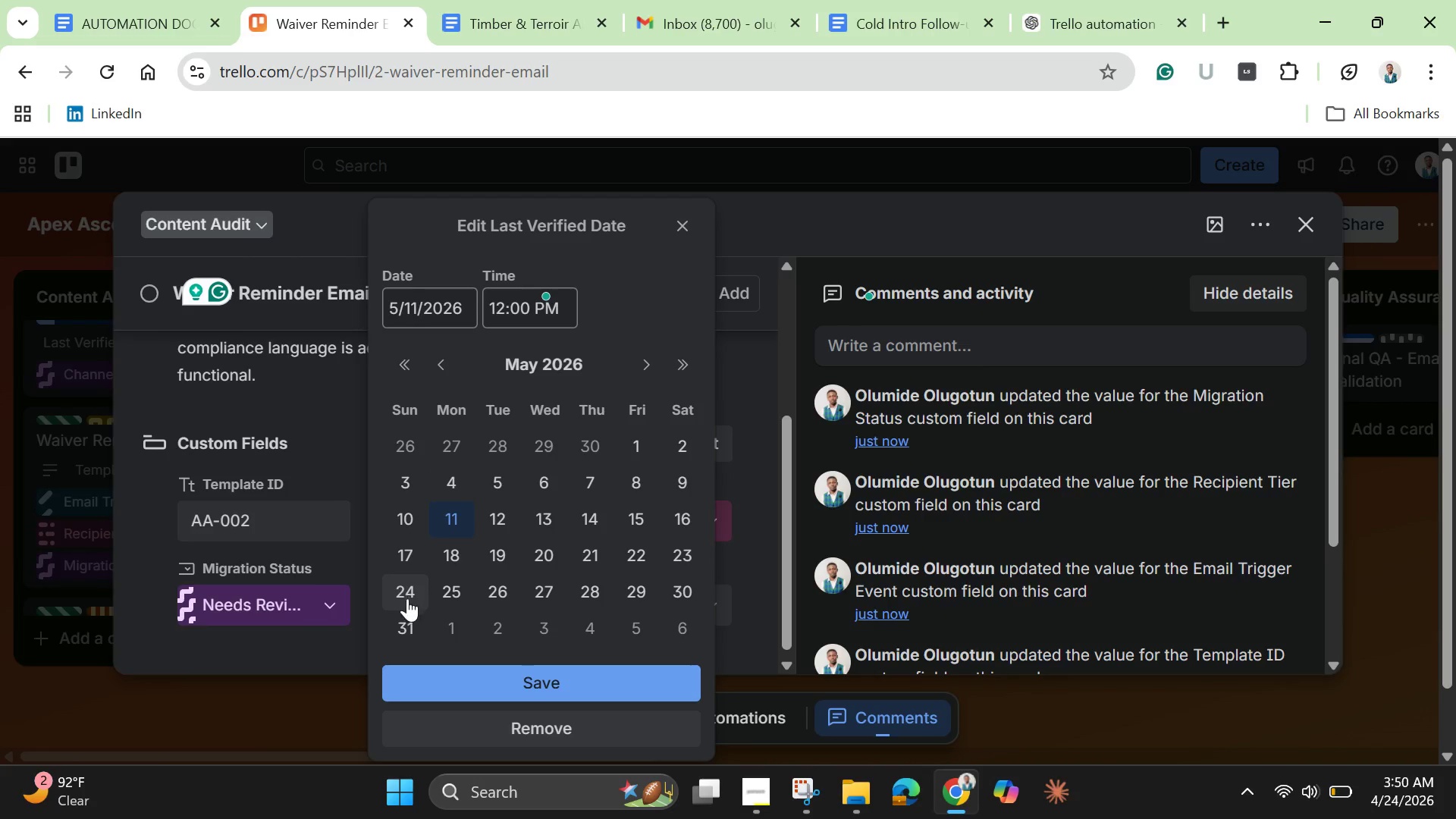 
wait(7.27)
 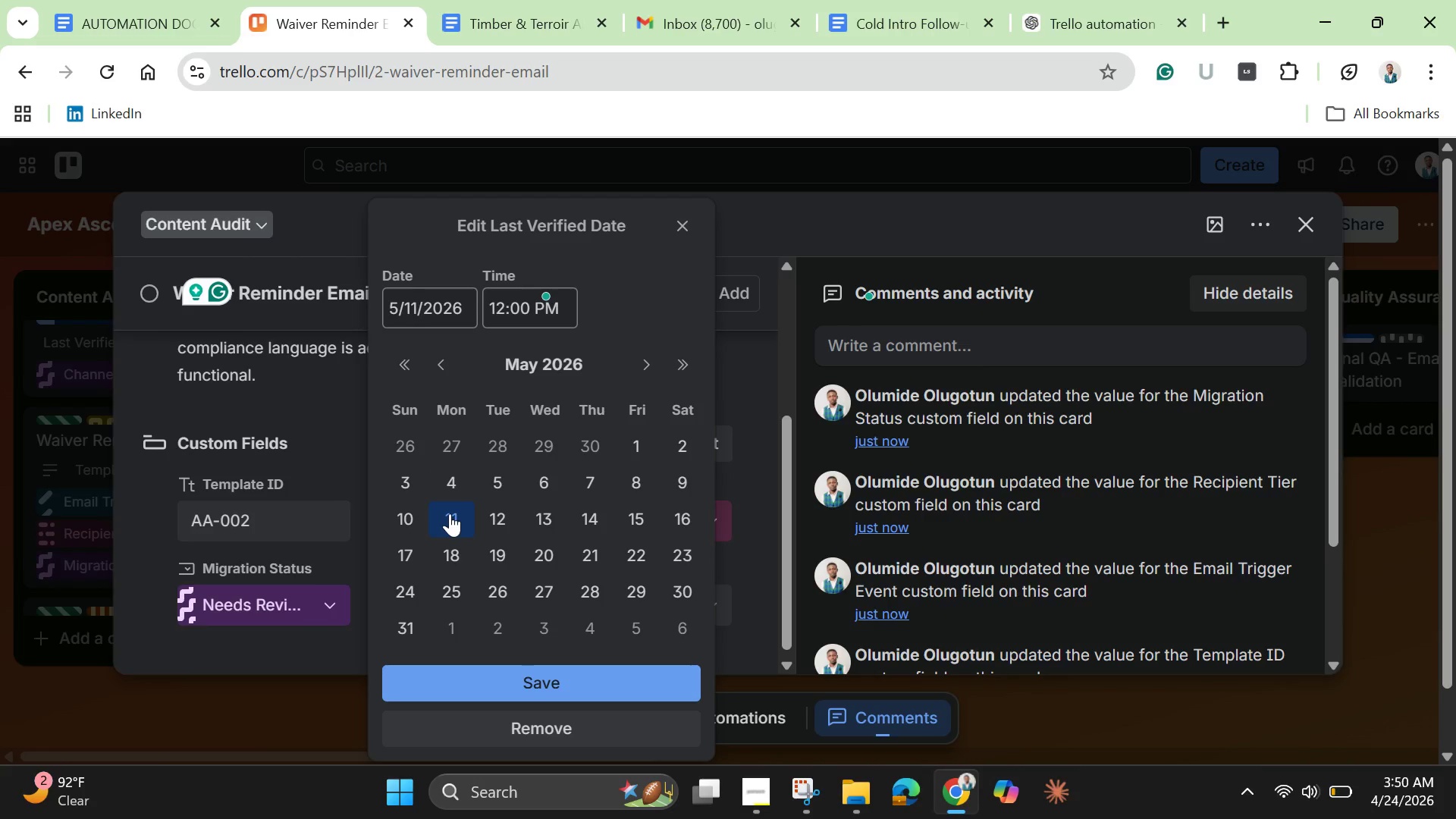 
left_click([460, 664])
 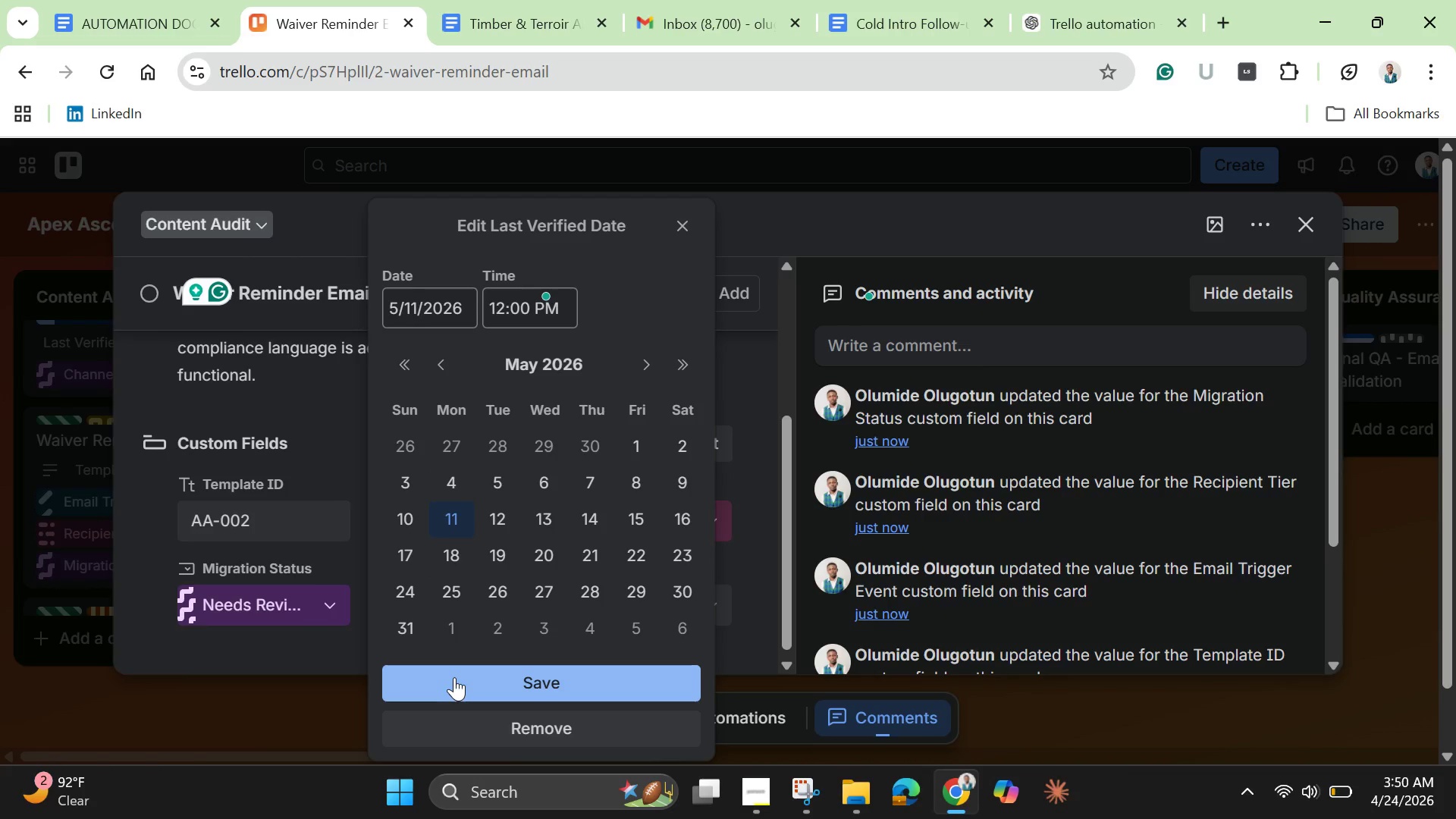 
left_click([454, 677])
 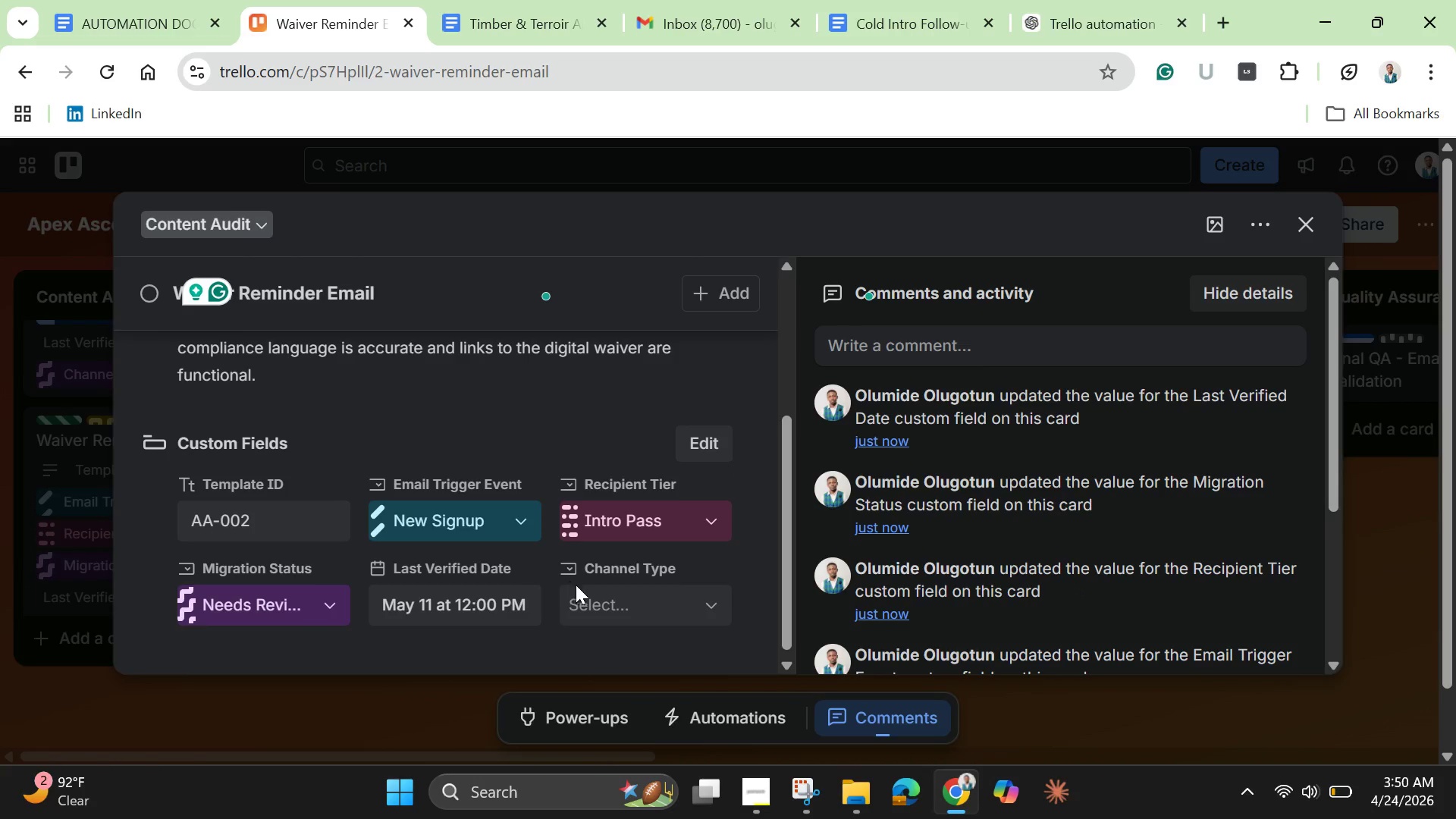 
left_click([600, 604])
 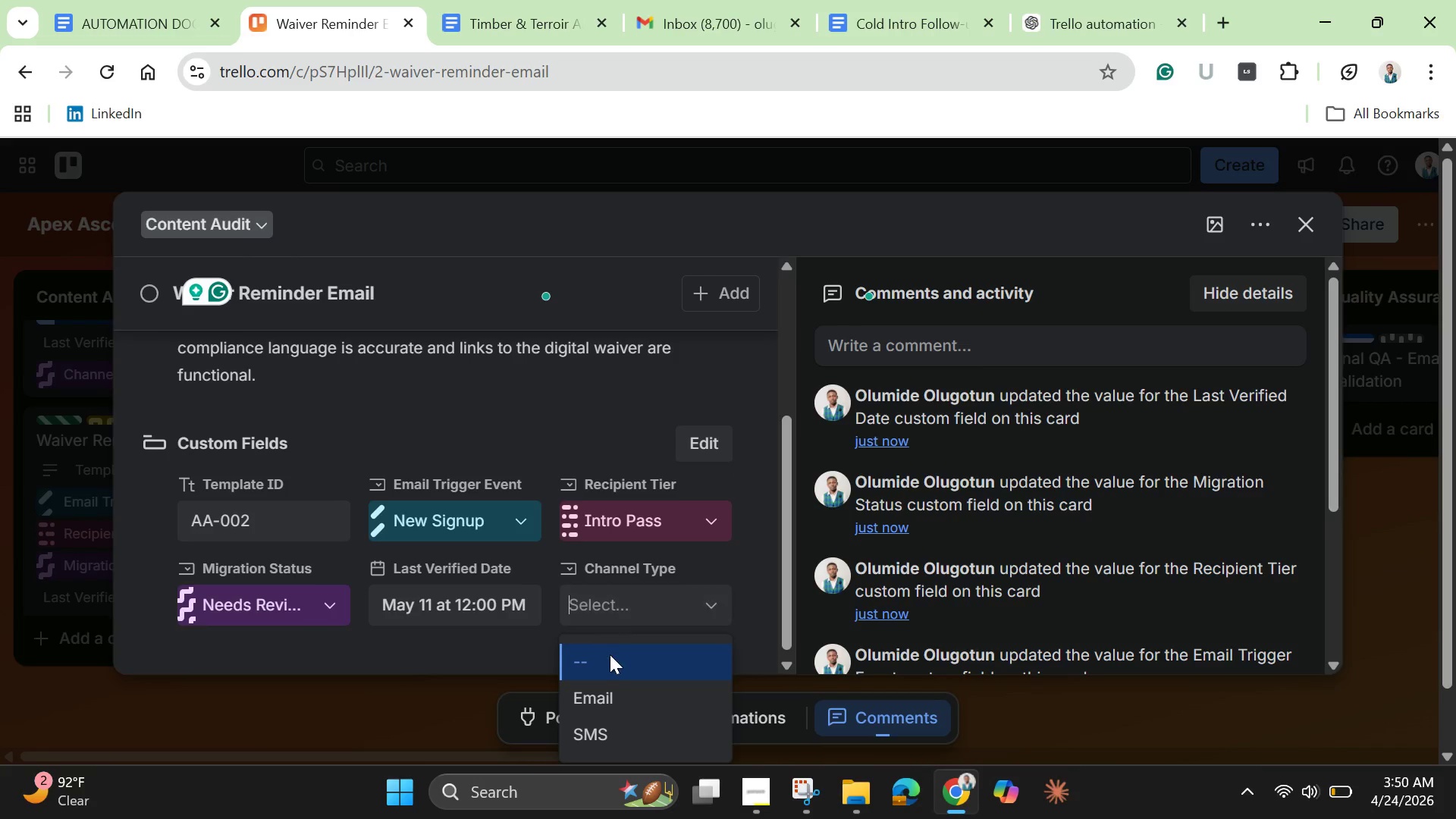 
left_click([609, 687])
 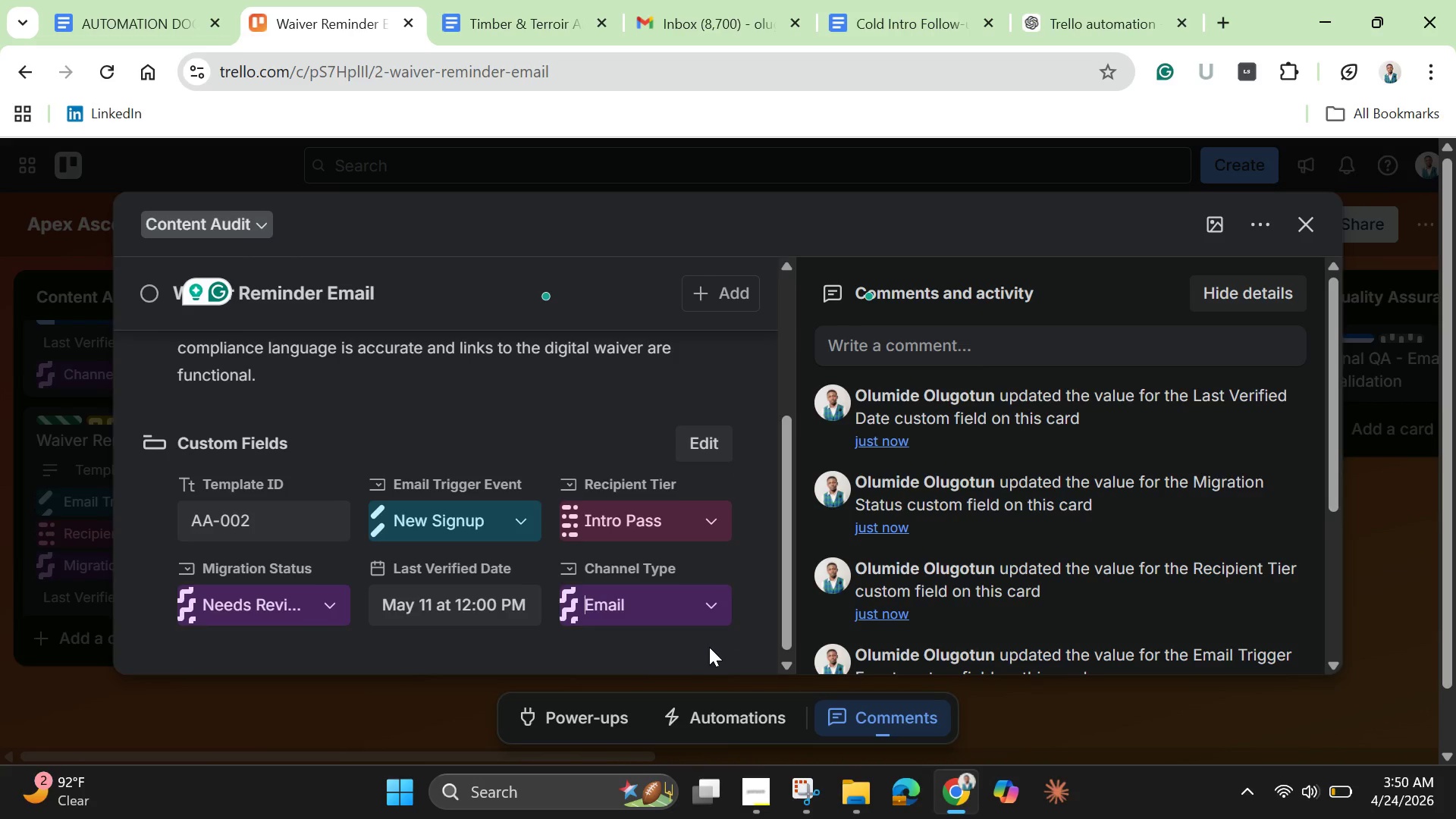 
left_click([714, 642])
 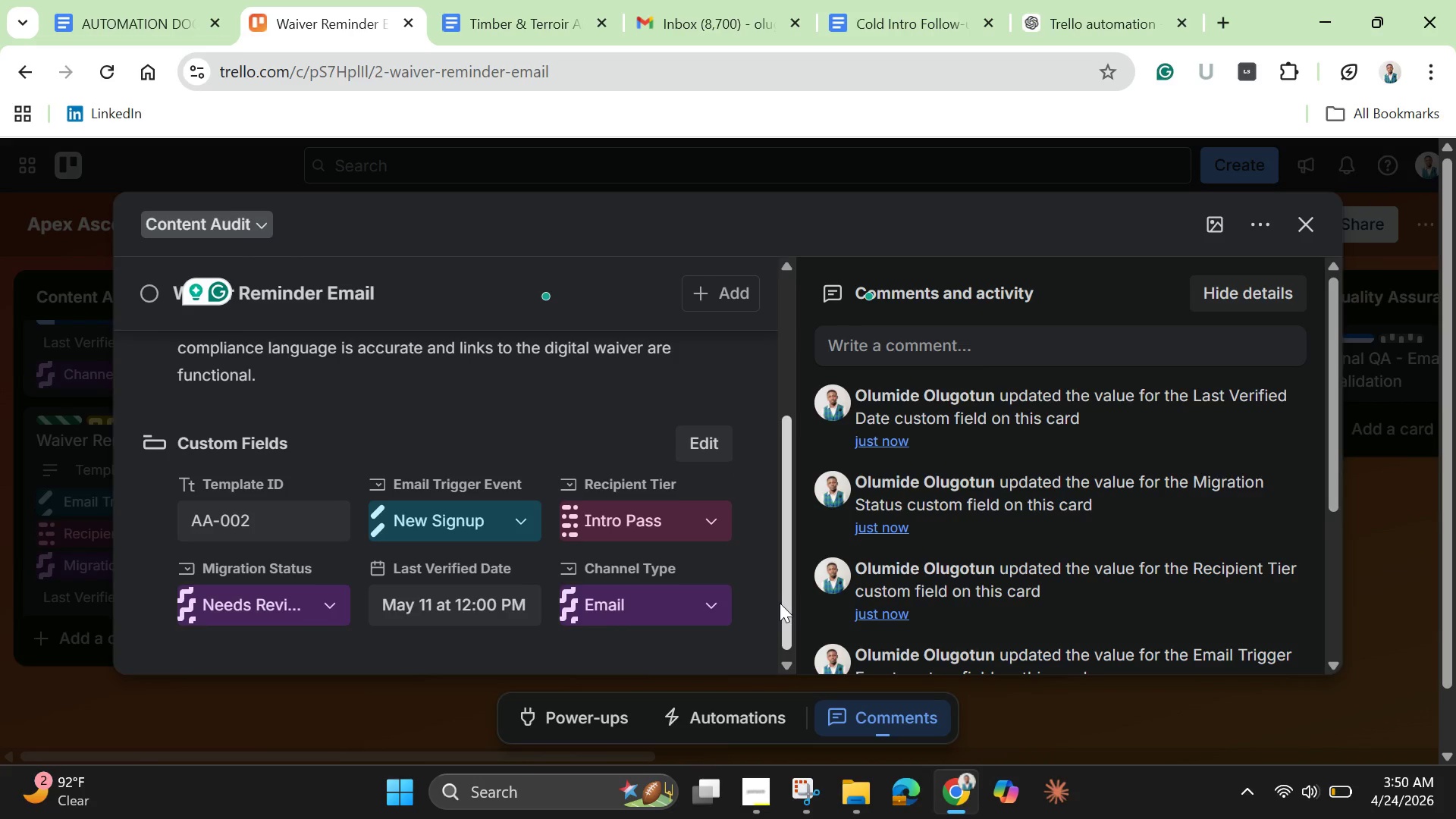 
left_click_drag(start_coordinate=[783, 600], to_coordinate=[782, 422])
 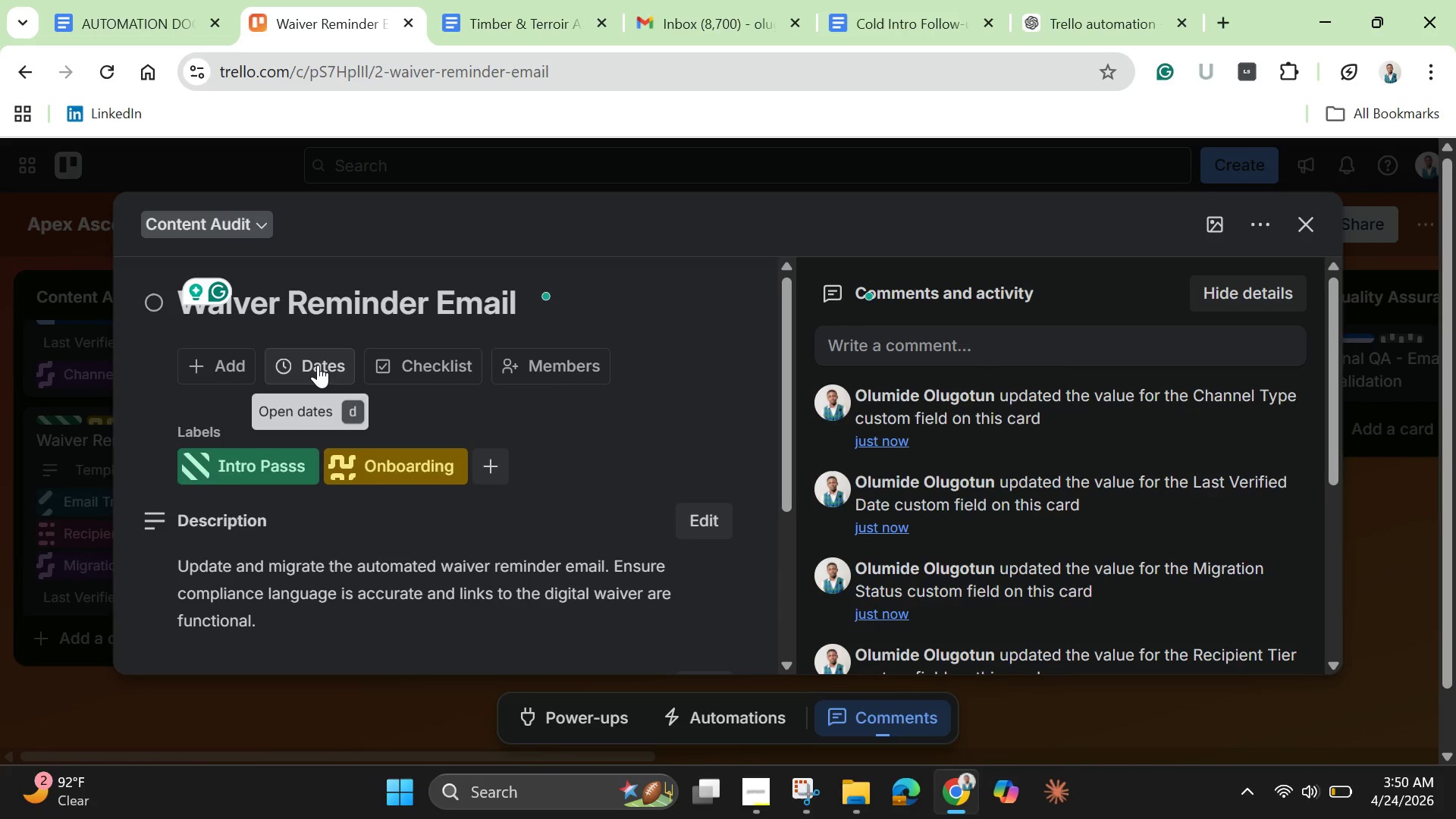 
left_click([318, 365])
 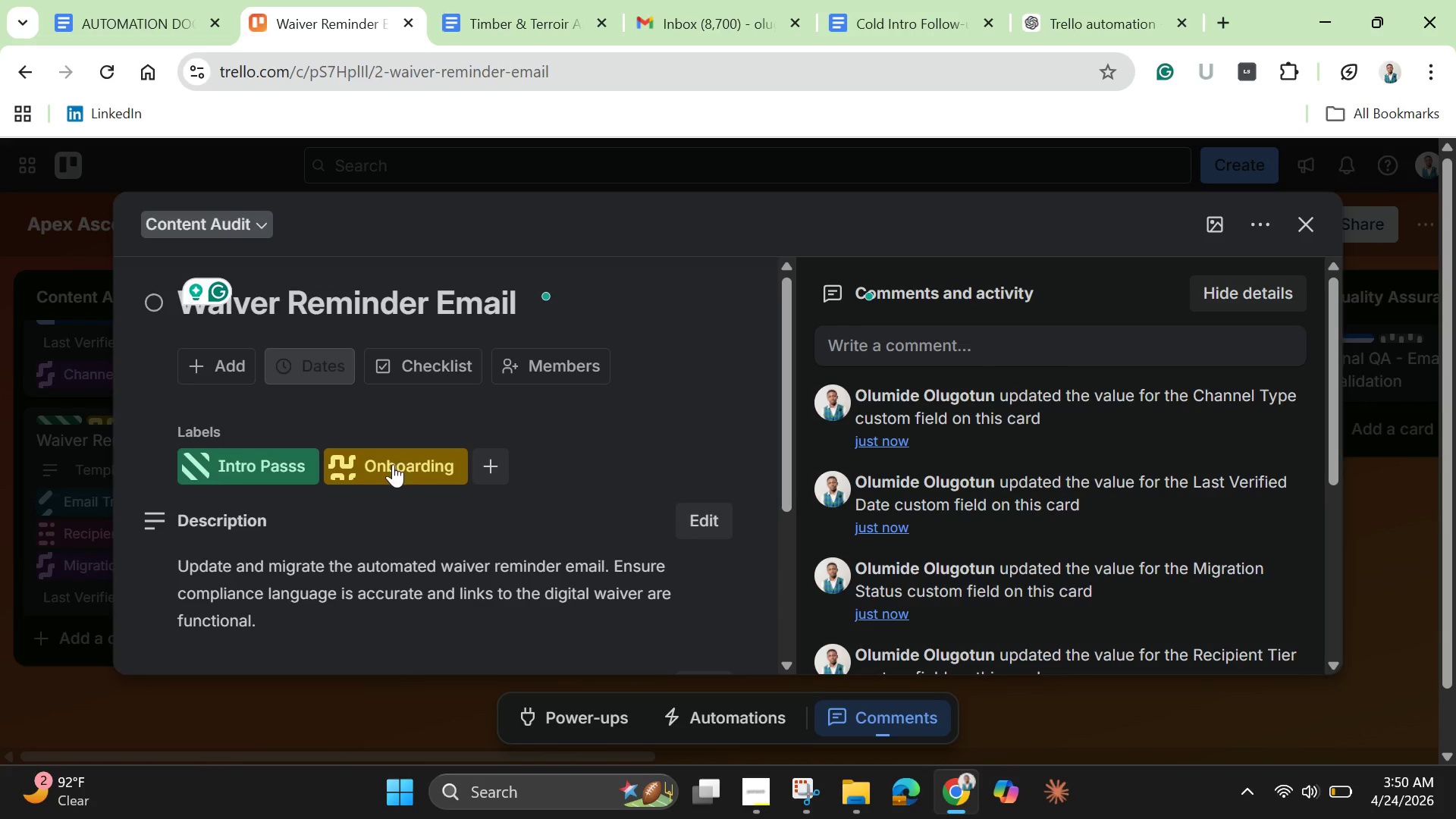 
mouse_move([411, 488])
 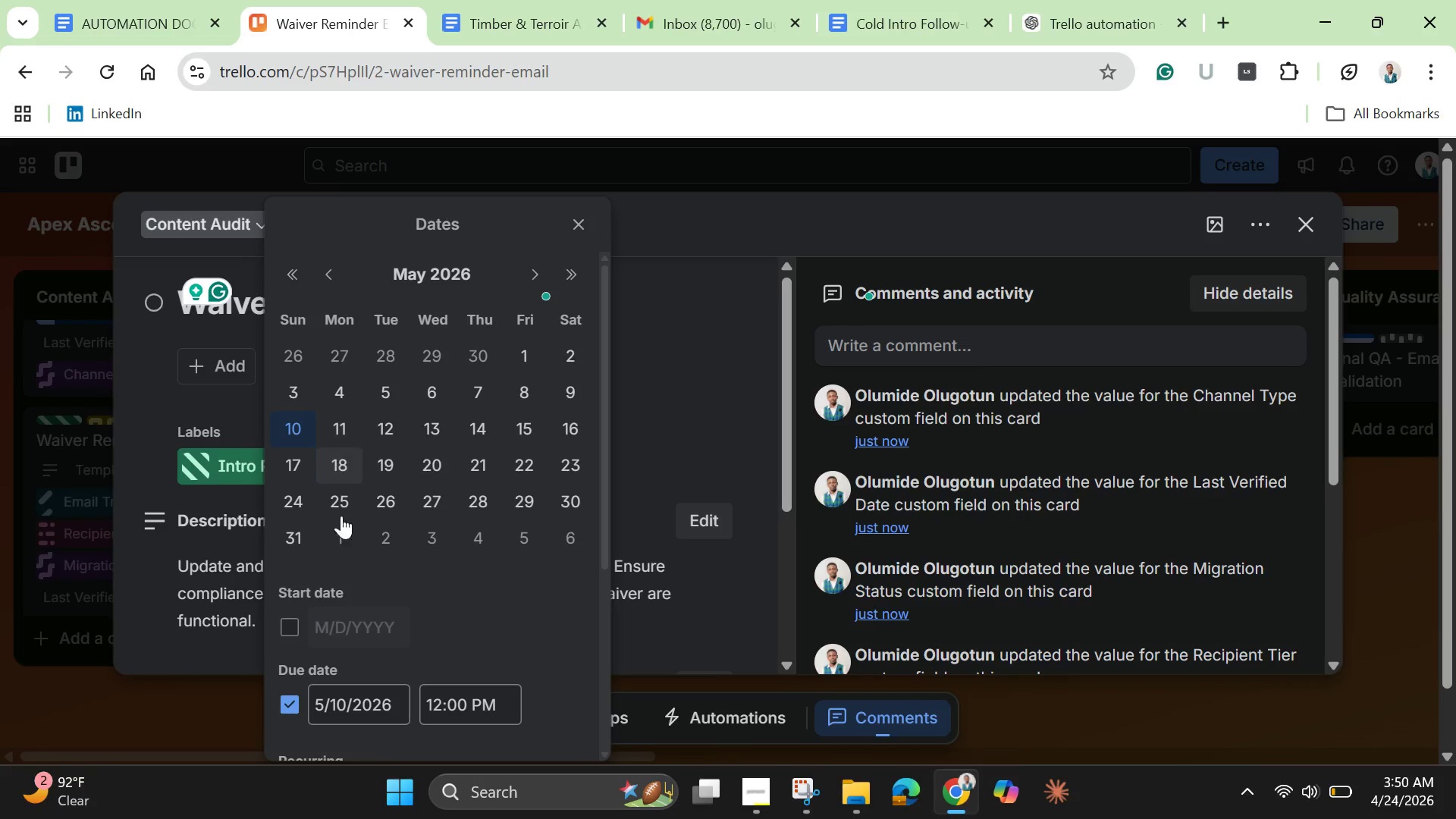 
scroll: coordinate [423, 686], scroll_direction: down, amount: 5.0
 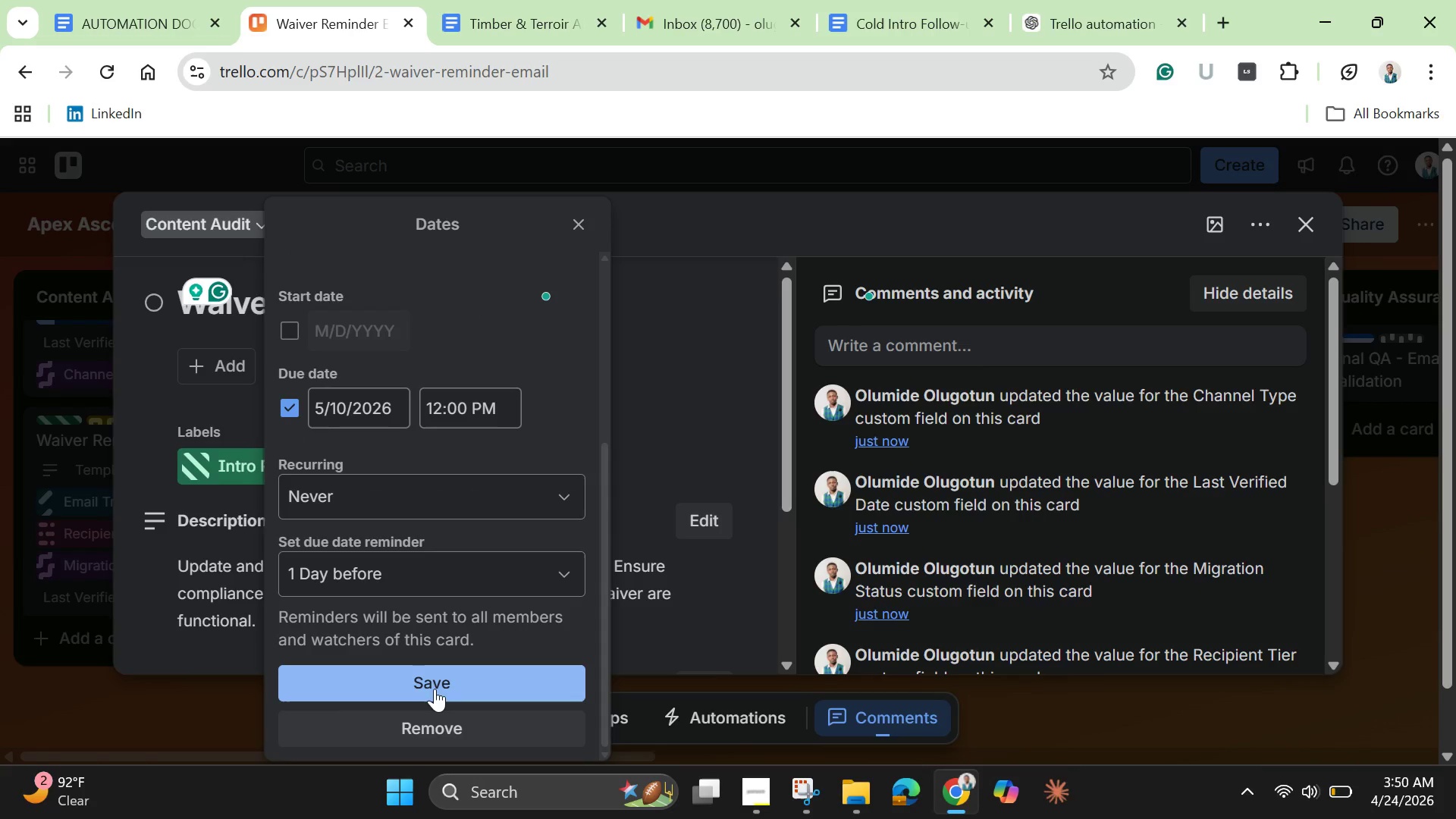 
left_click([435, 682])
 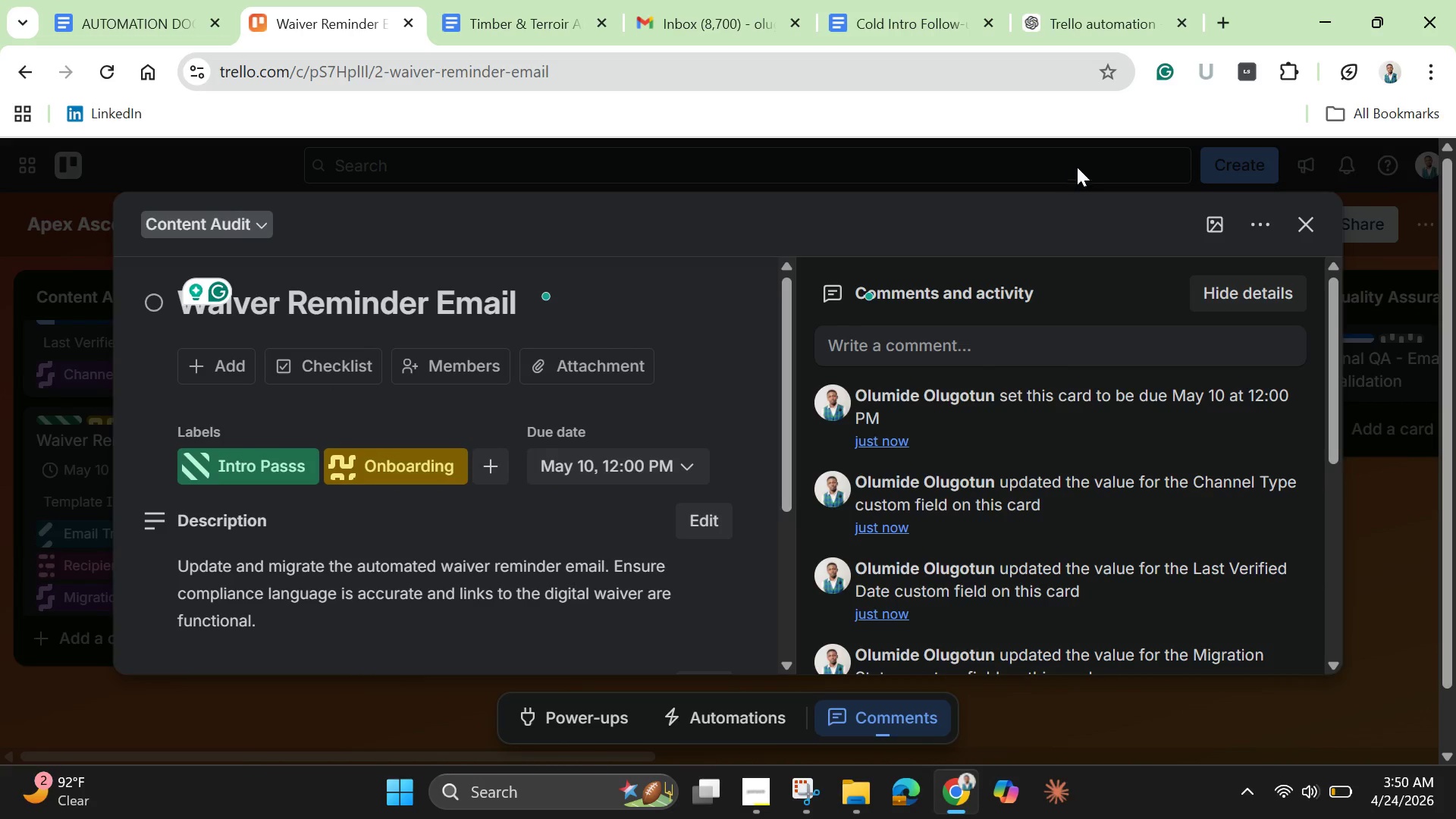 
left_click([1223, 233])
 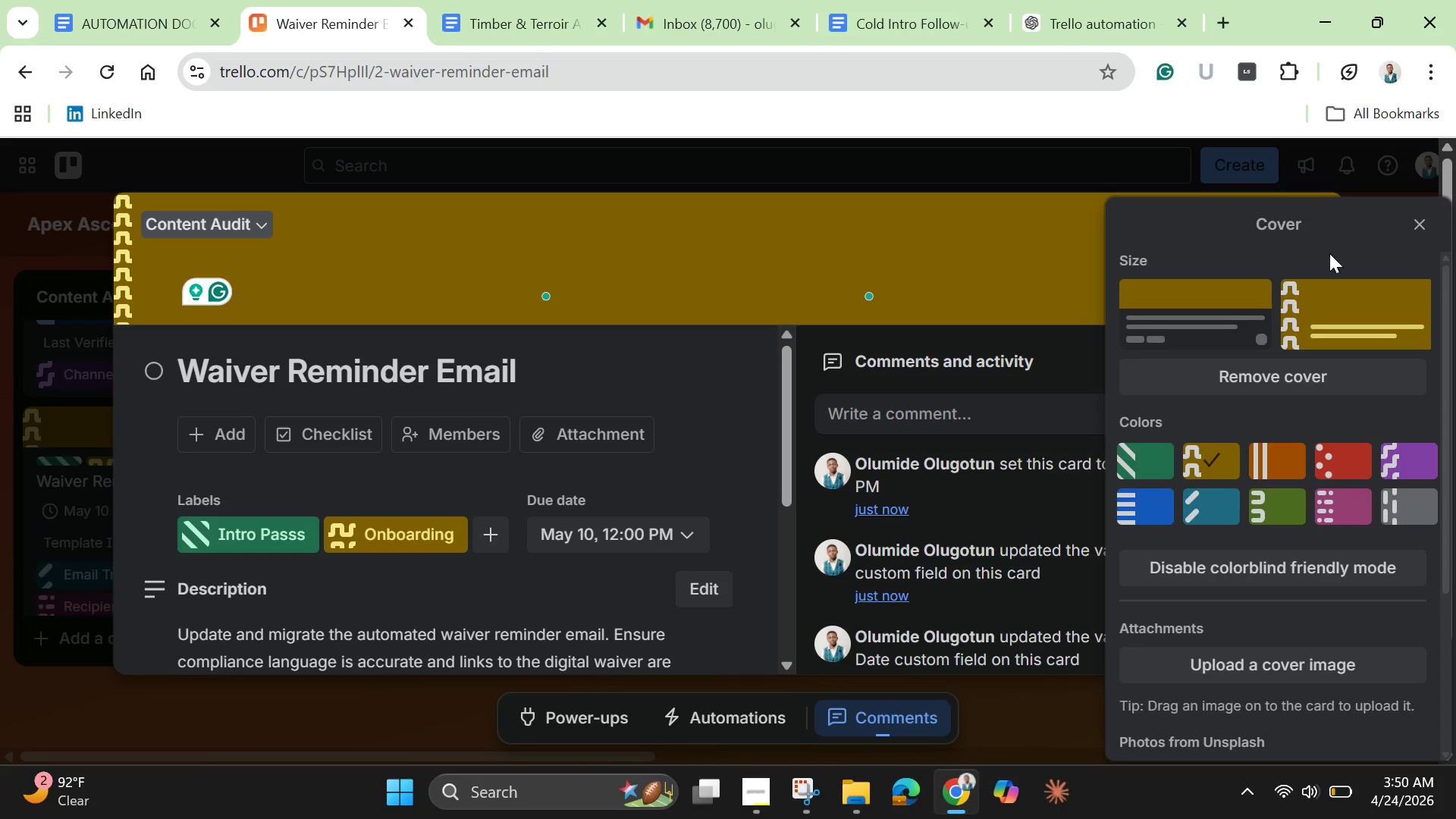 
left_click([1419, 220])
 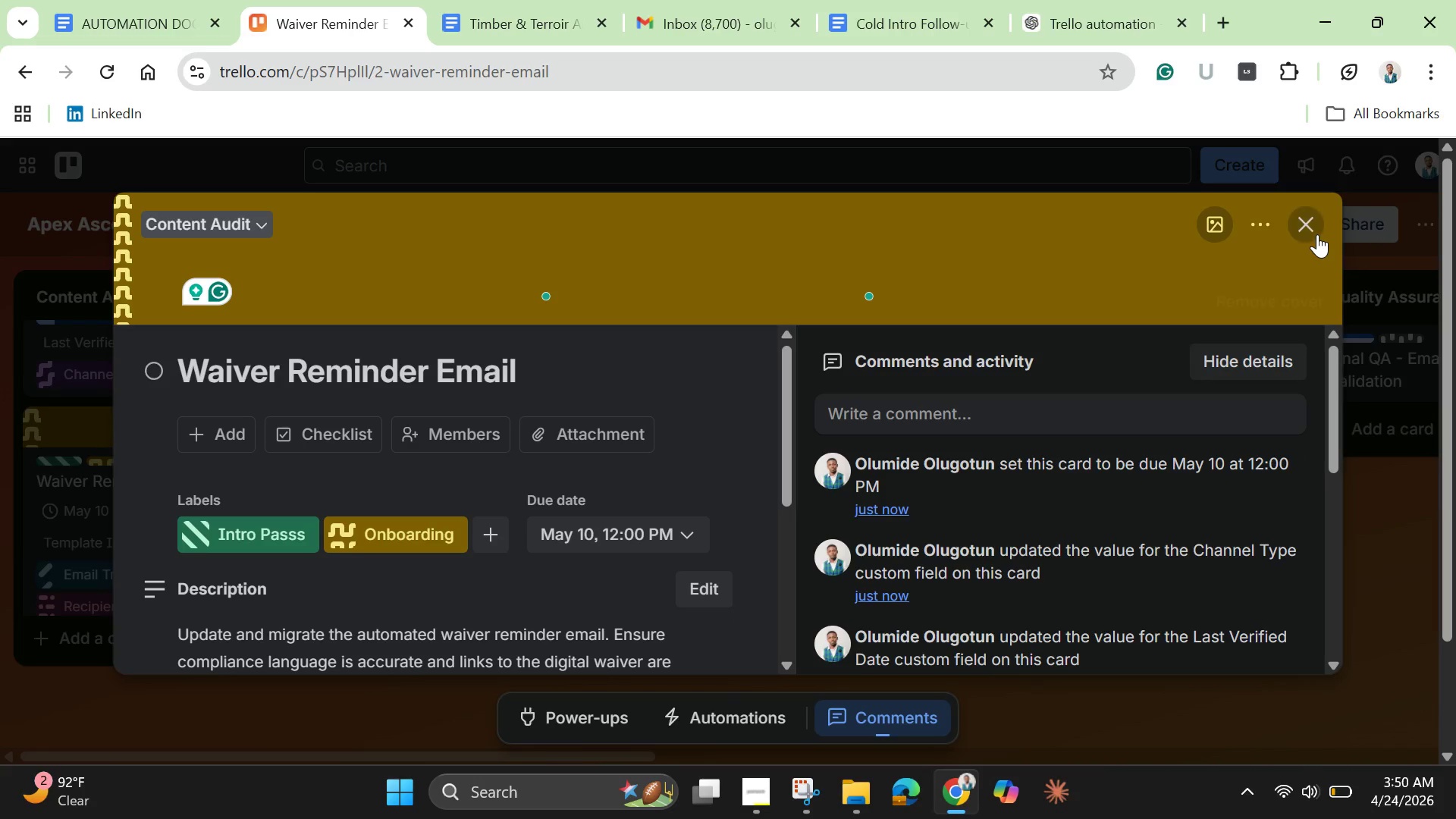 
left_click([1316, 234])
 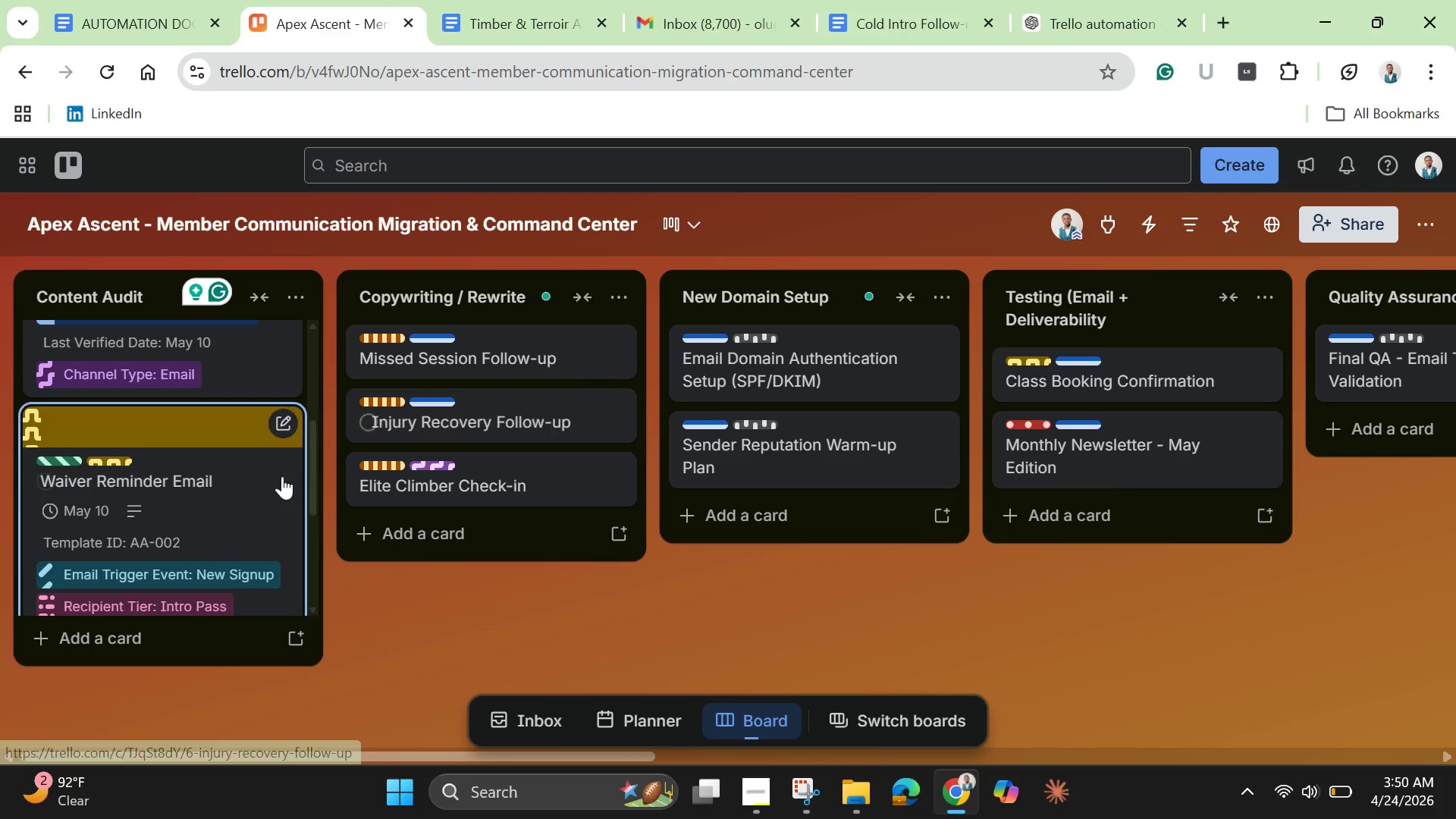 
scroll: coordinate [282, 476], scroll_direction: up, amount: 2.0
 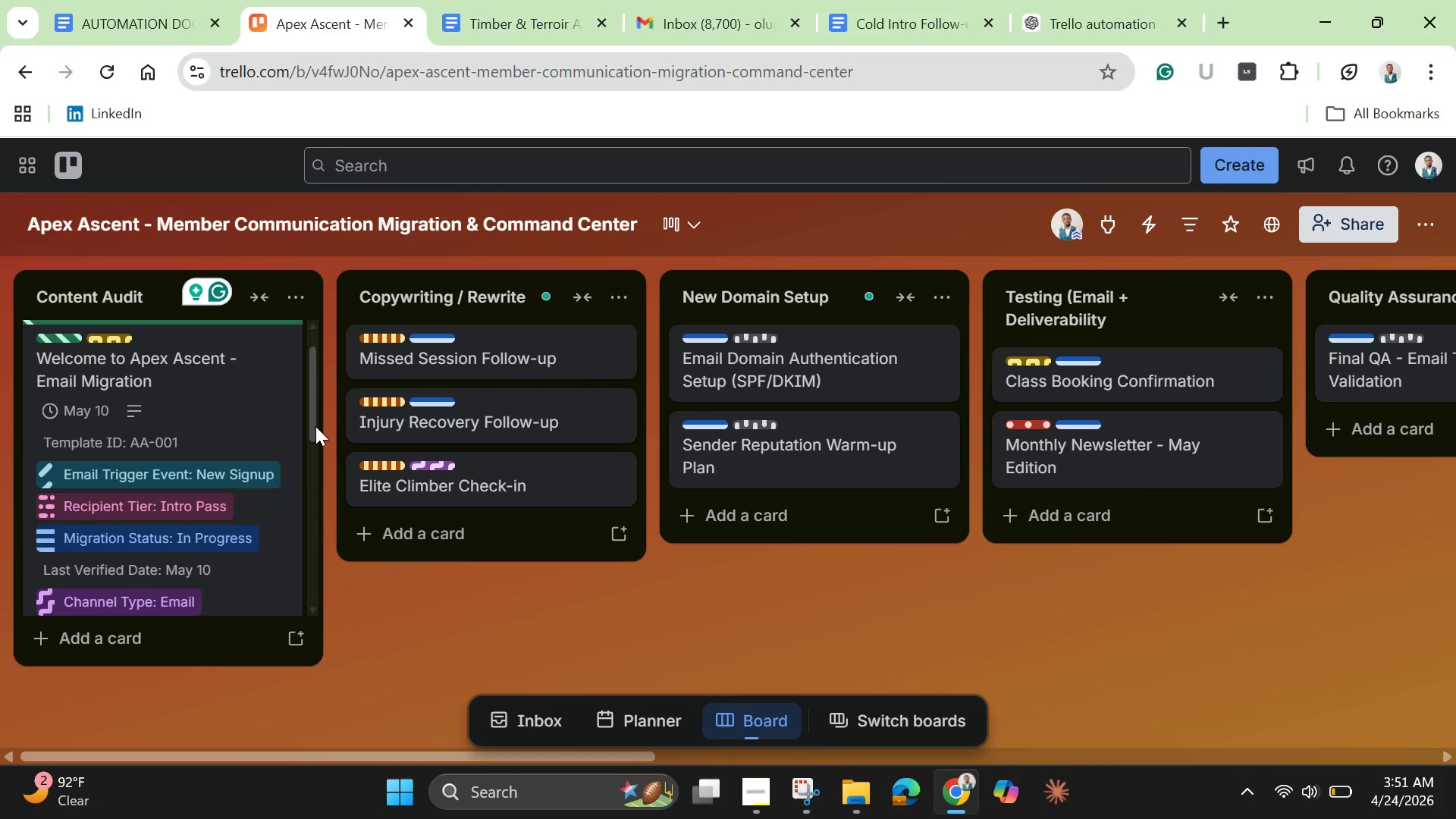 
left_click_drag(start_coordinate=[314, 425], to_coordinate=[314, 588])
 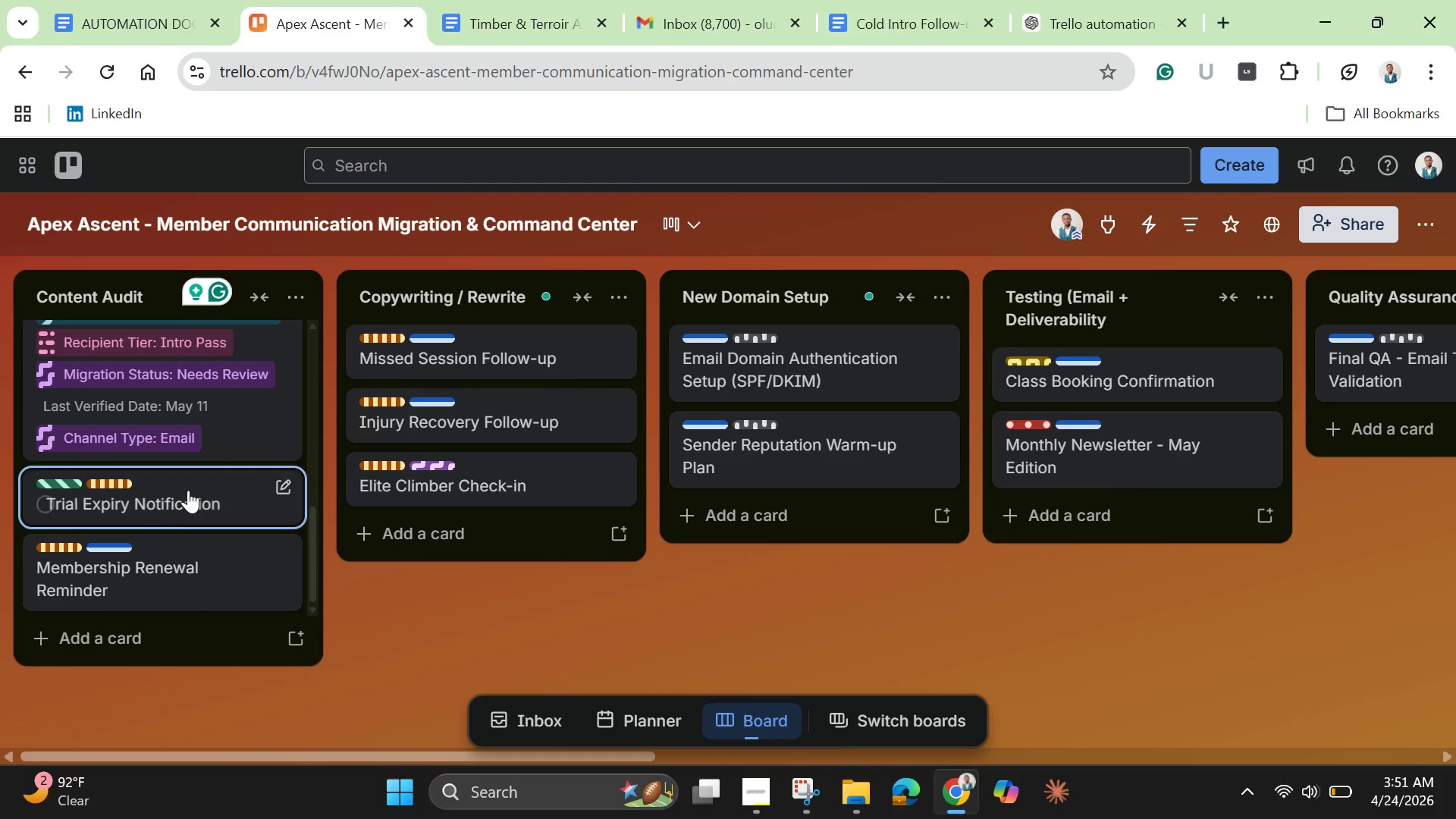 
left_click([188, 490])
 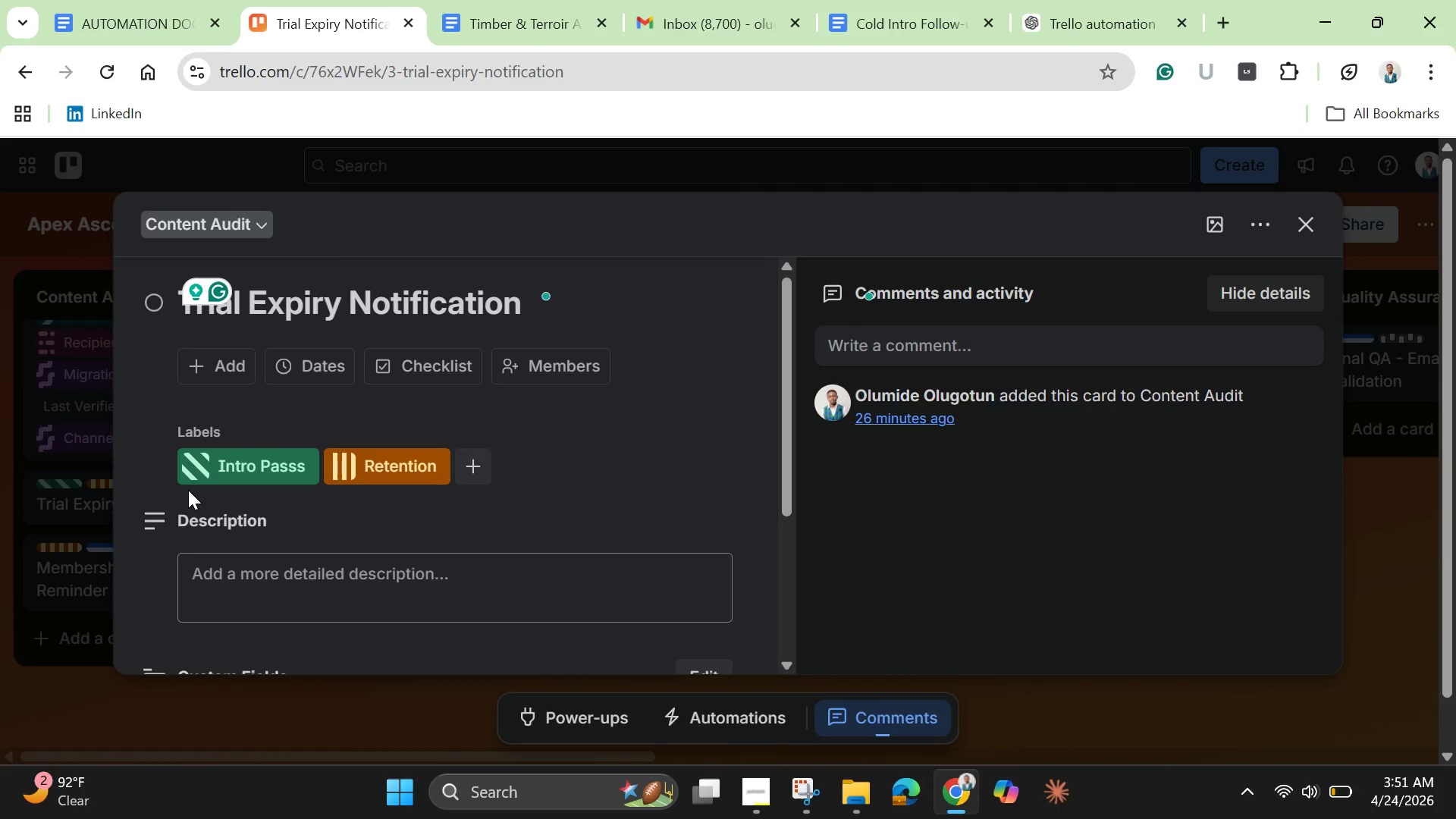 
wait(10.34)
 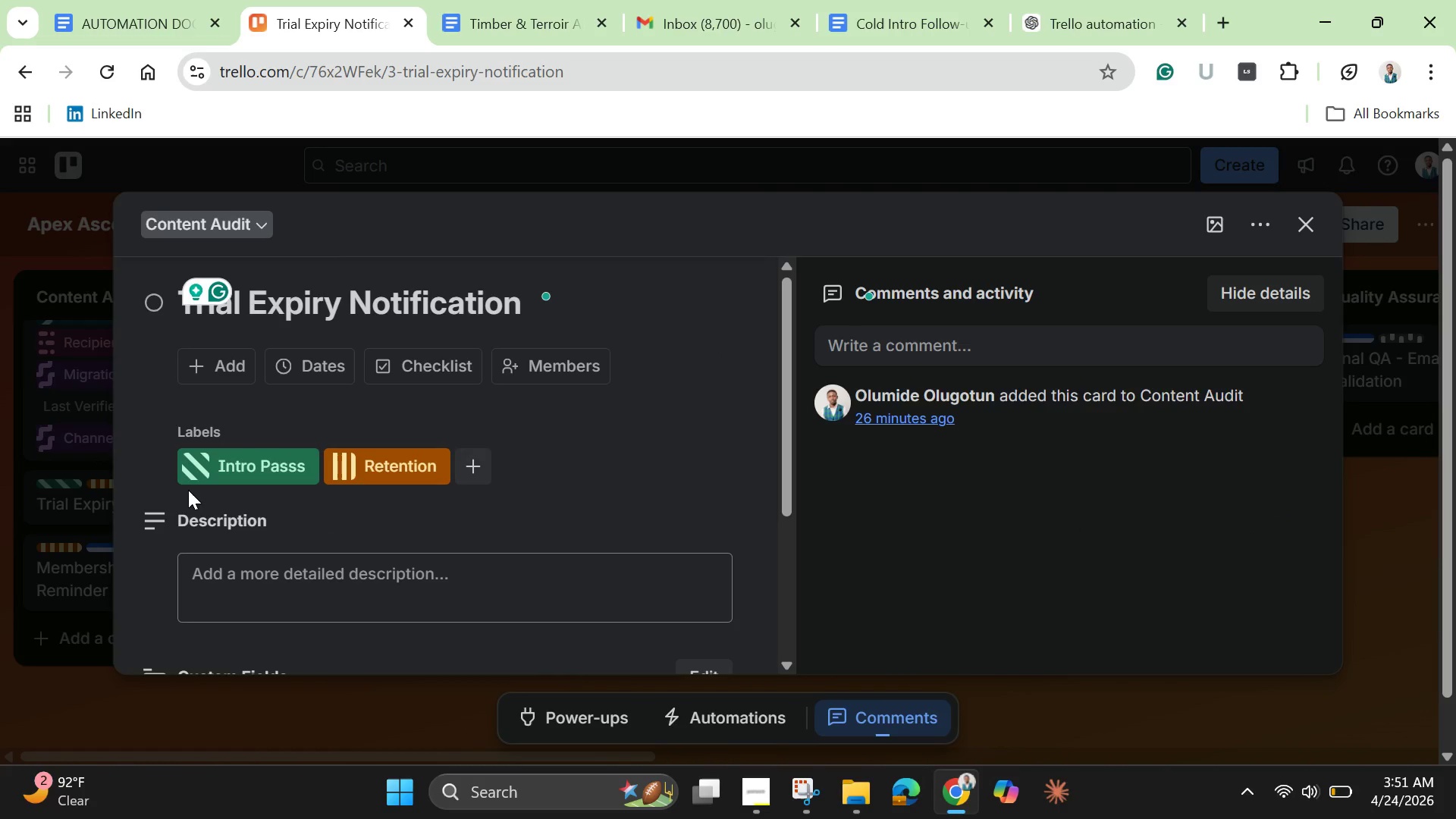 
left_click([1216, 231])
 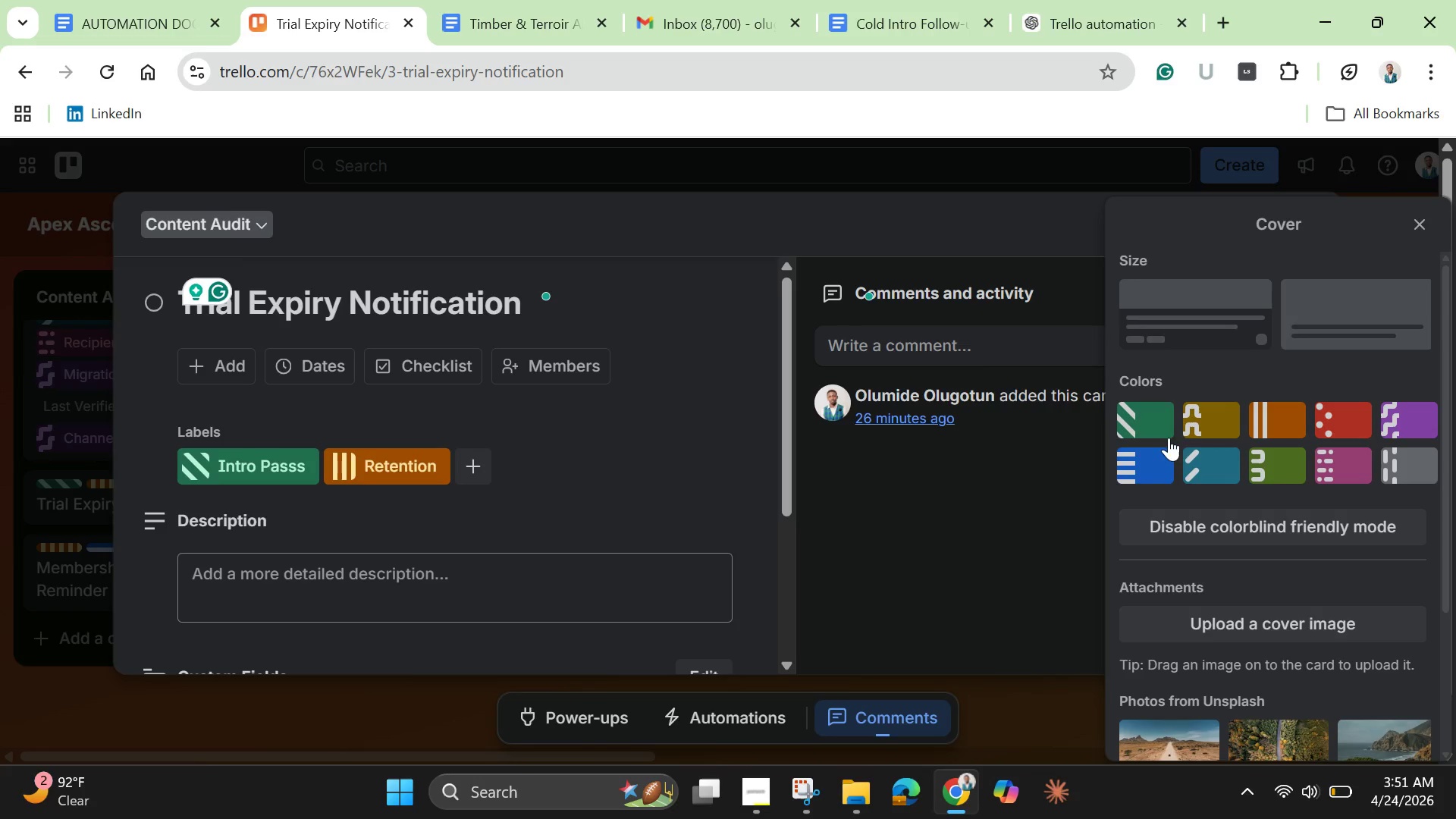 
left_click([1150, 430])
 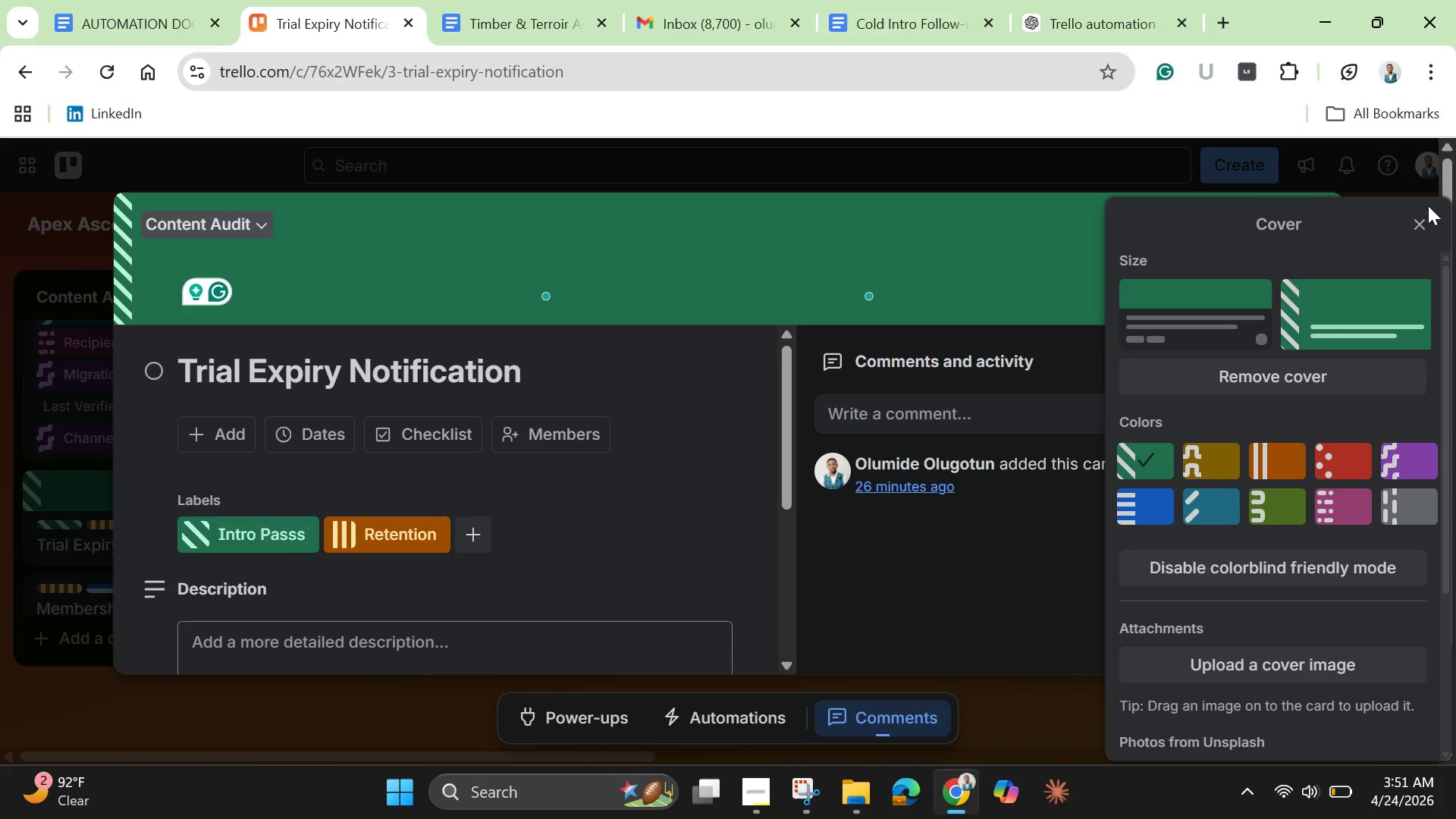 
left_click([1417, 228])
 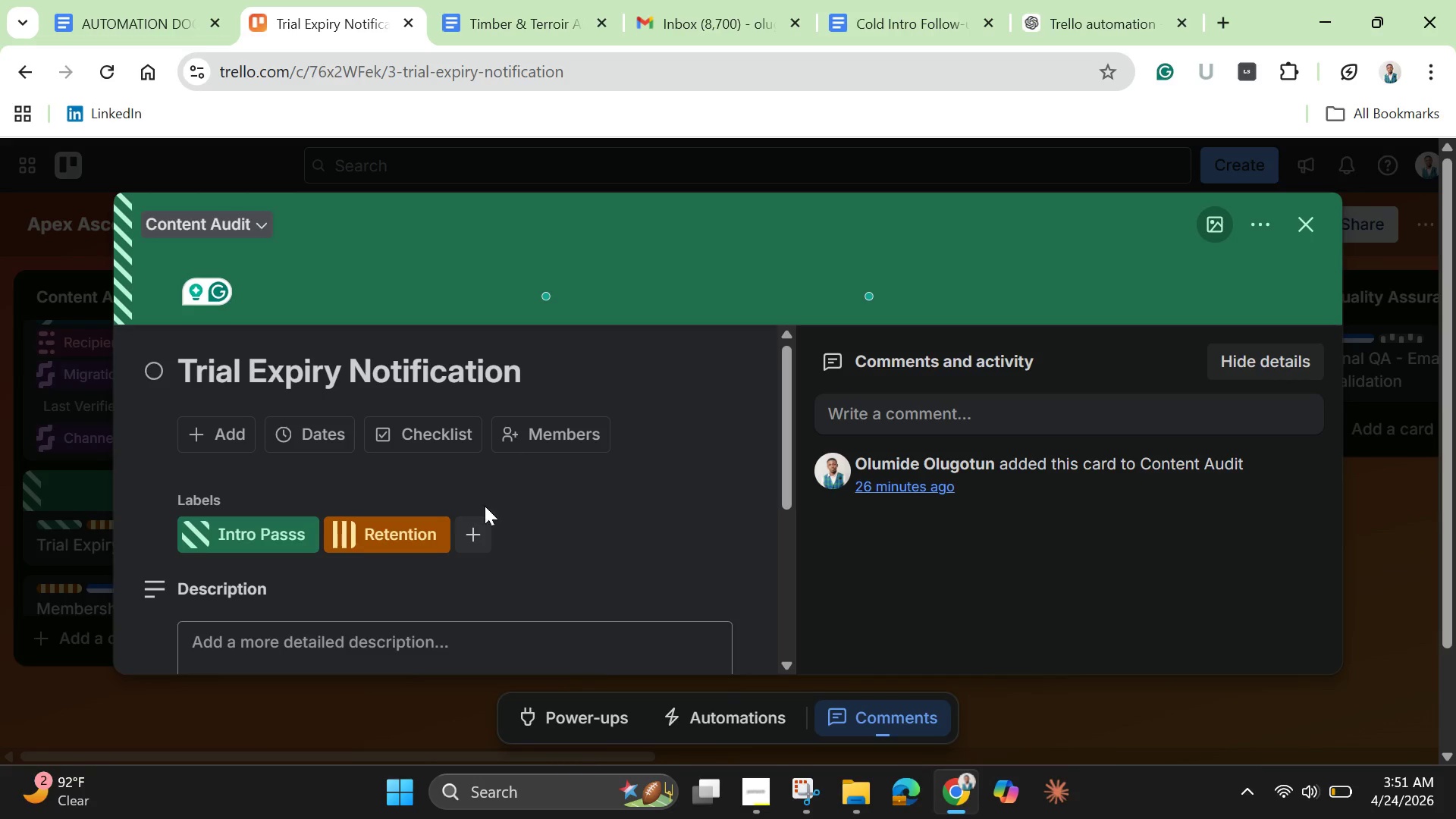 
left_click([324, 428])
 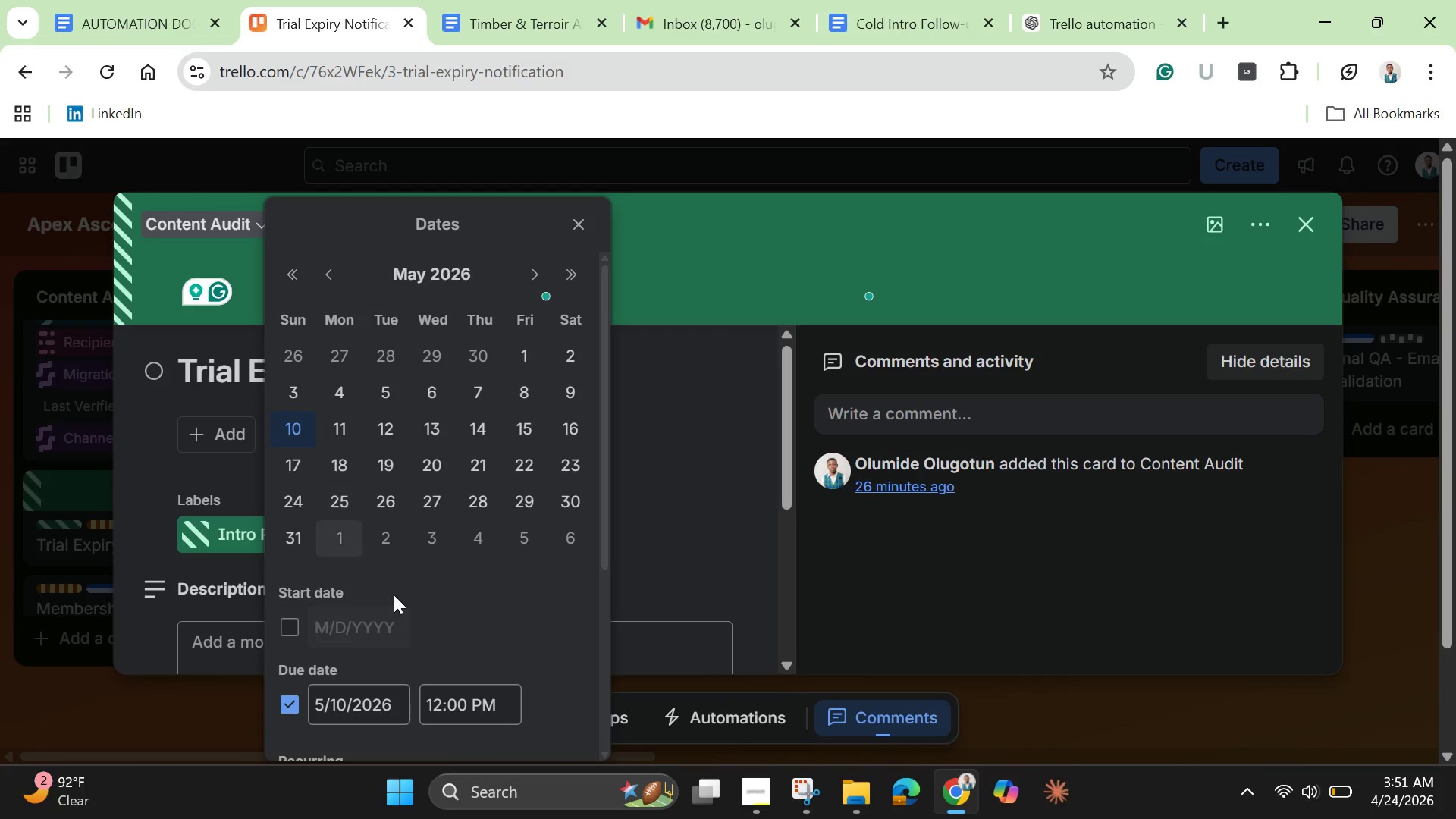 
scroll: coordinate [410, 621], scroll_direction: down, amount: 5.0
 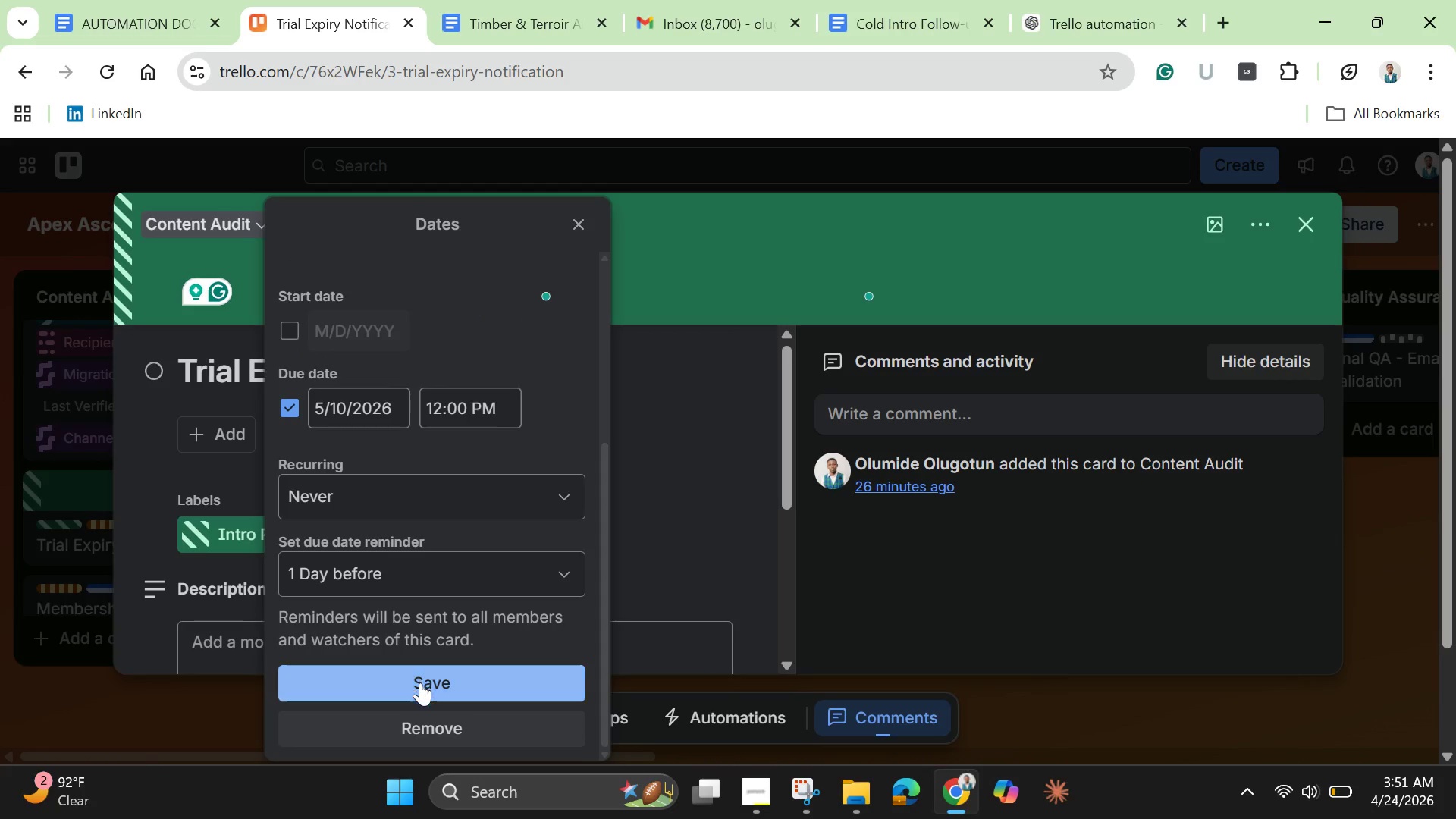 
left_click([420, 682])
 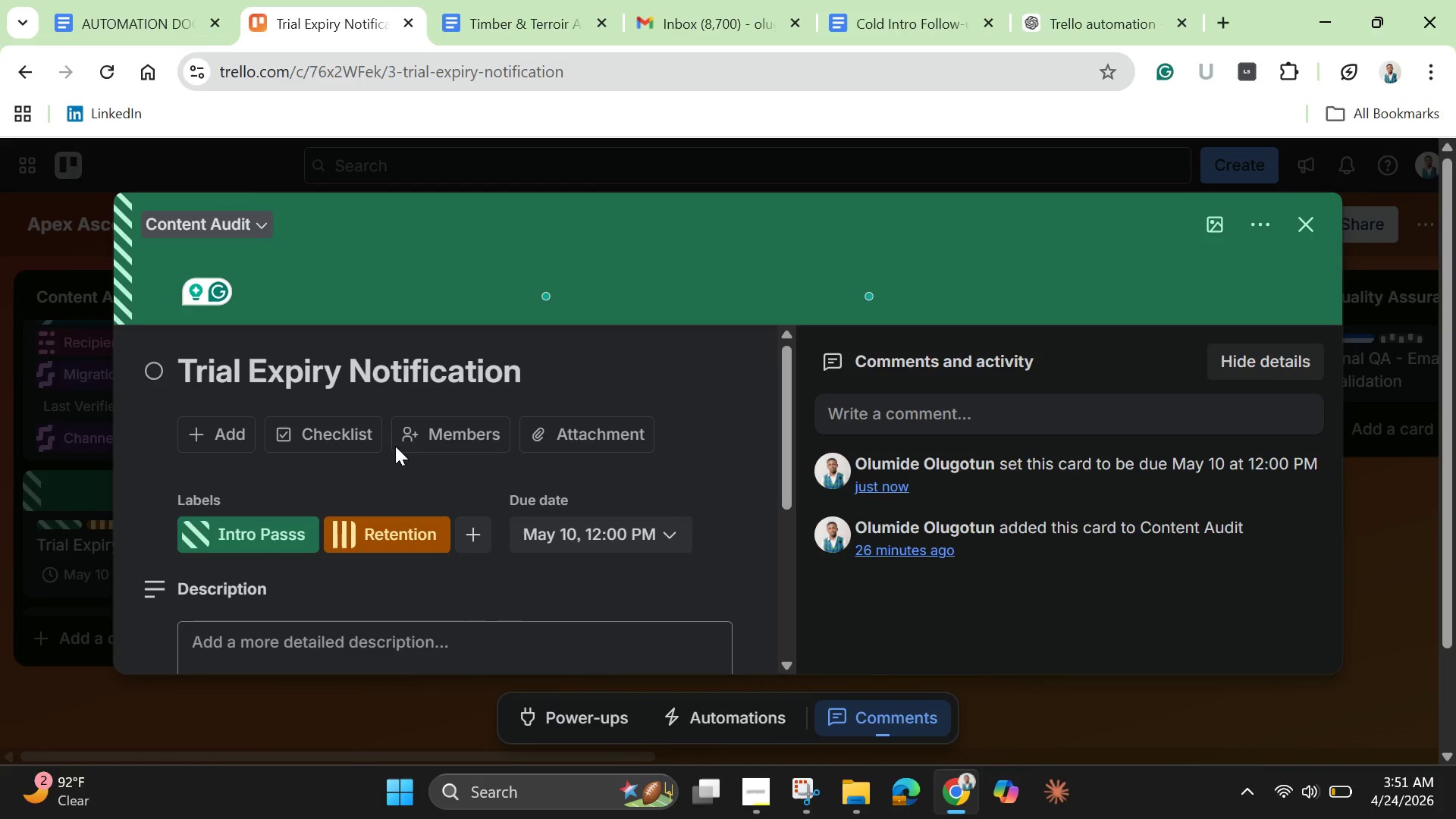 
left_click([562, 527])
 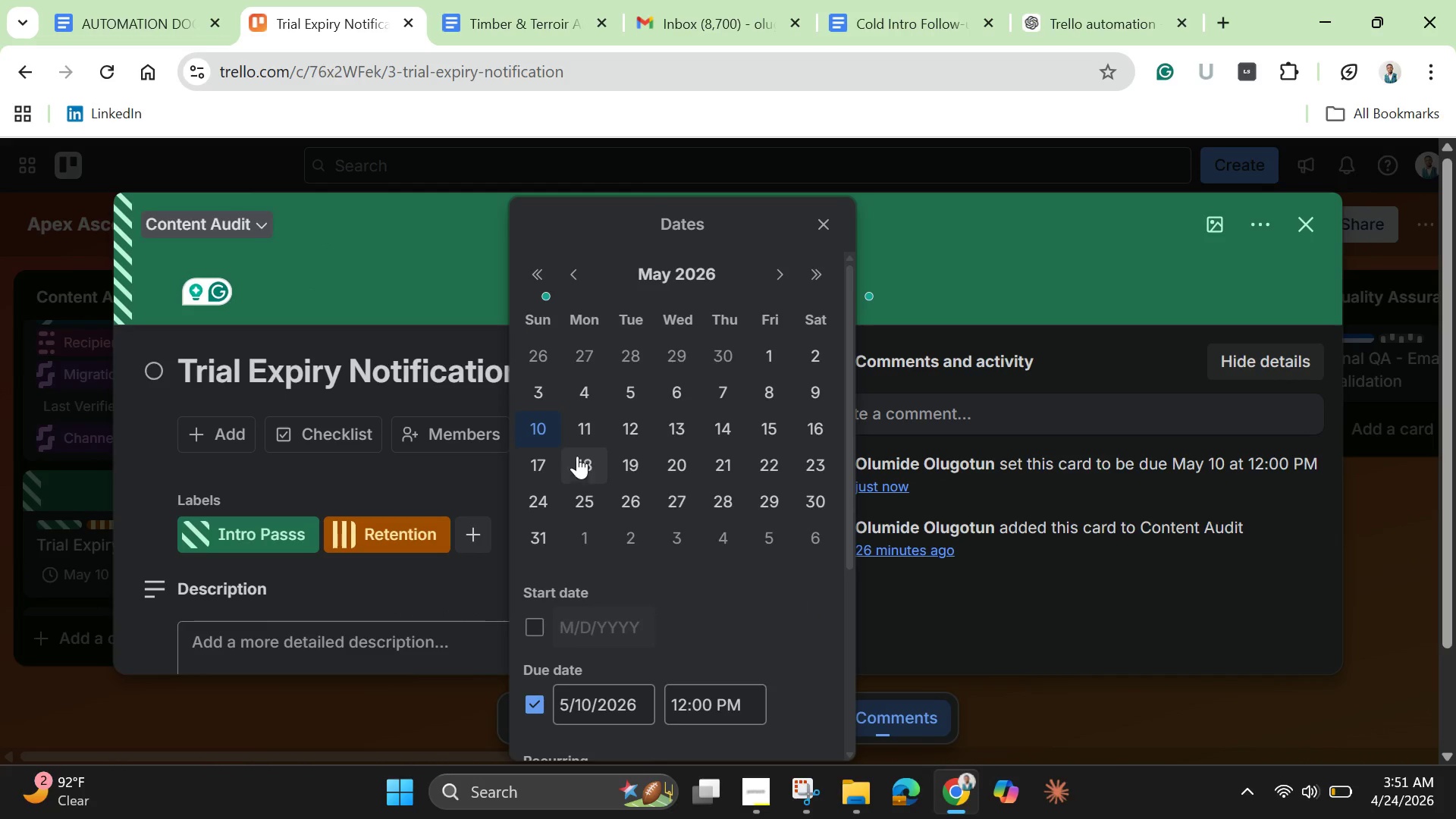 
left_click([583, 431])
 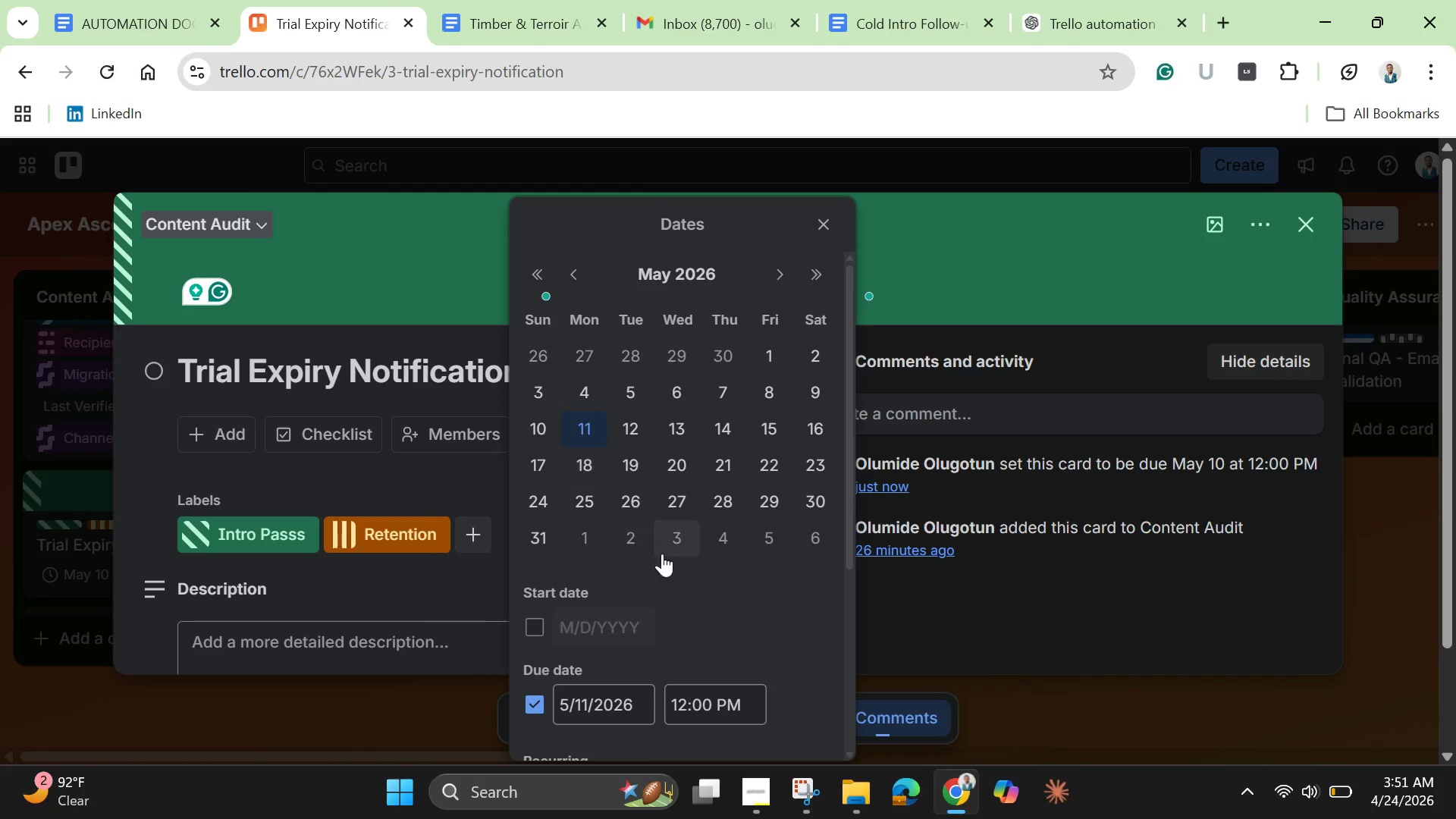 
scroll: coordinate [704, 627], scroll_direction: down, amount: 6.0
 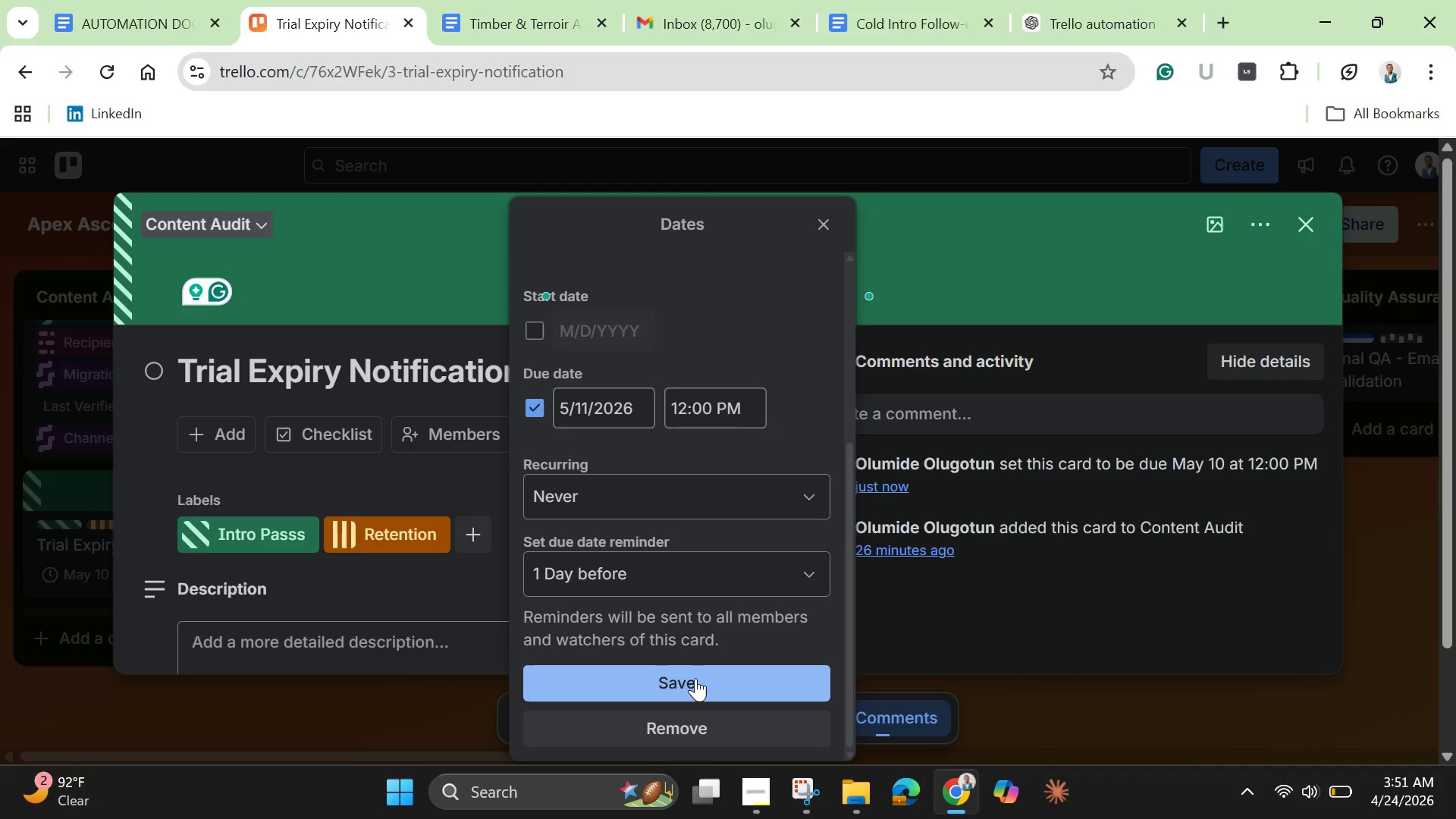 
left_click([695, 678])
 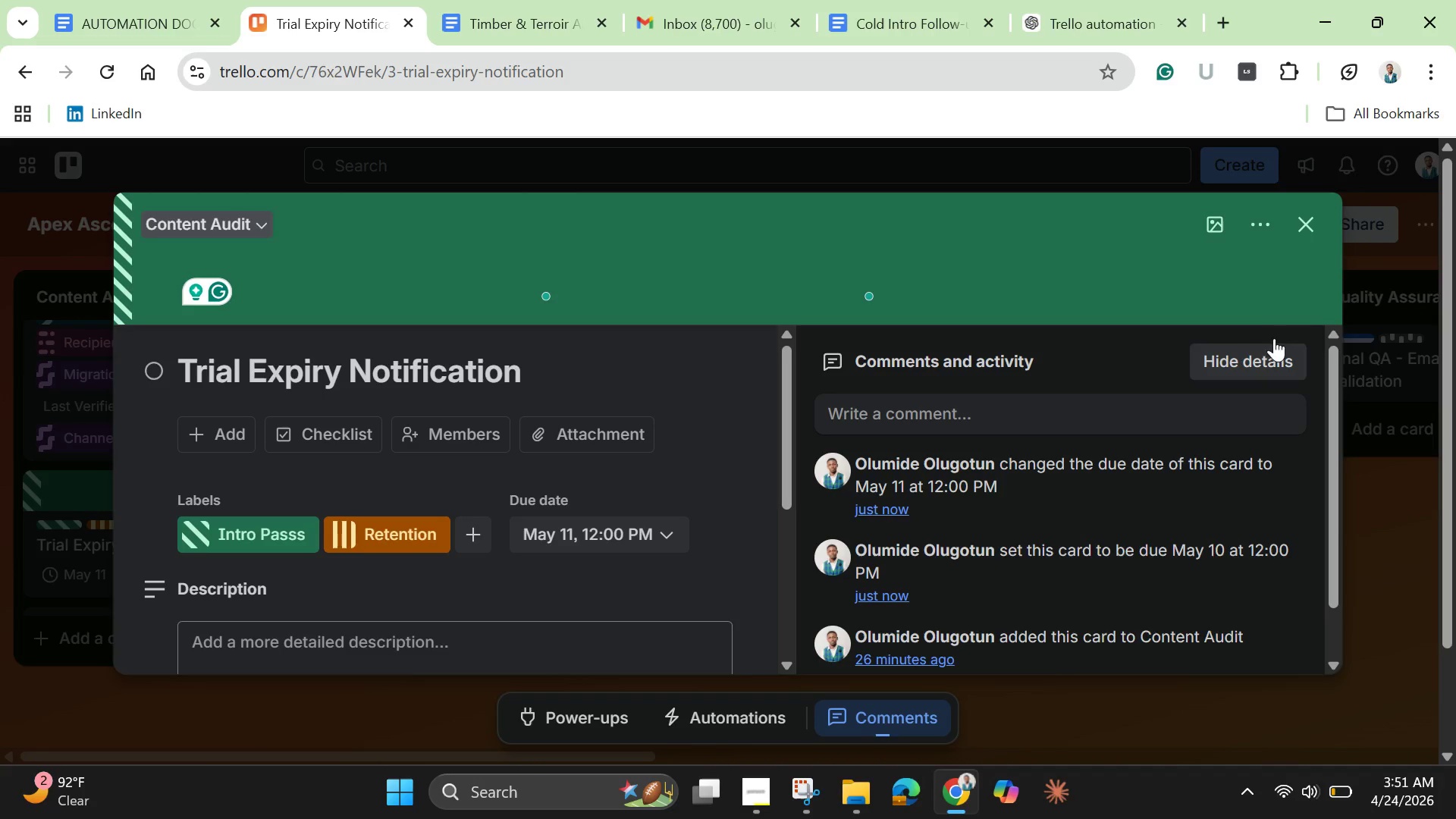 
left_click_drag(start_coordinate=[1326, 368], to_coordinate=[1335, 514])
 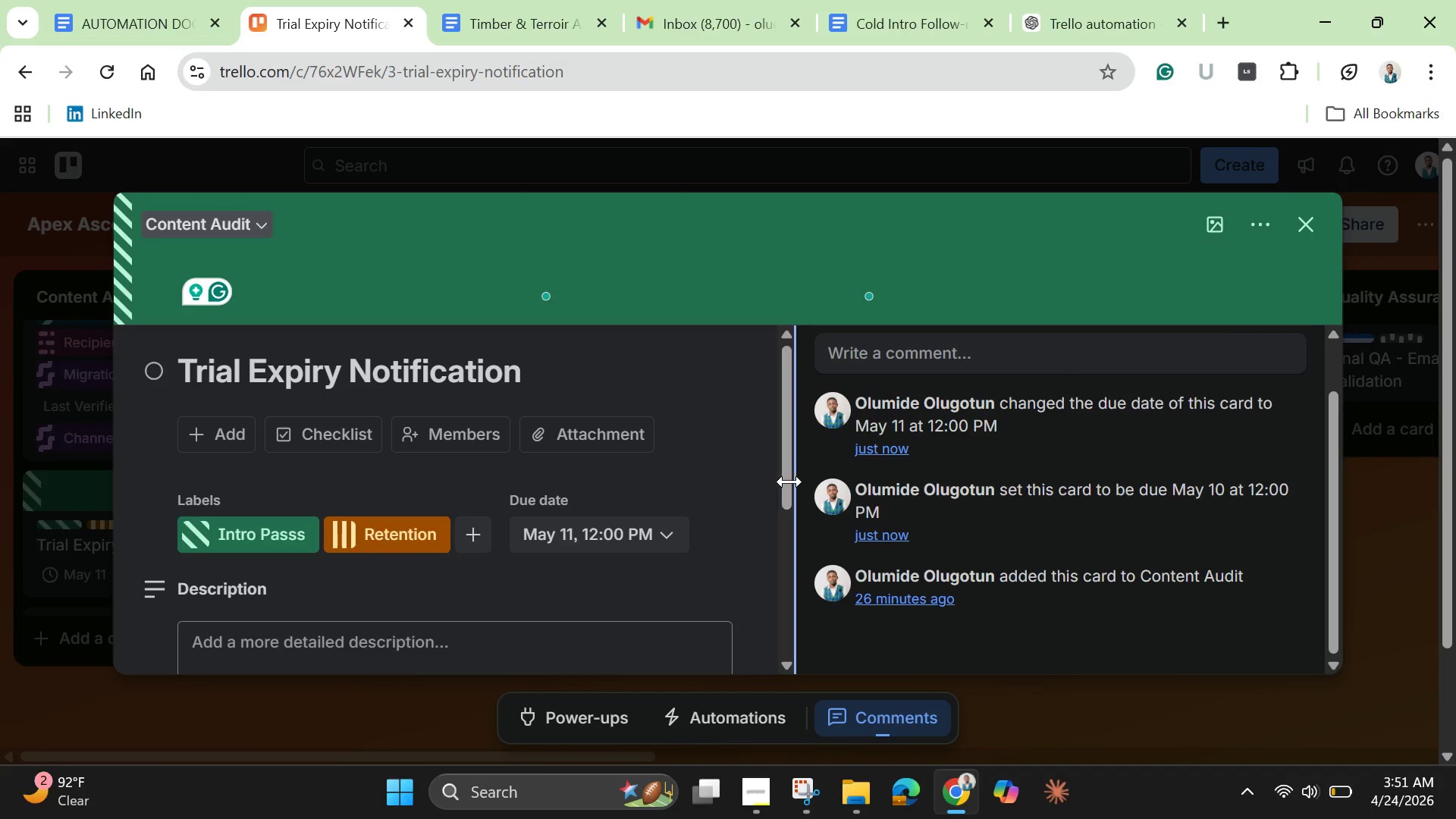 
left_click_drag(start_coordinate=[783, 477], to_coordinate=[787, 555])
 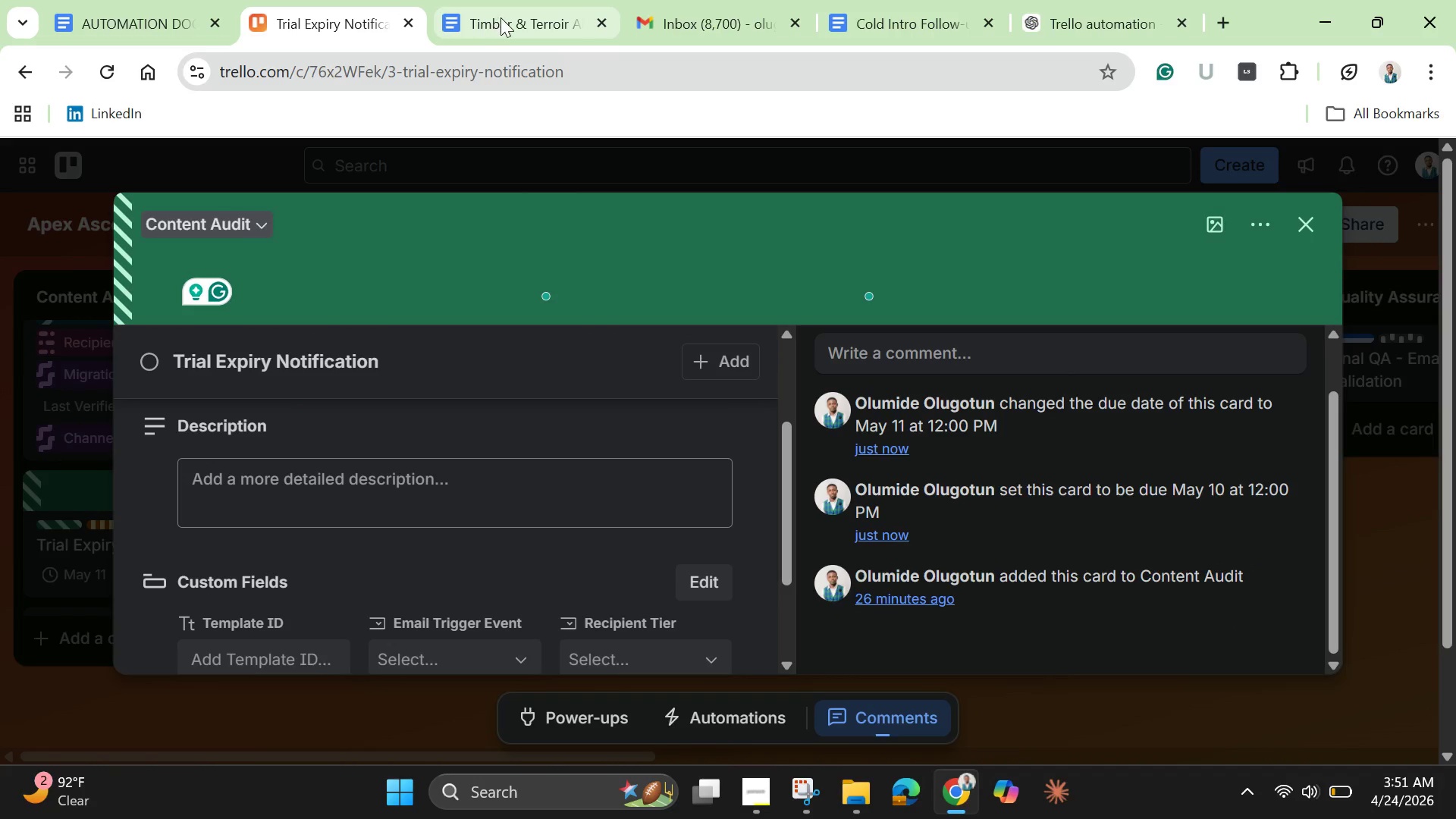 
left_click([500, 17])
 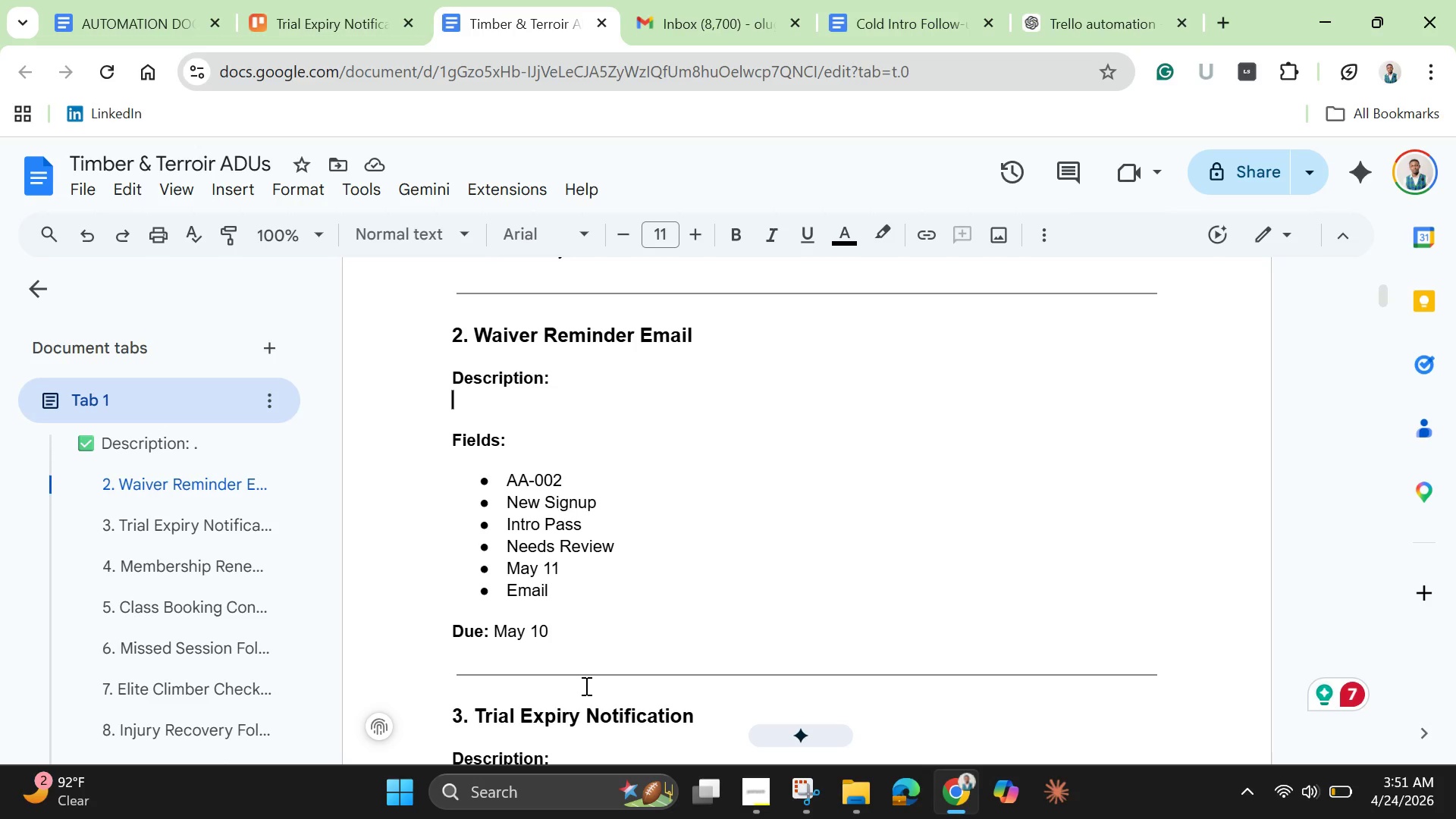 
scroll: coordinate [592, 692], scroll_direction: down, amount: 3.0
 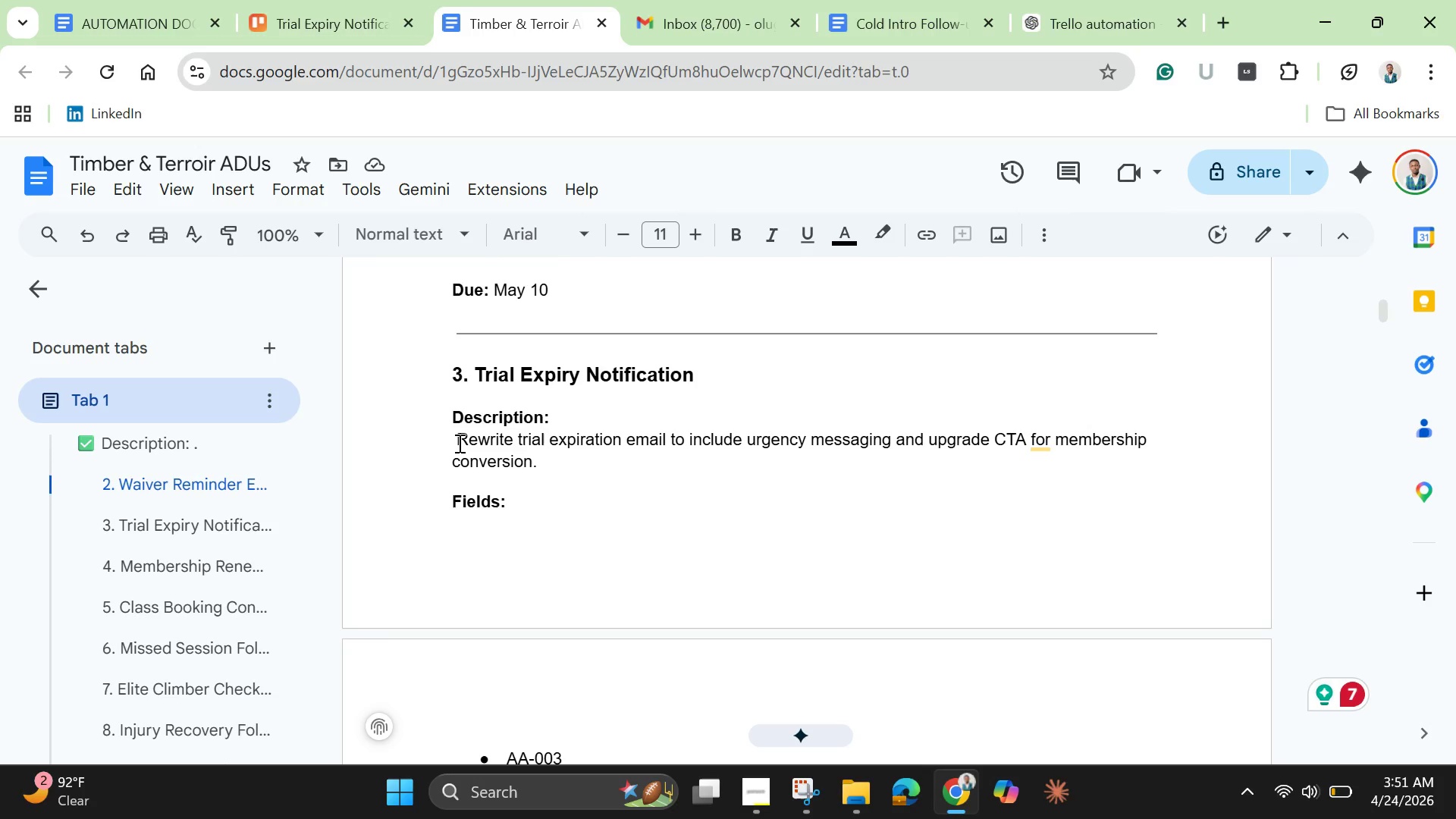 
left_click_drag(start_coordinate=[458, 443], to_coordinate=[544, 479])
 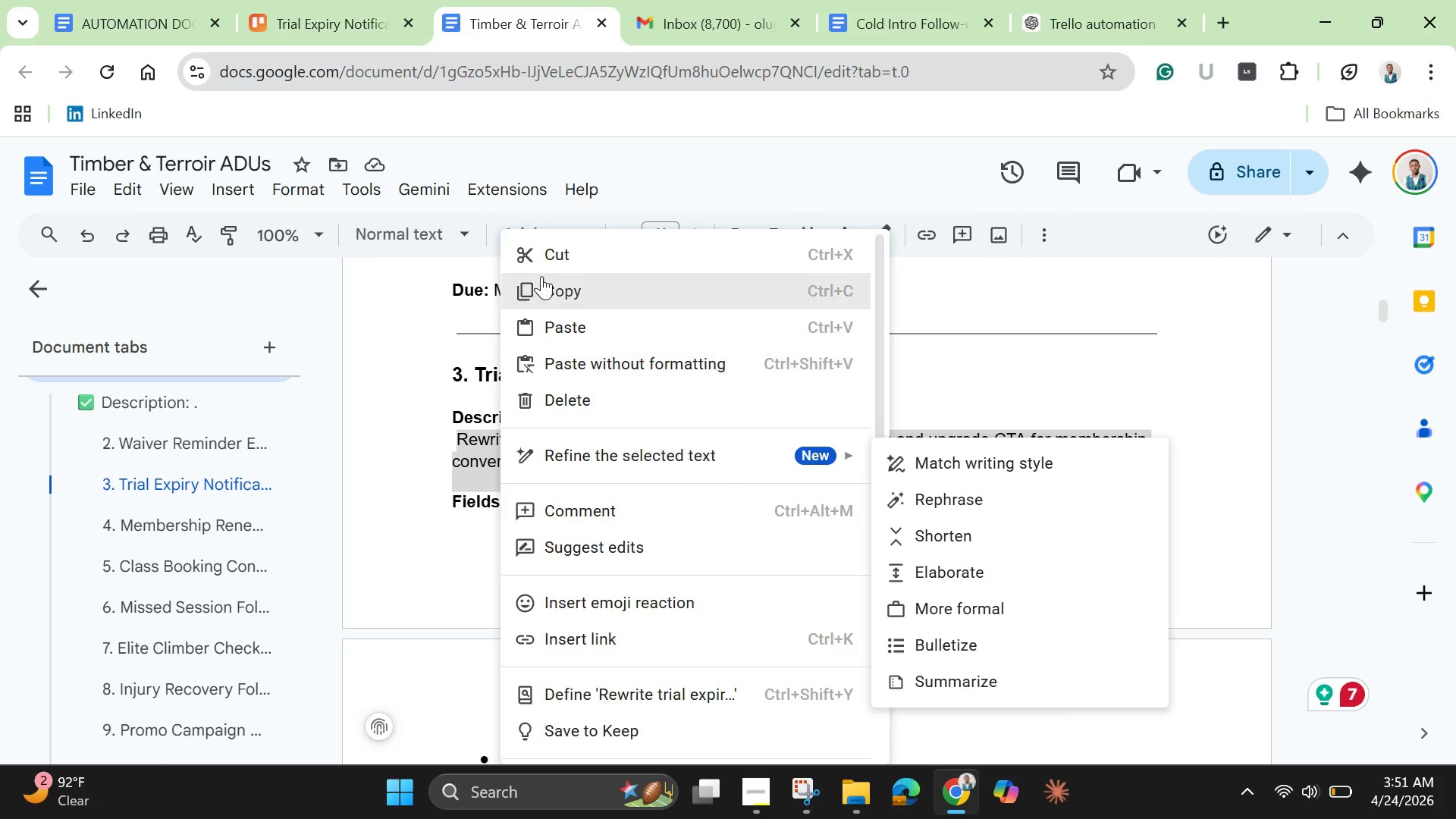 
left_click([560, 253])
 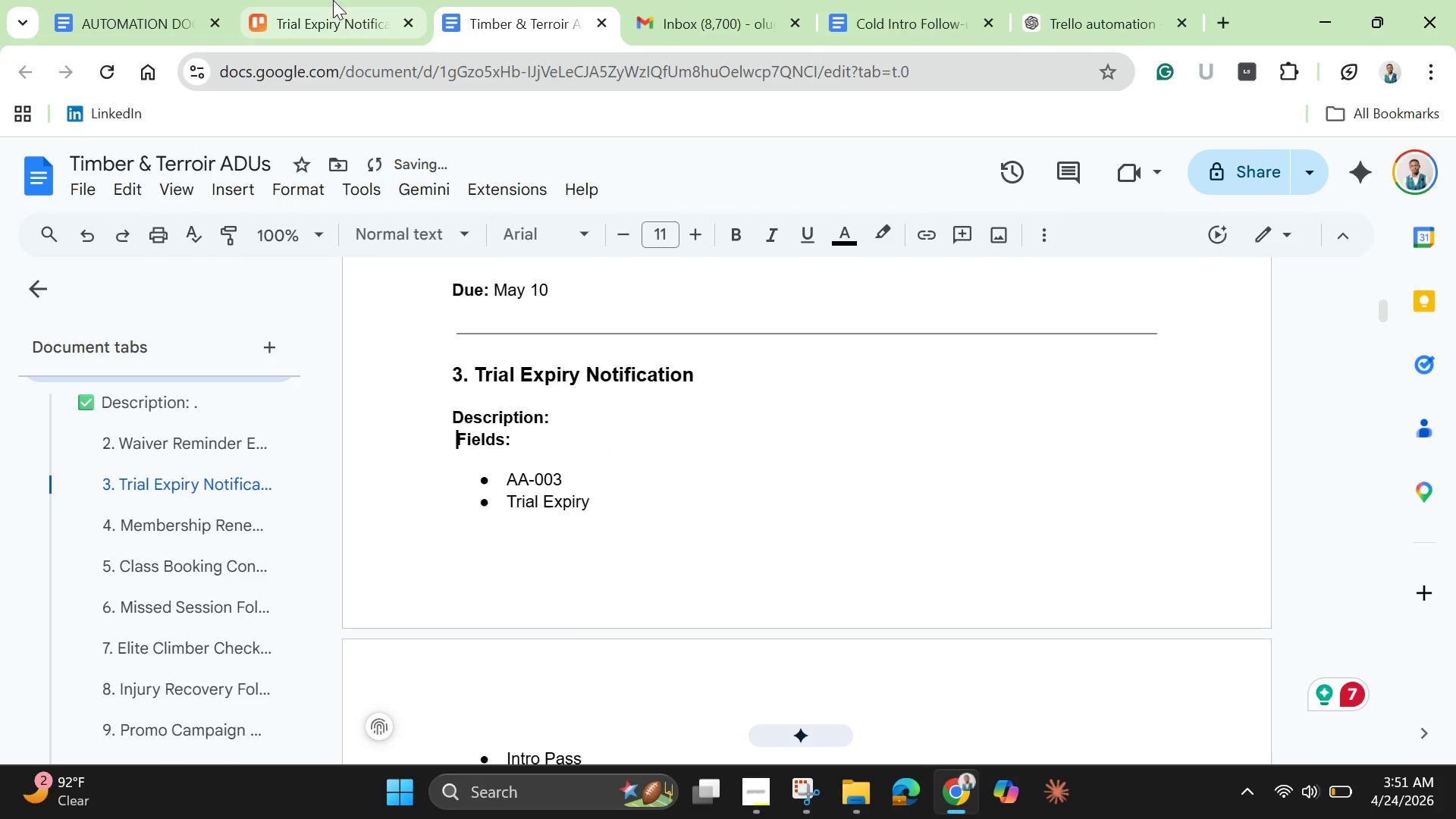 
left_click([323, 10])
 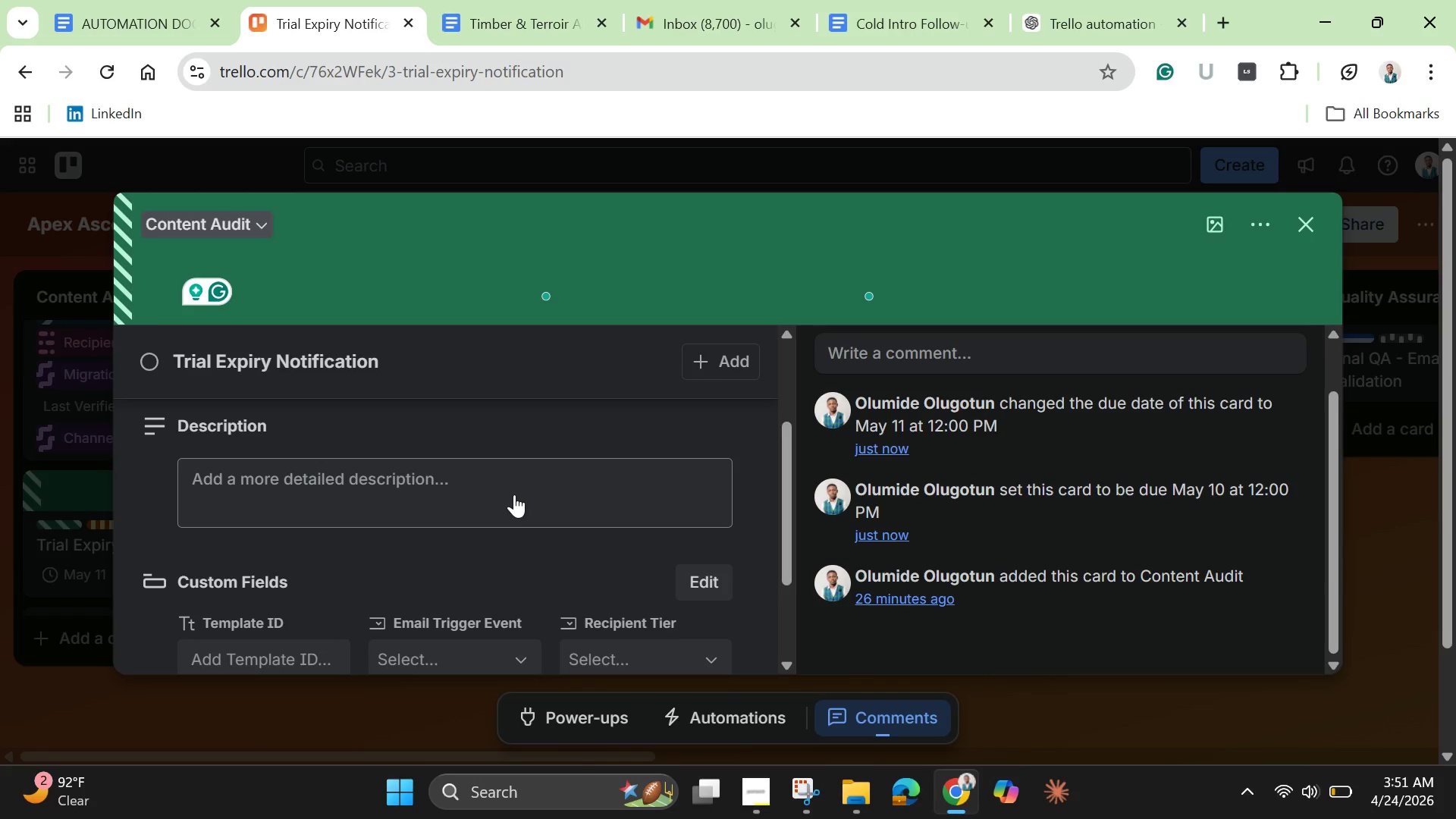 
left_click([490, 504])
 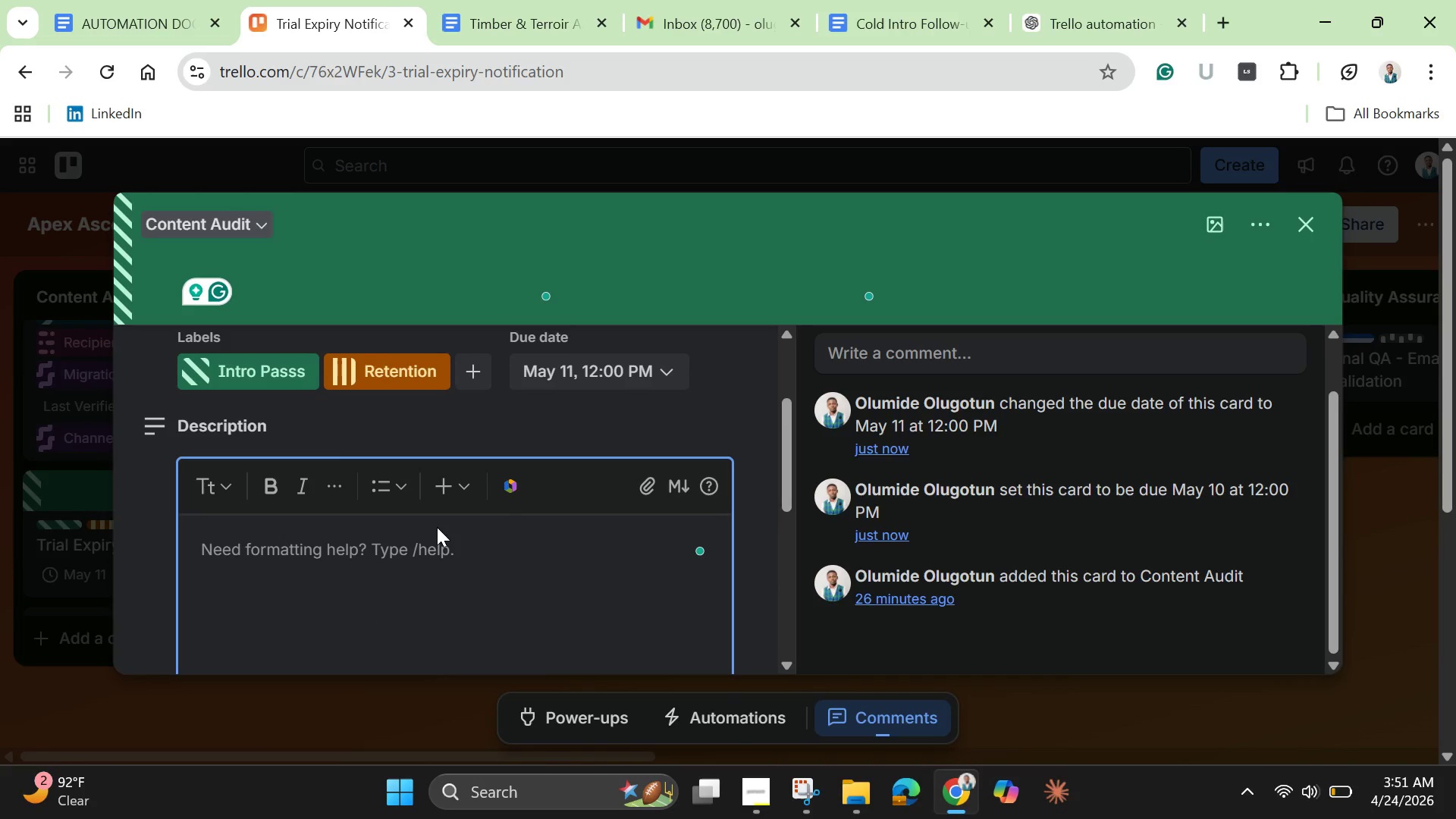 
key(Control+V)
 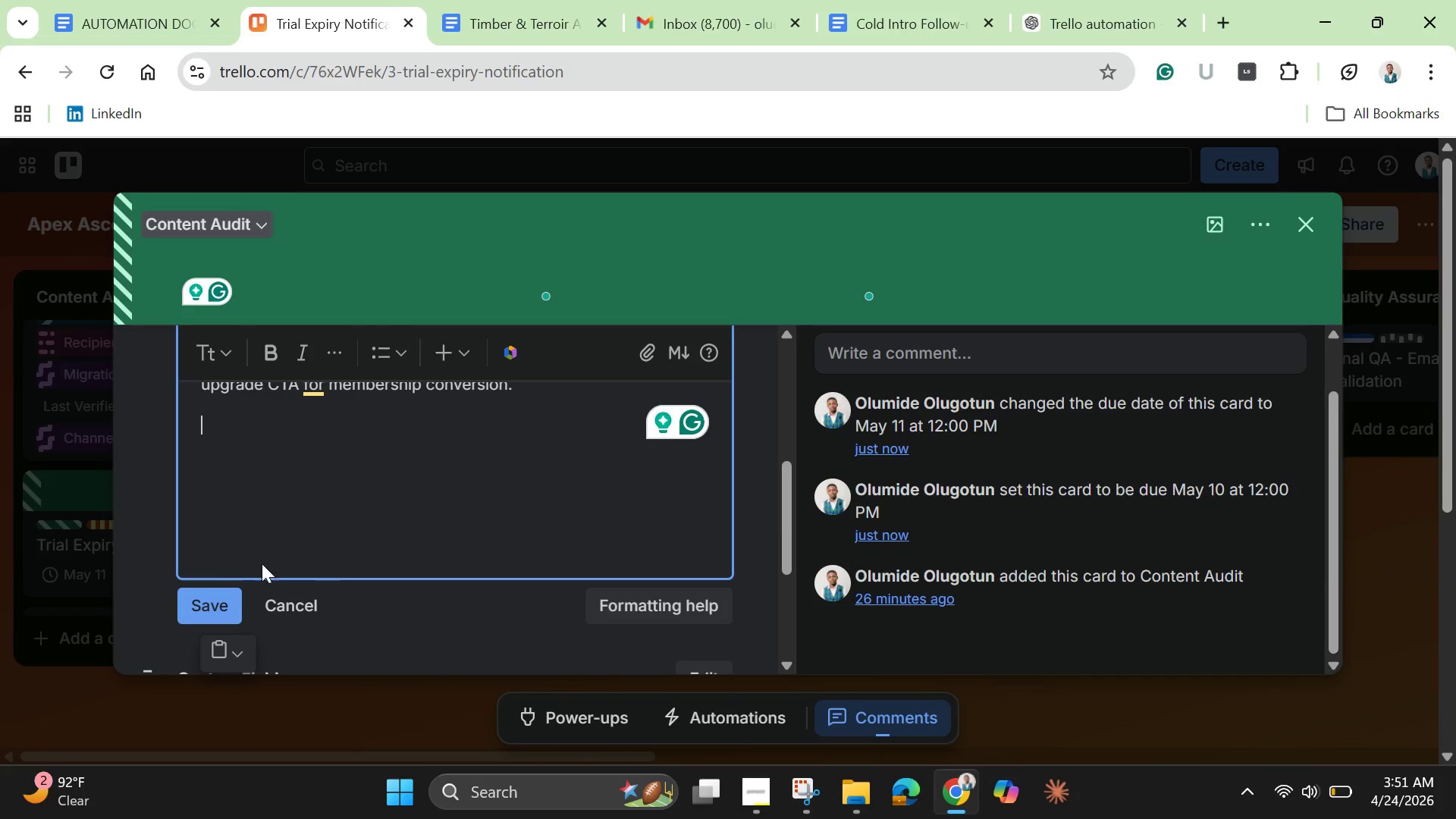 
left_click([211, 600])
 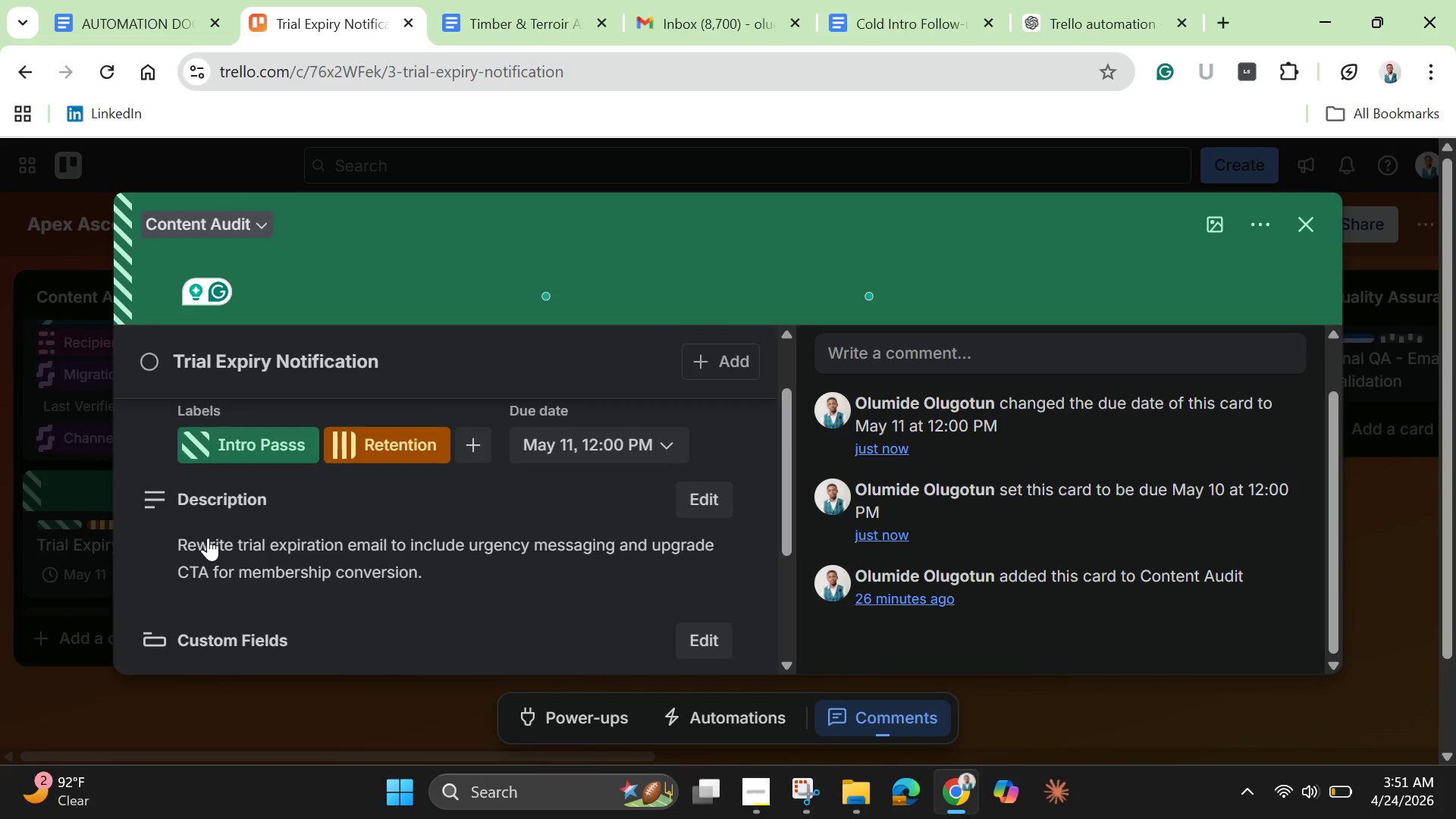 
scroll: coordinate [295, 444], scroll_direction: up, amount: 2.0
 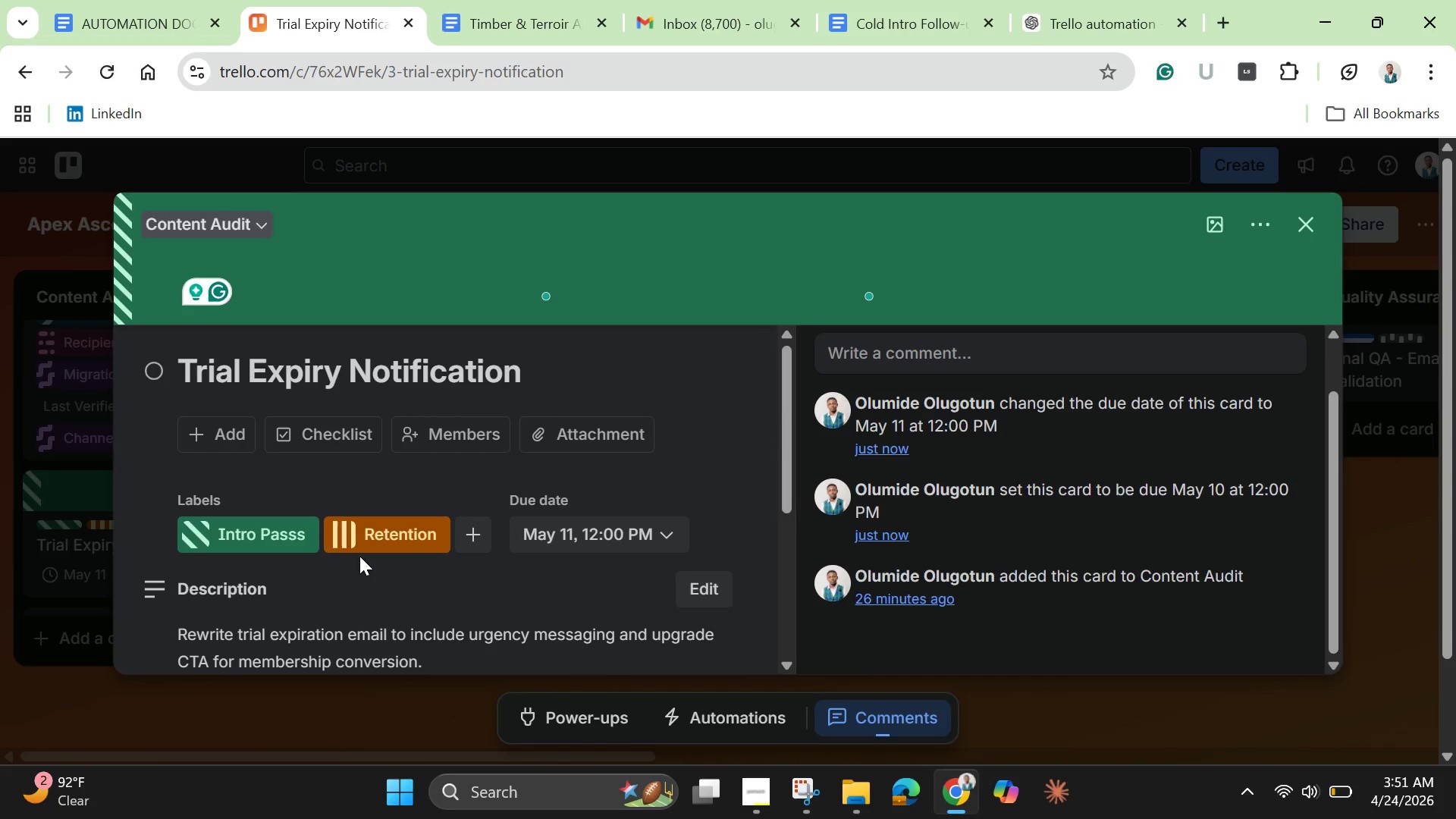 
scroll: coordinate [360, 559], scroll_direction: down, amount: 1.0
 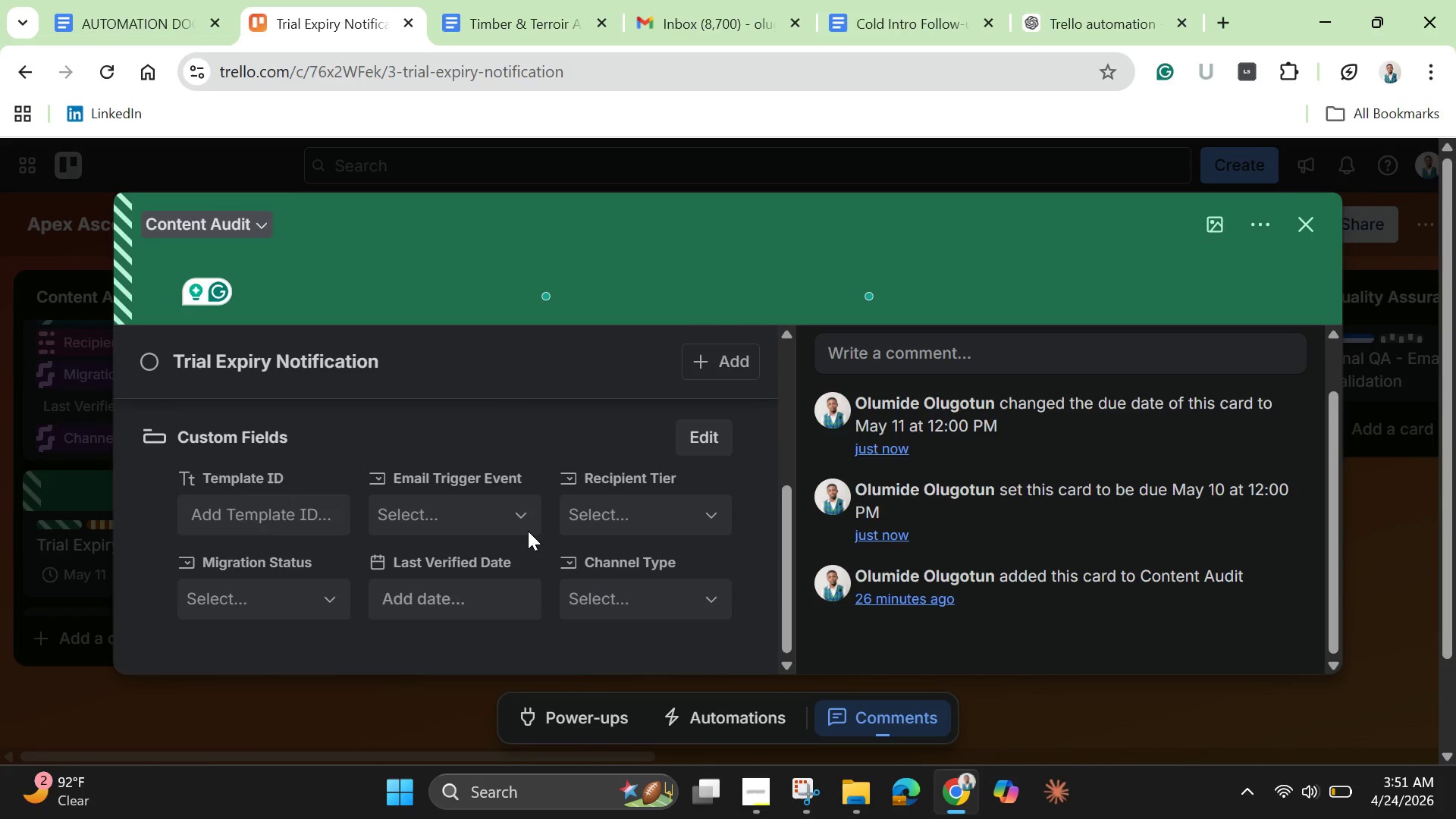 
left_click([255, 513])
 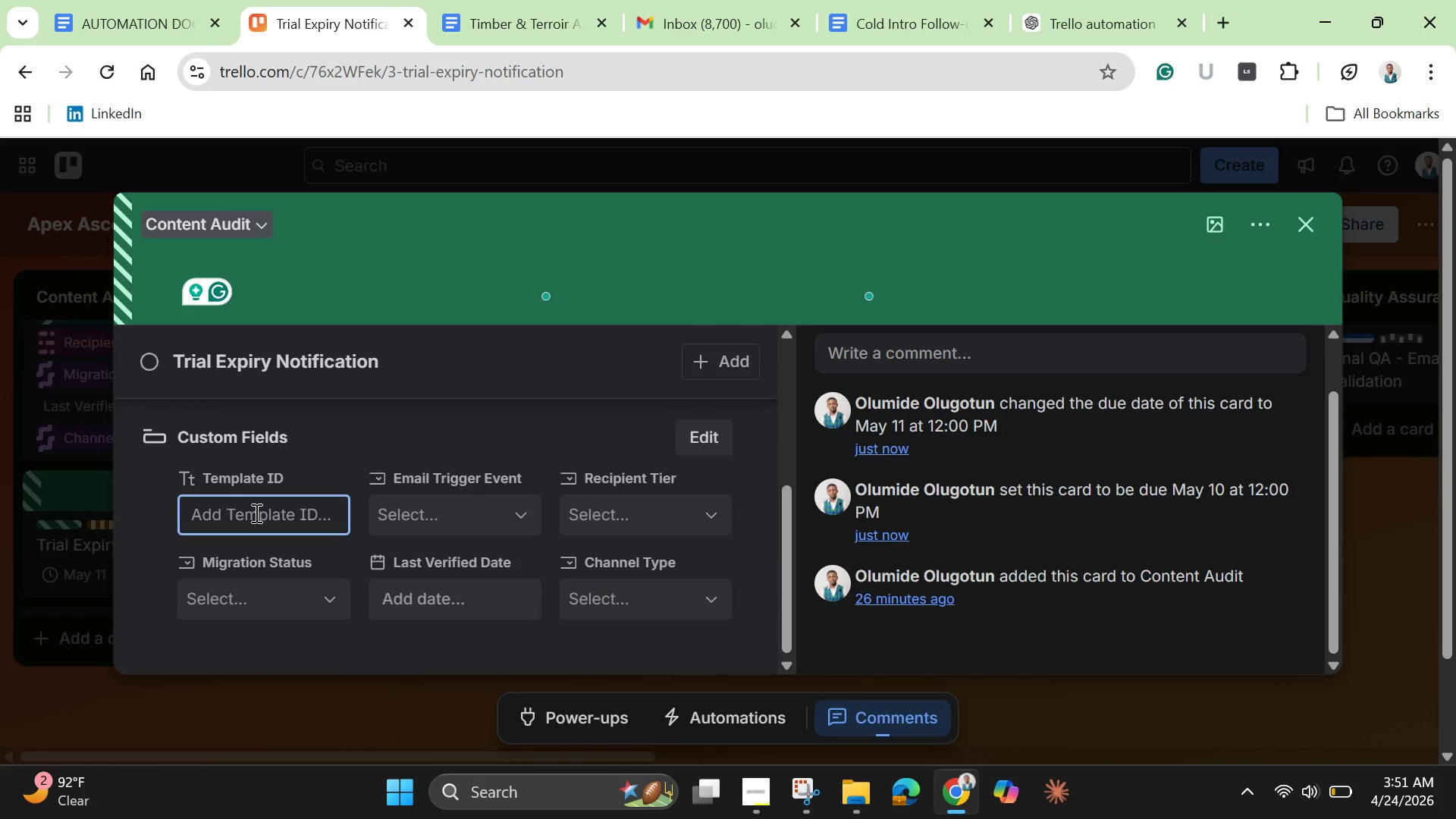 
type(AA-)))
key(Backspace)
key(Backspace)
type(003)
 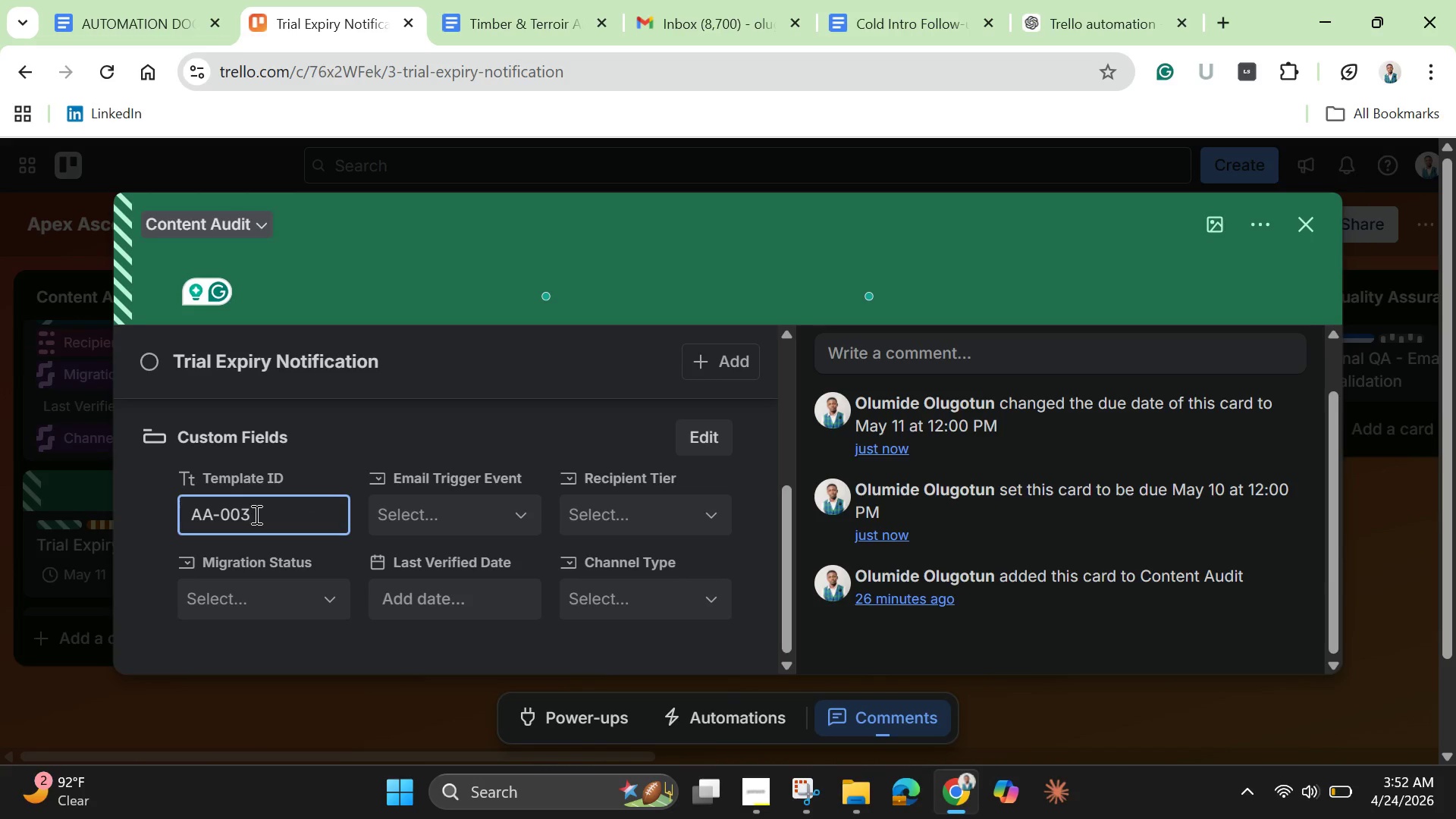 
key(Enter)
 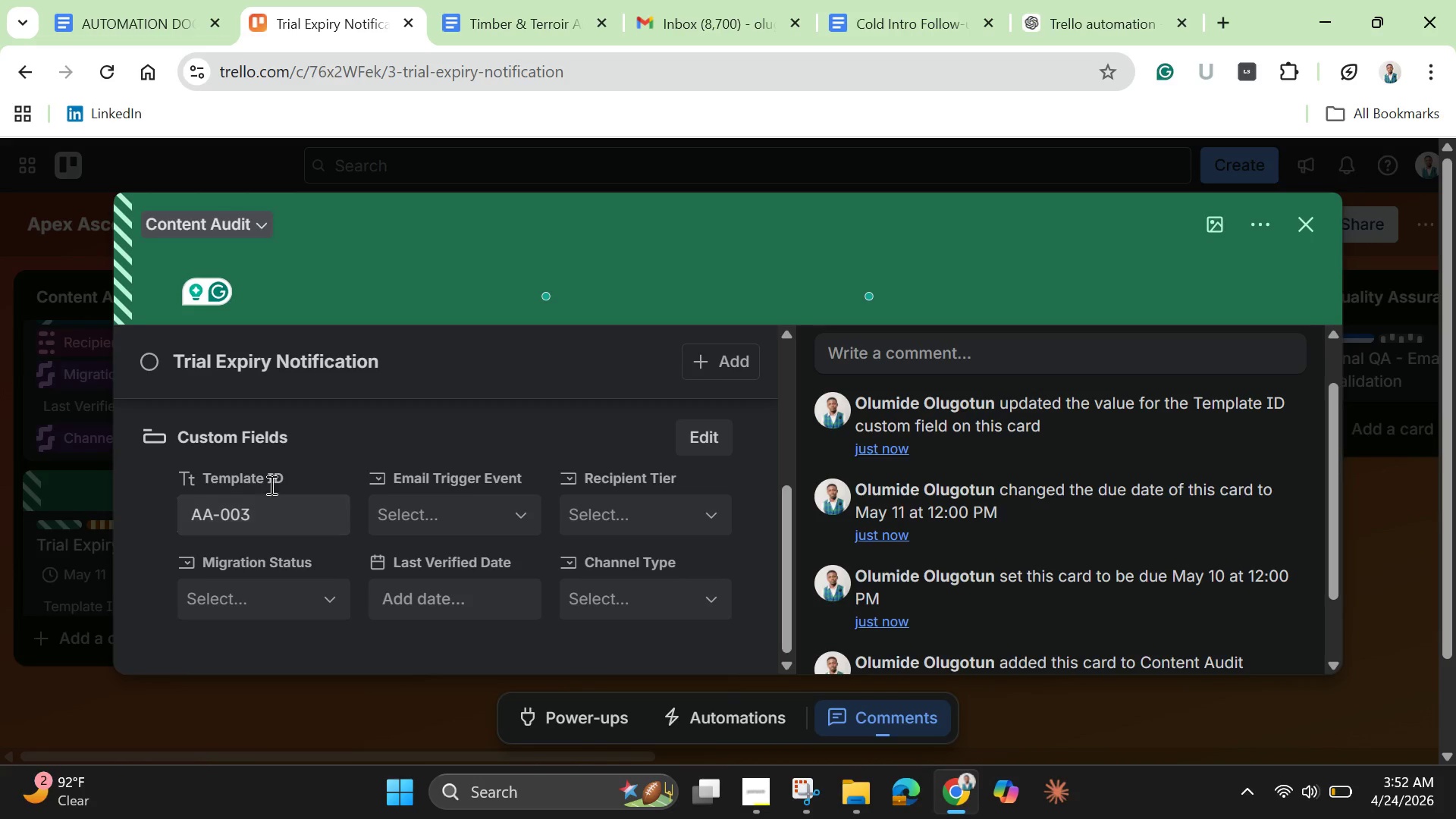 
left_click([460, 504])
 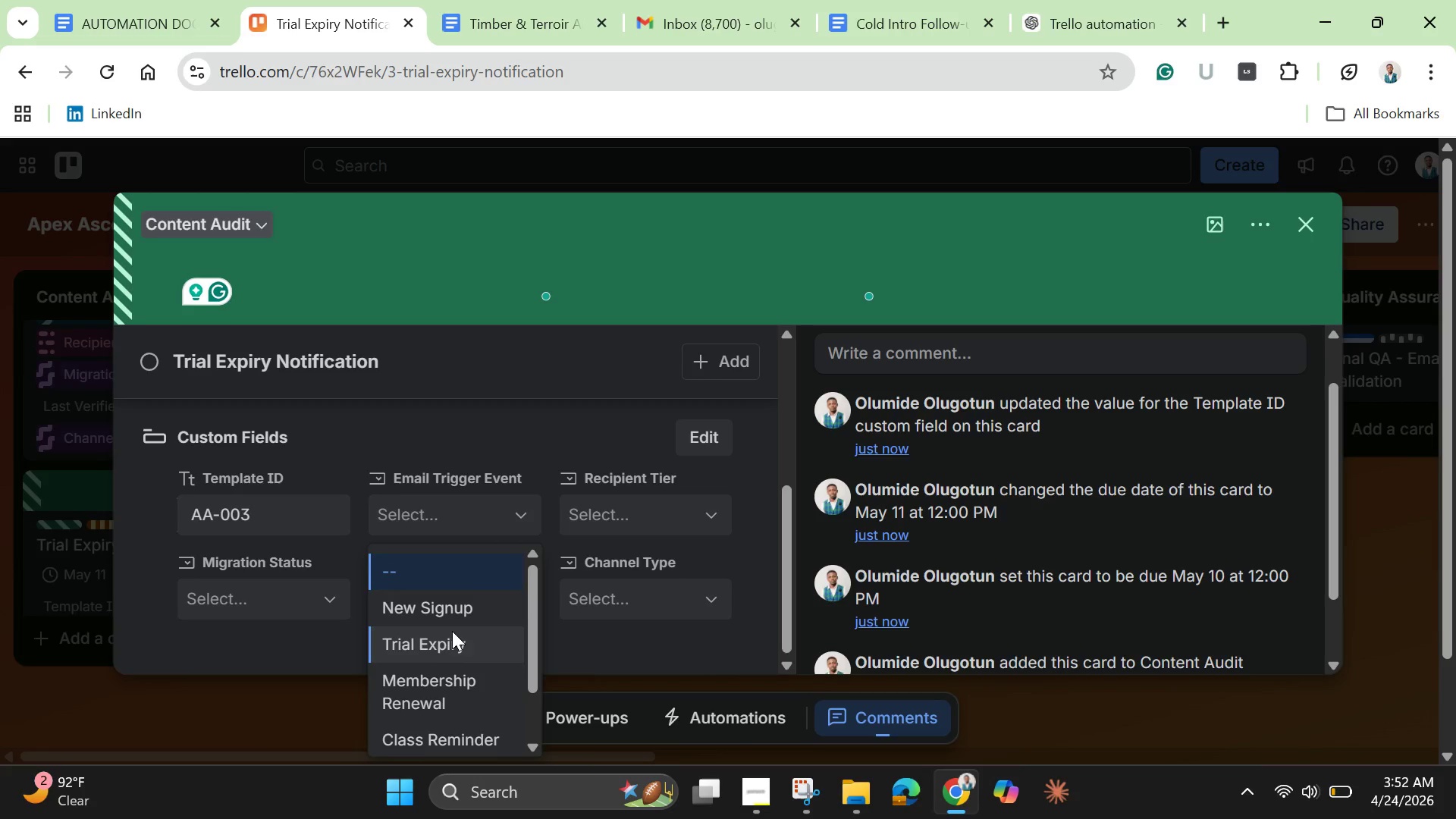 
left_click([447, 643])
 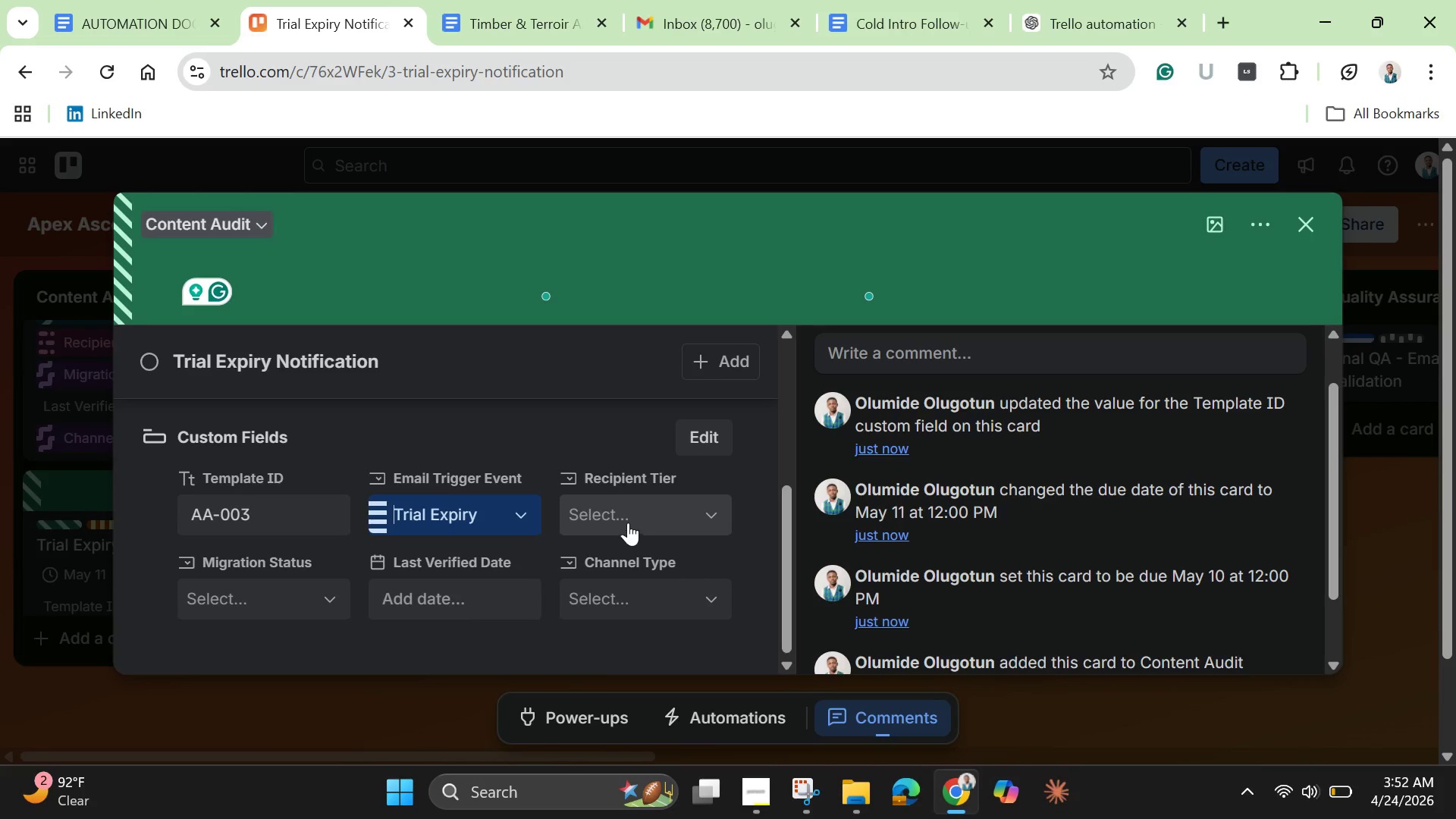 
left_click([635, 516])
 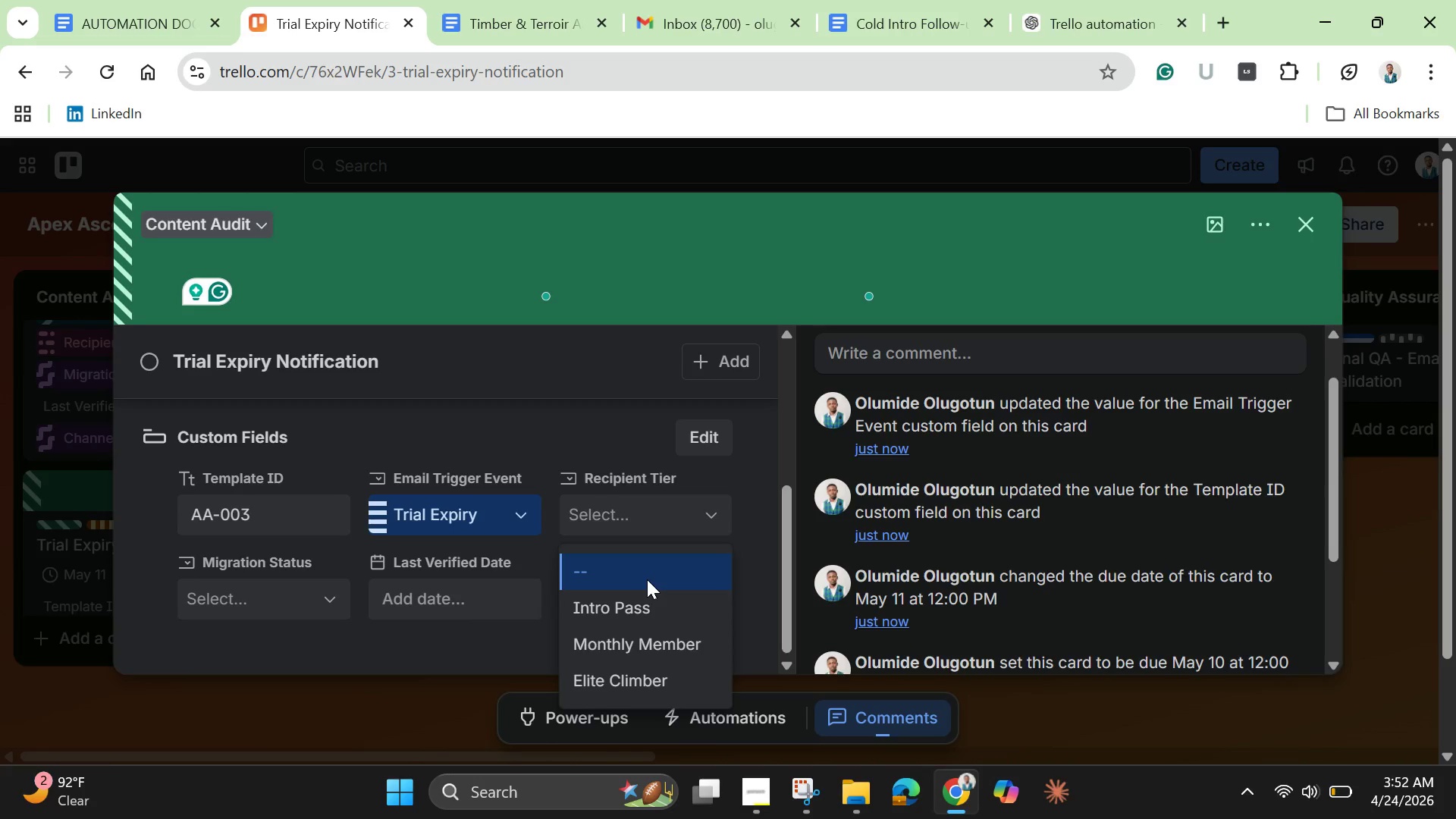 
left_click([631, 613])
 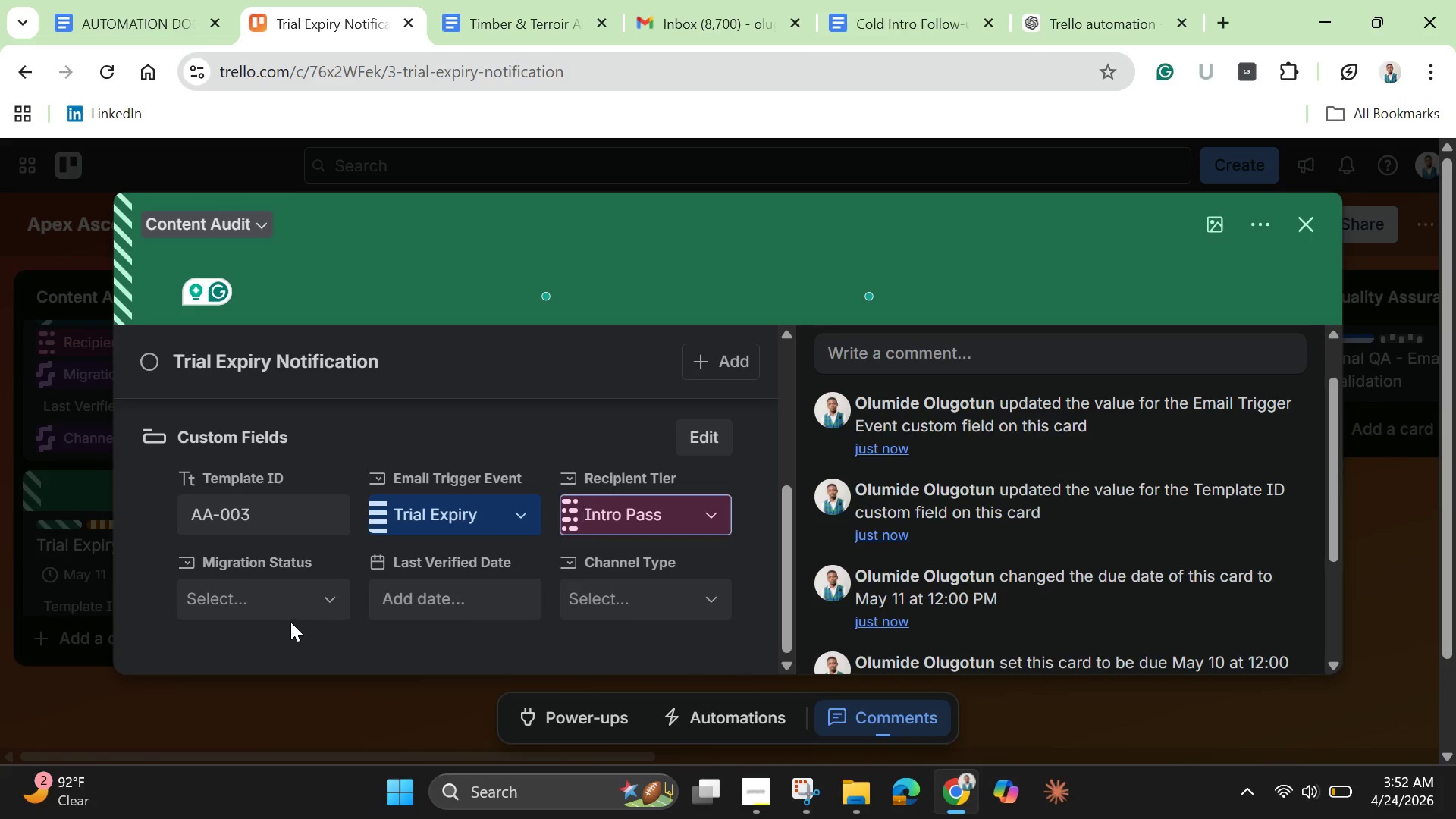 
left_click([277, 606])
 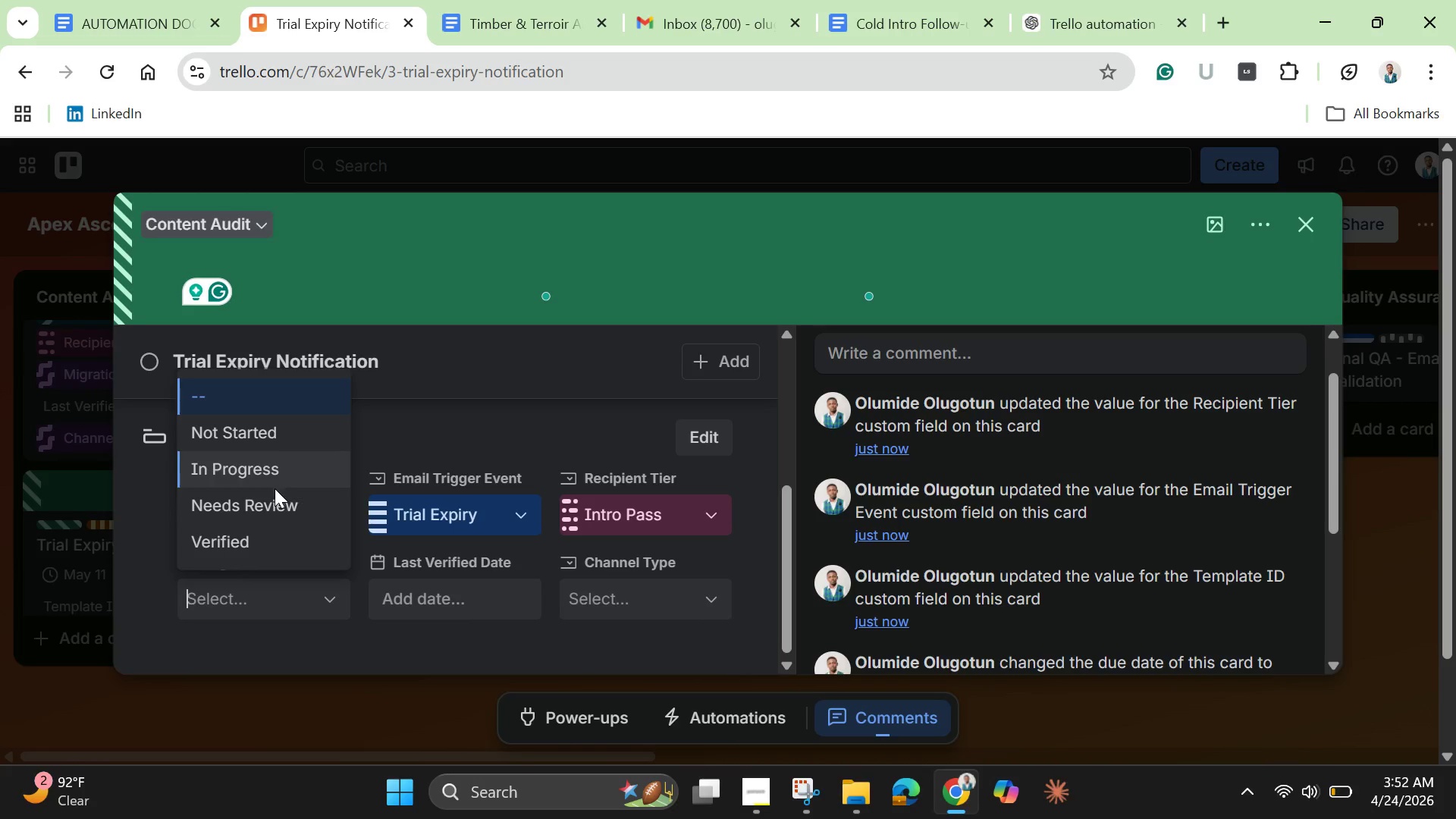 
left_click([253, 470])
 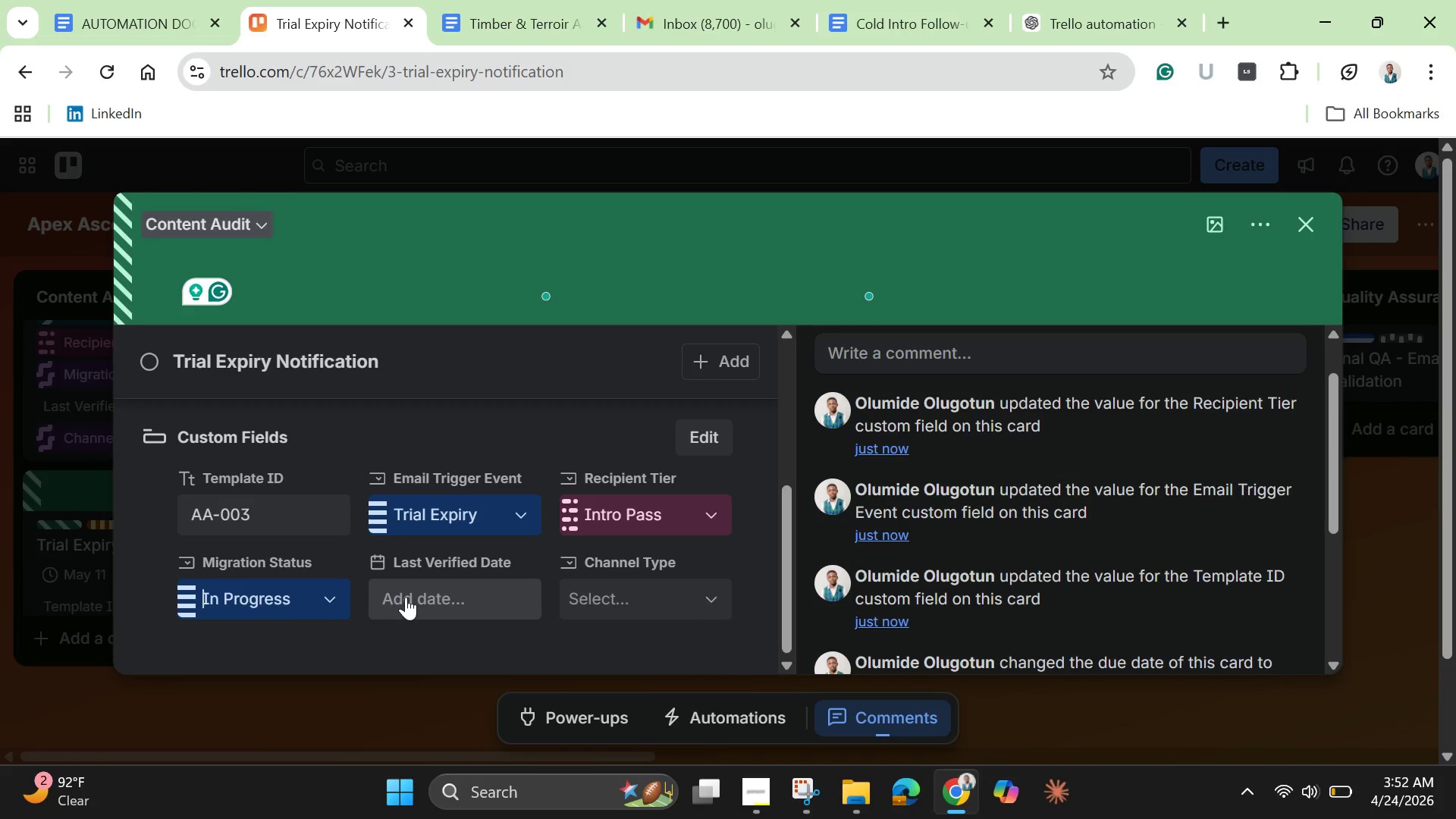 
left_click([407, 597])
 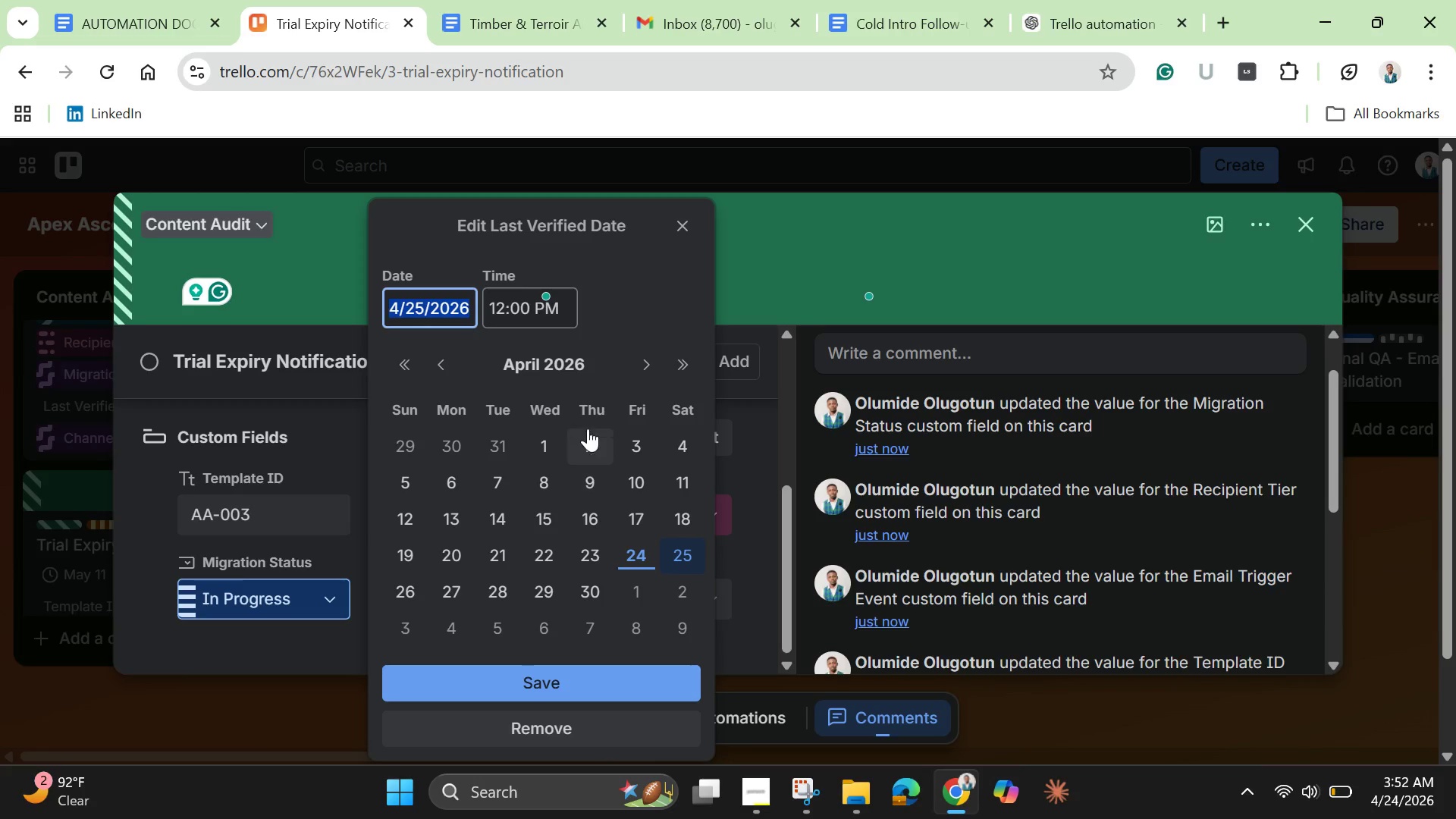 
left_click([638, 357])
 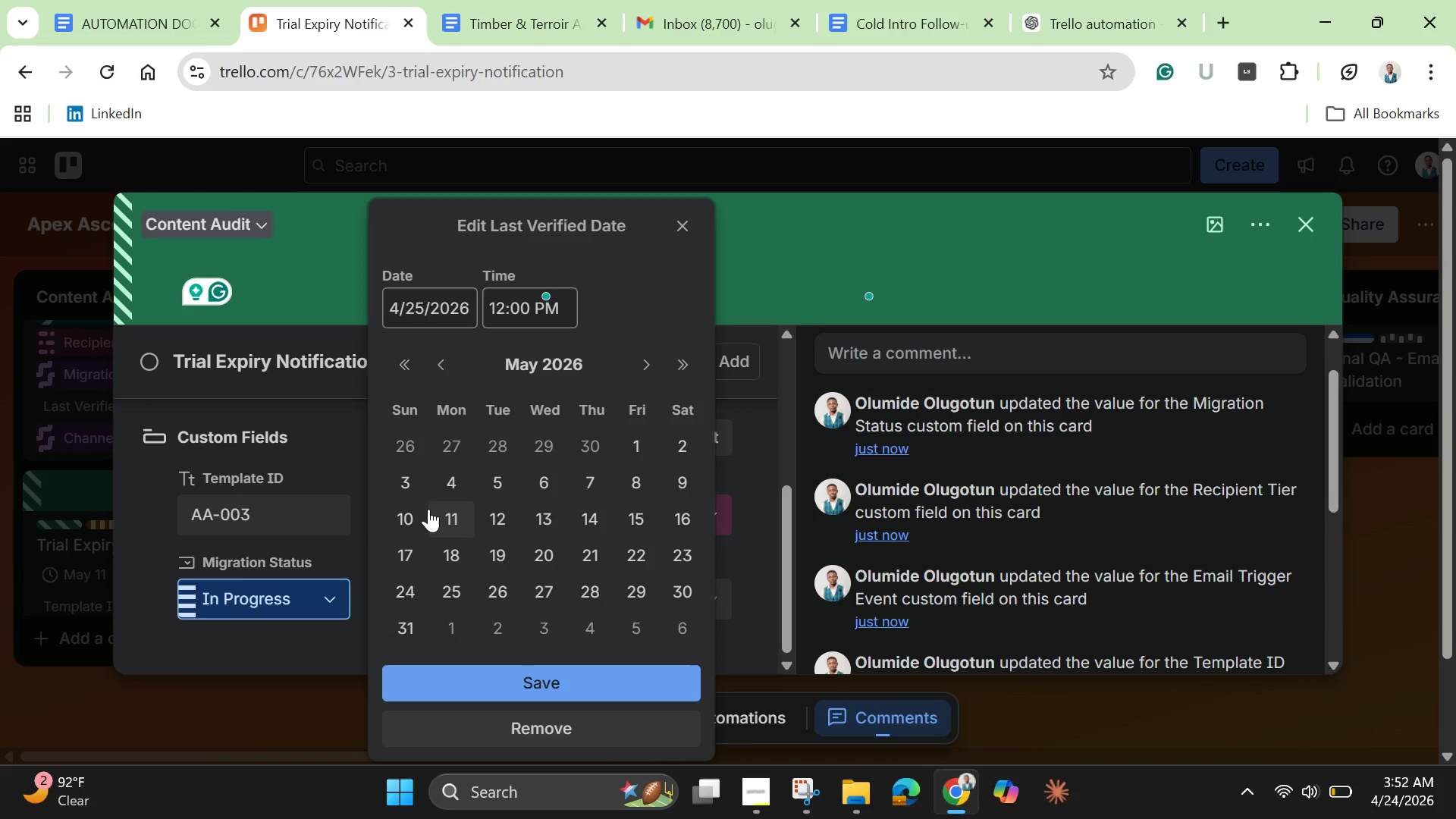 
left_click([451, 509])
 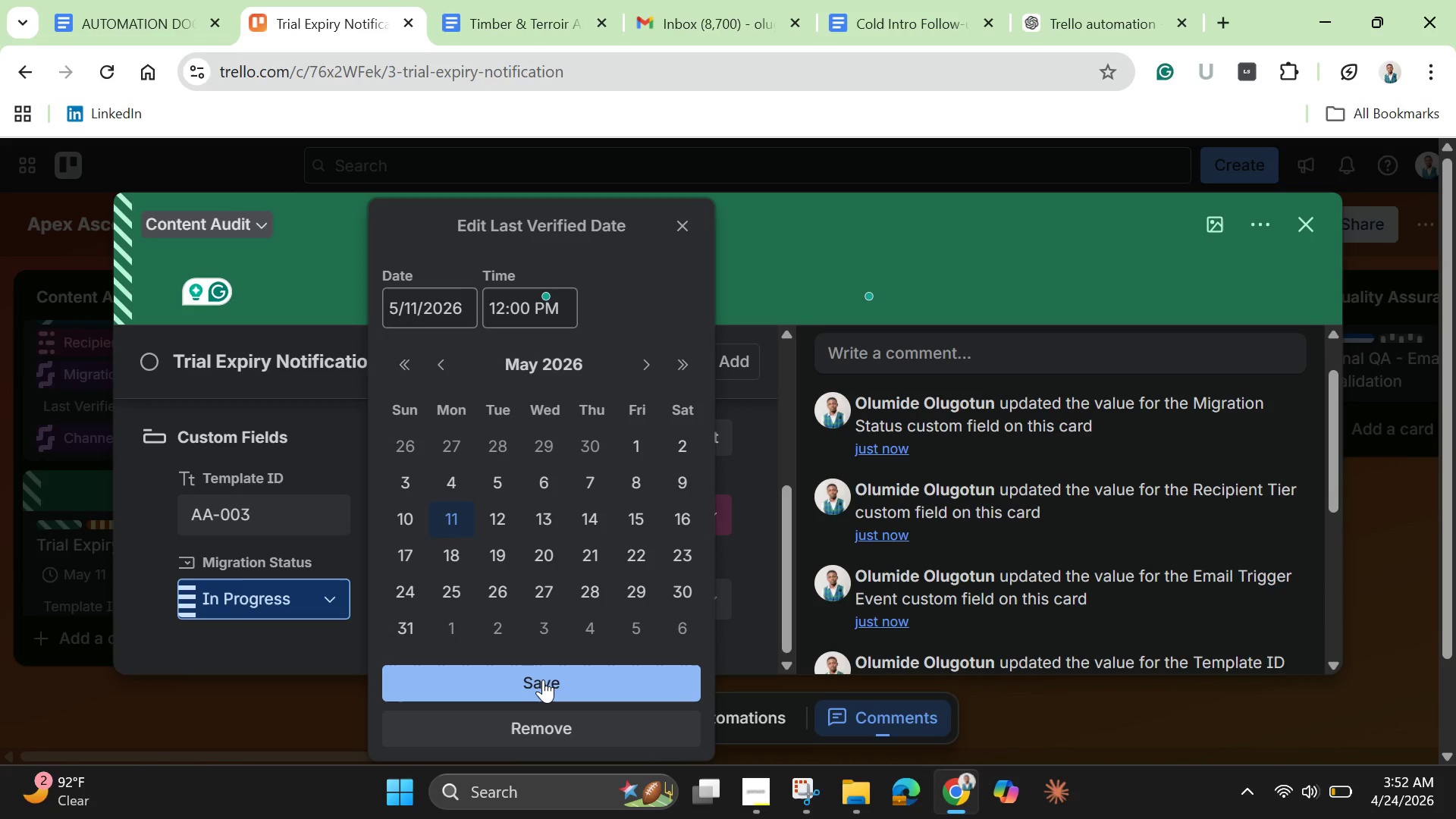 
left_click([543, 679])
 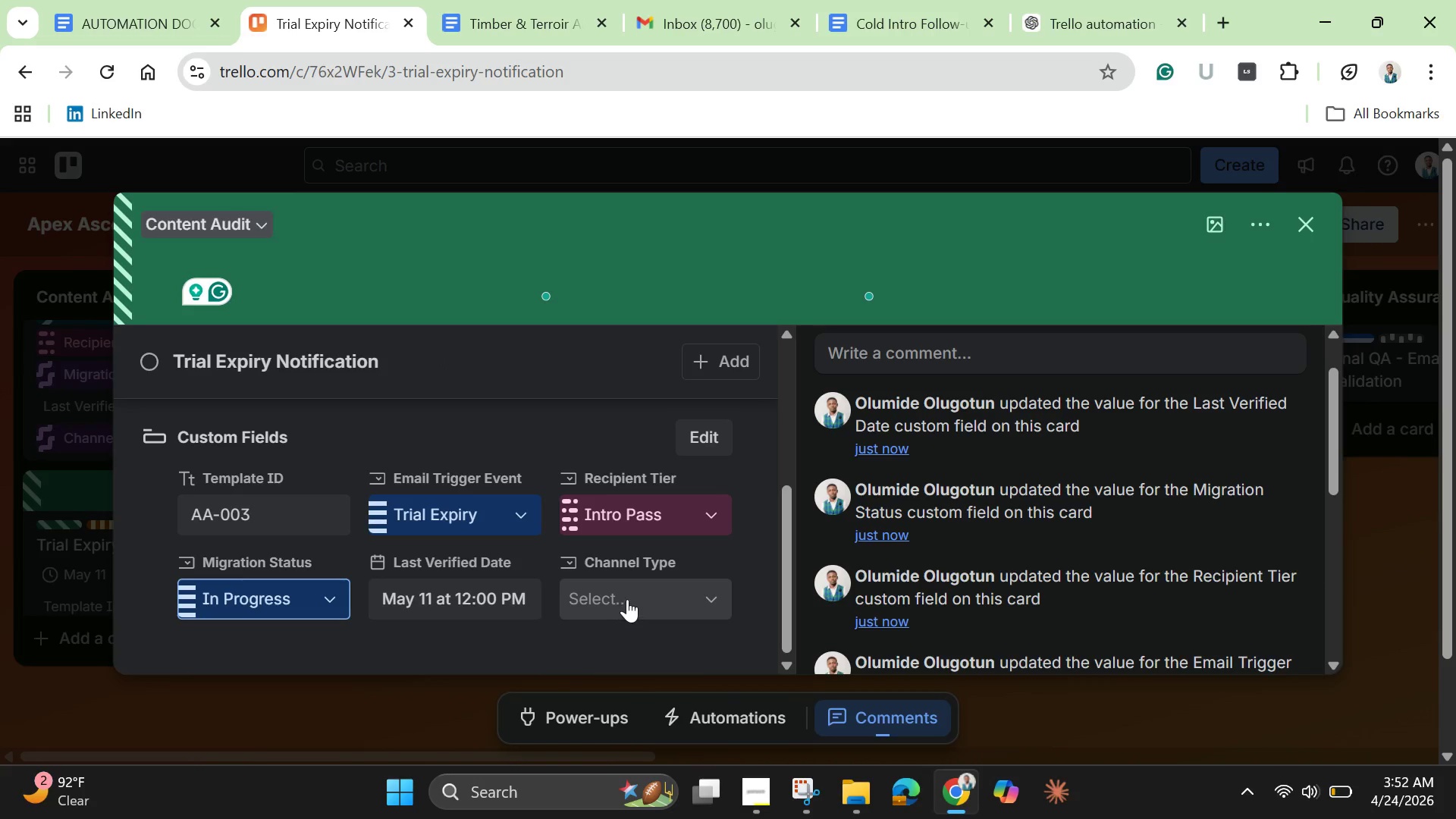 
left_click([627, 599])
 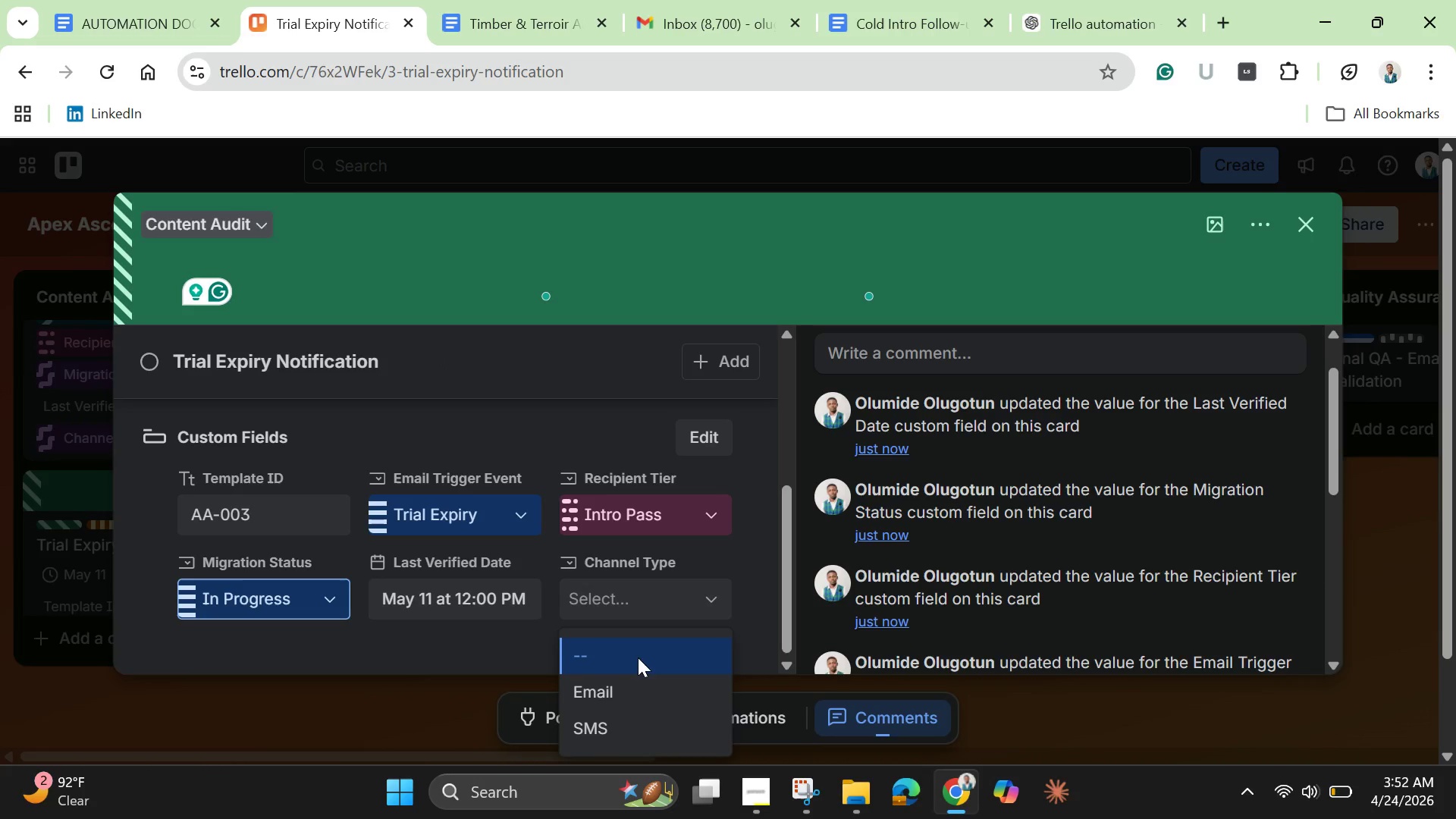 
left_click([626, 693])
 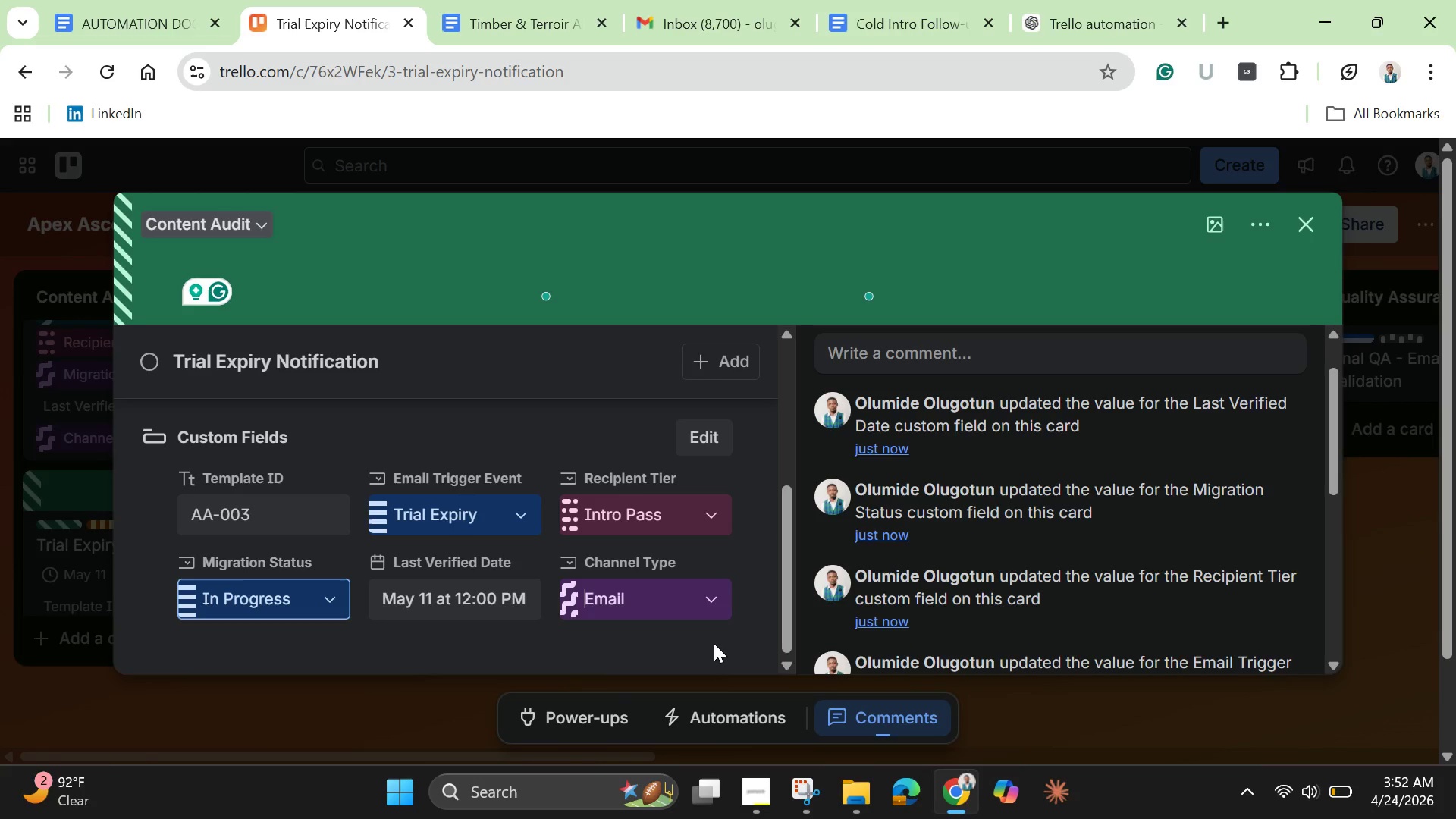 
left_click([714, 643])
 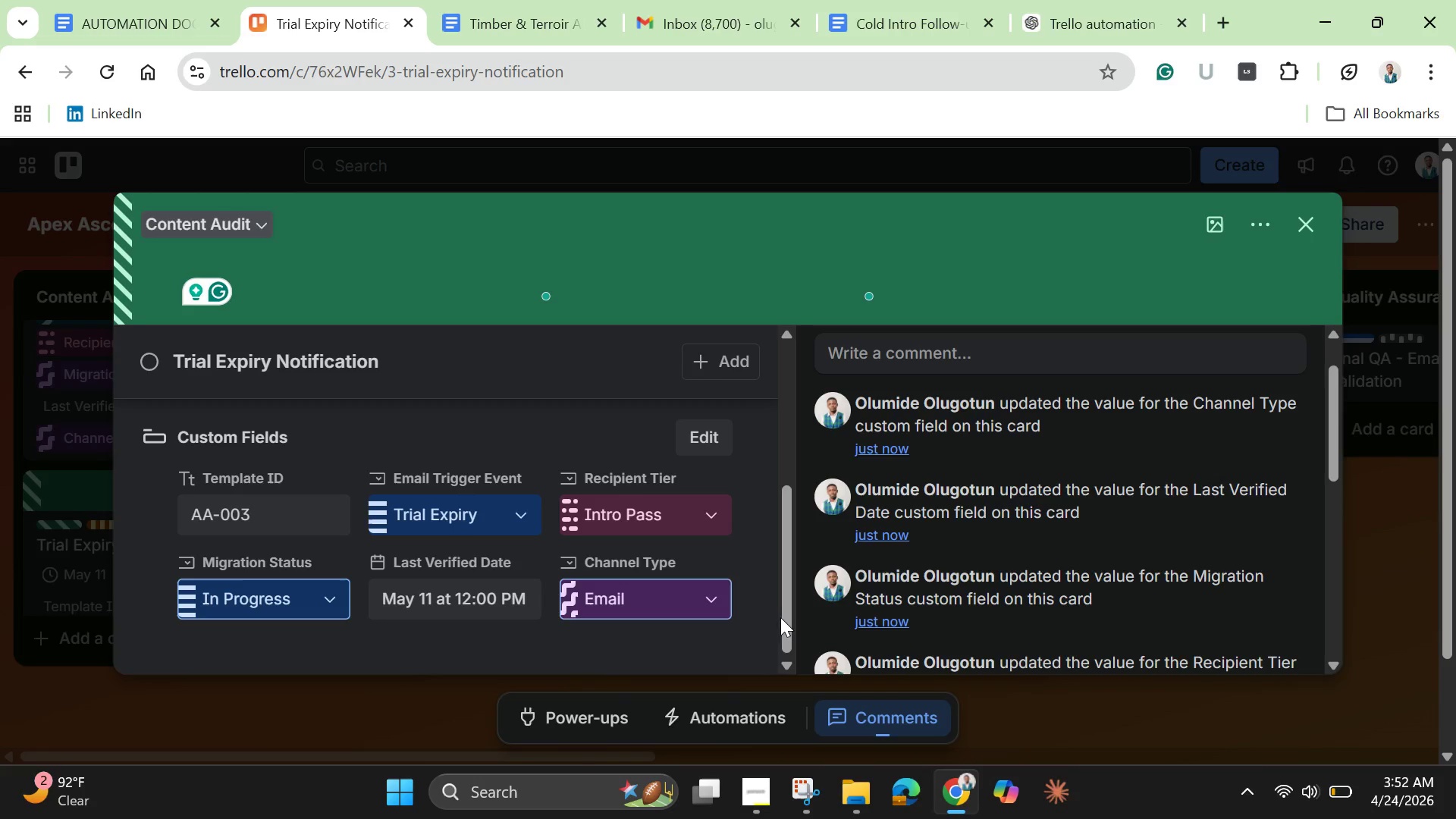 
left_click_drag(start_coordinate=[785, 616], to_coordinate=[770, 454])
 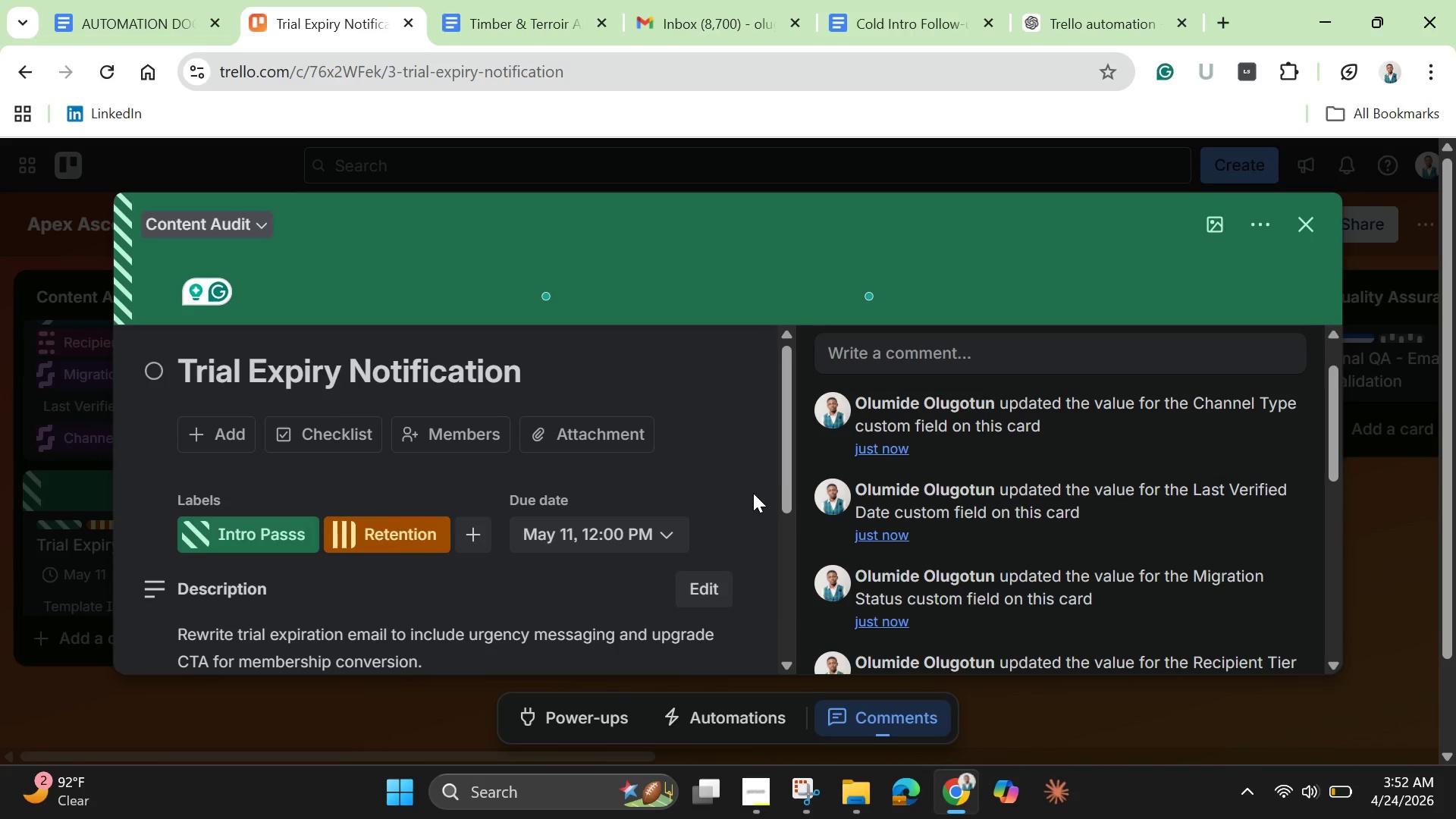 
left_click_drag(start_coordinate=[783, 494], to_coordinate=[786, 676])
 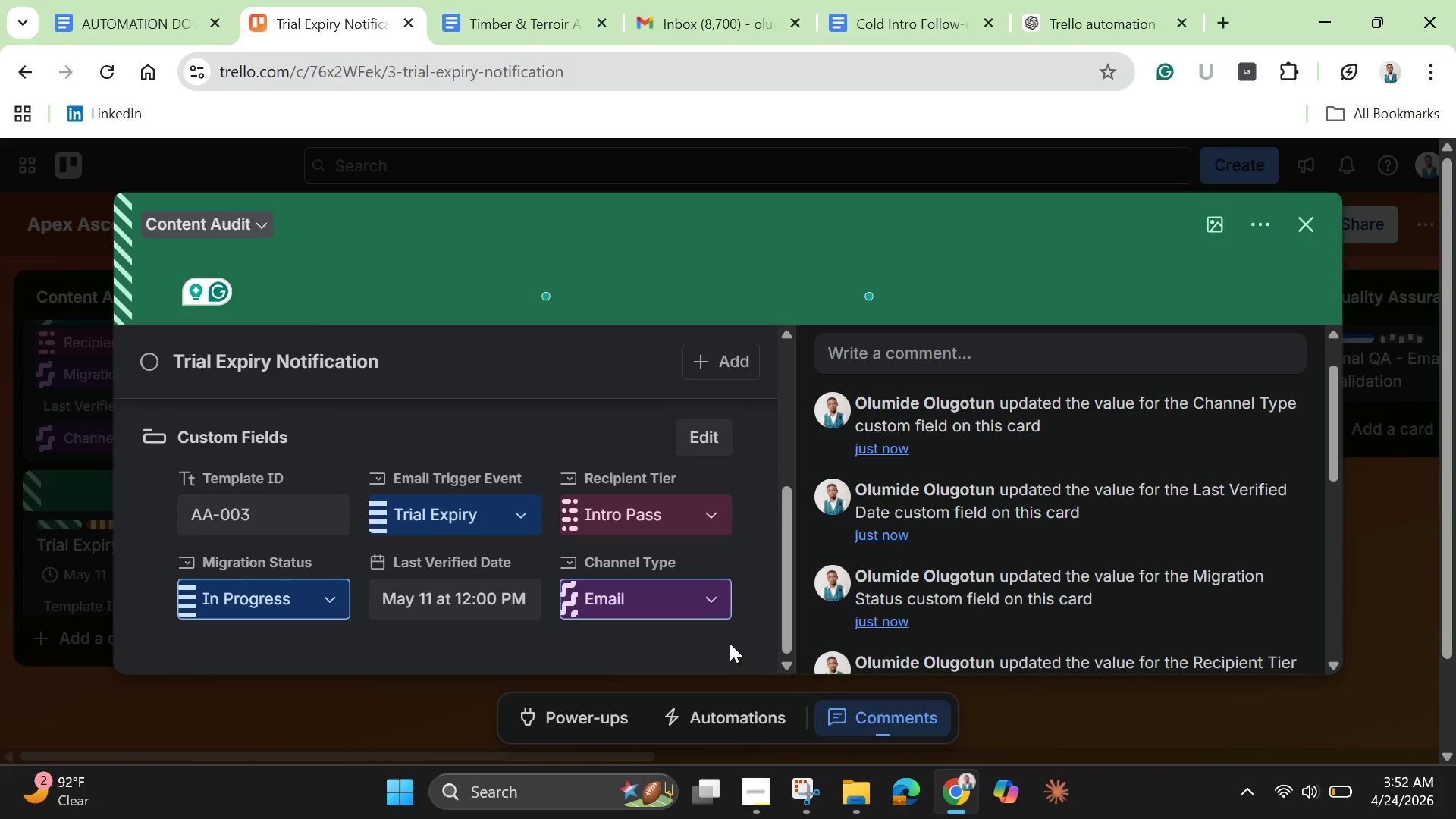 
left_click([728, 642])
 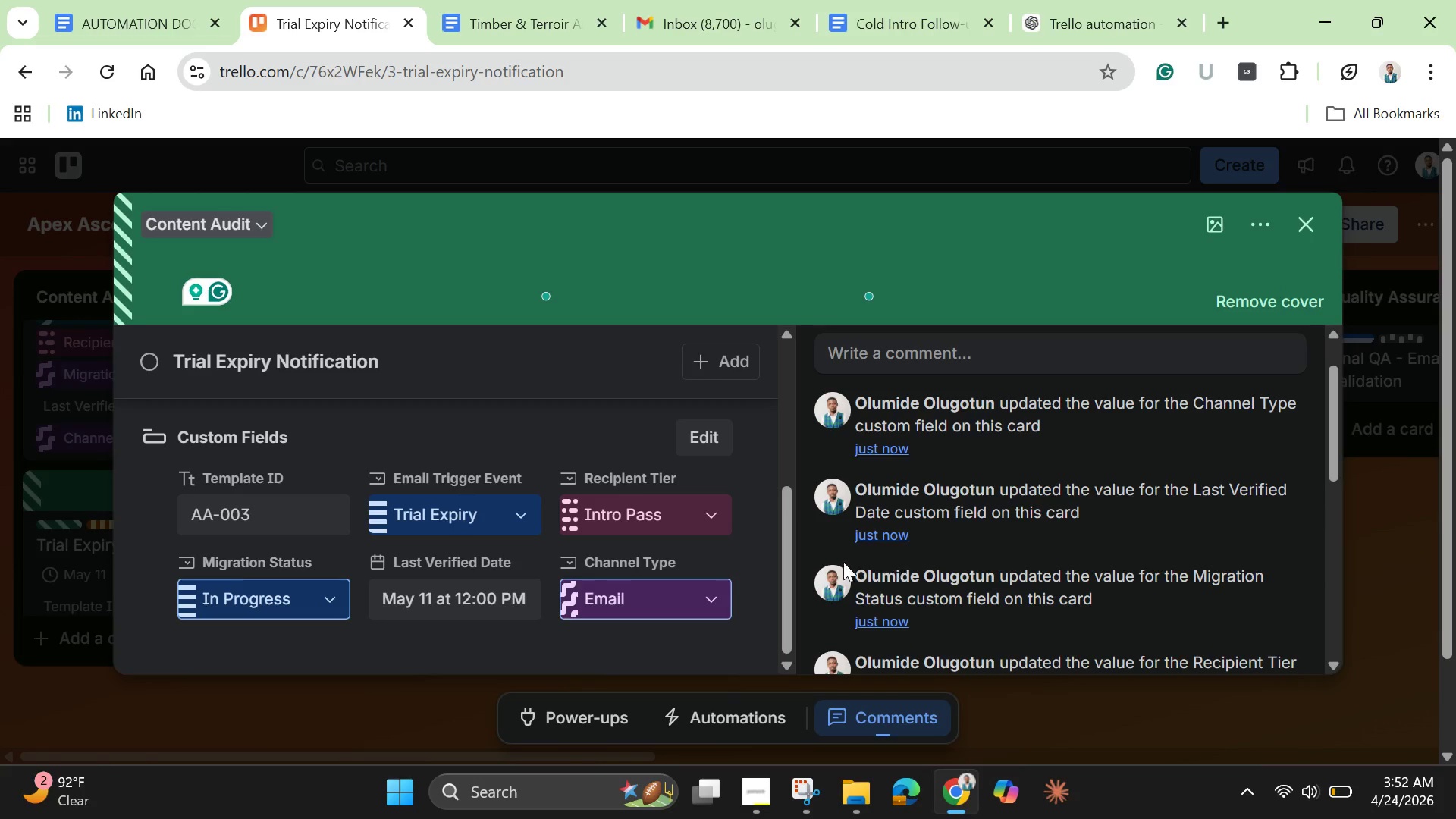 
left_click_drag(start_coordinate=[781, 579], to_coordinate=[780, 396])
 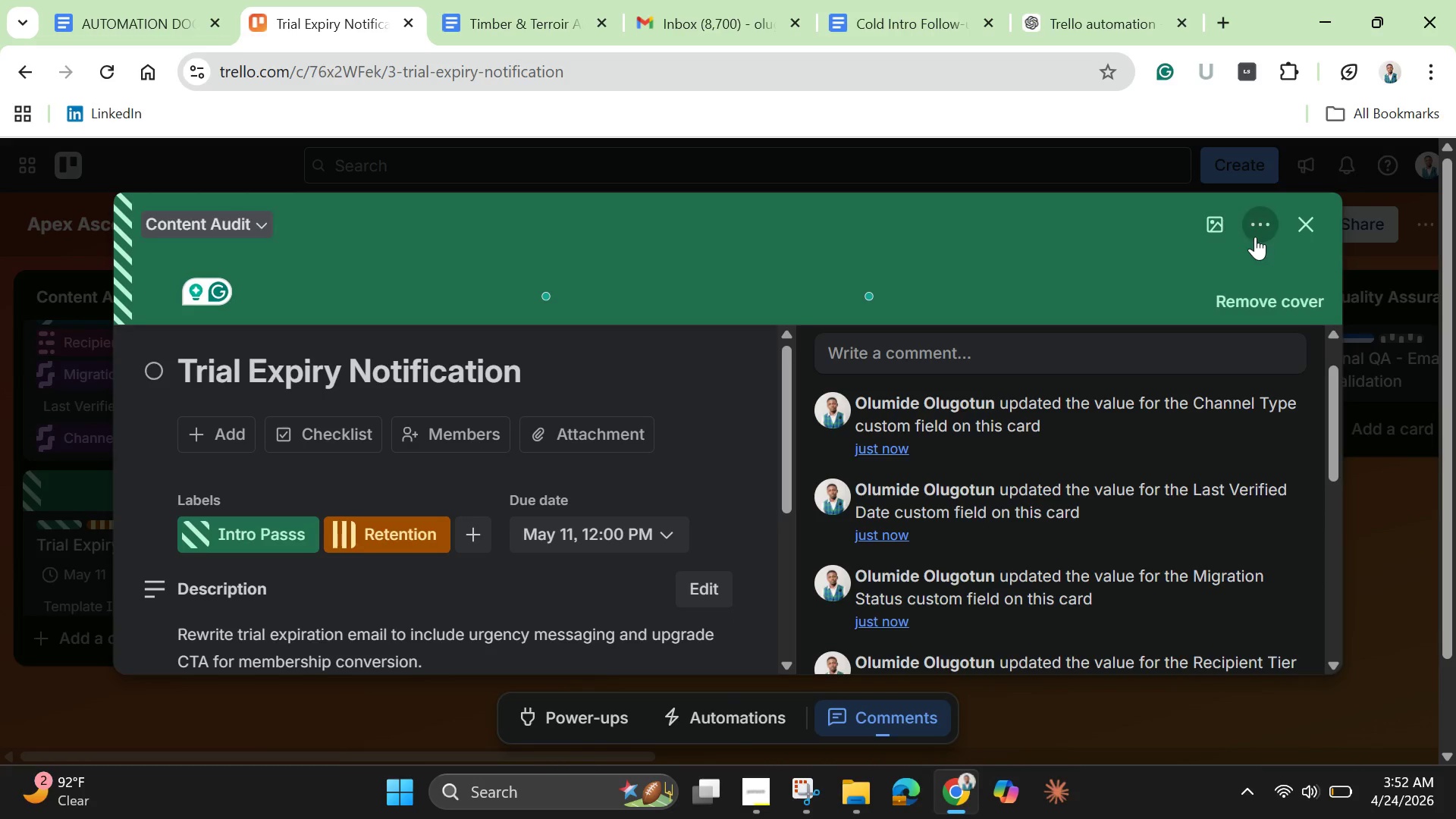 
wait(17.86)
 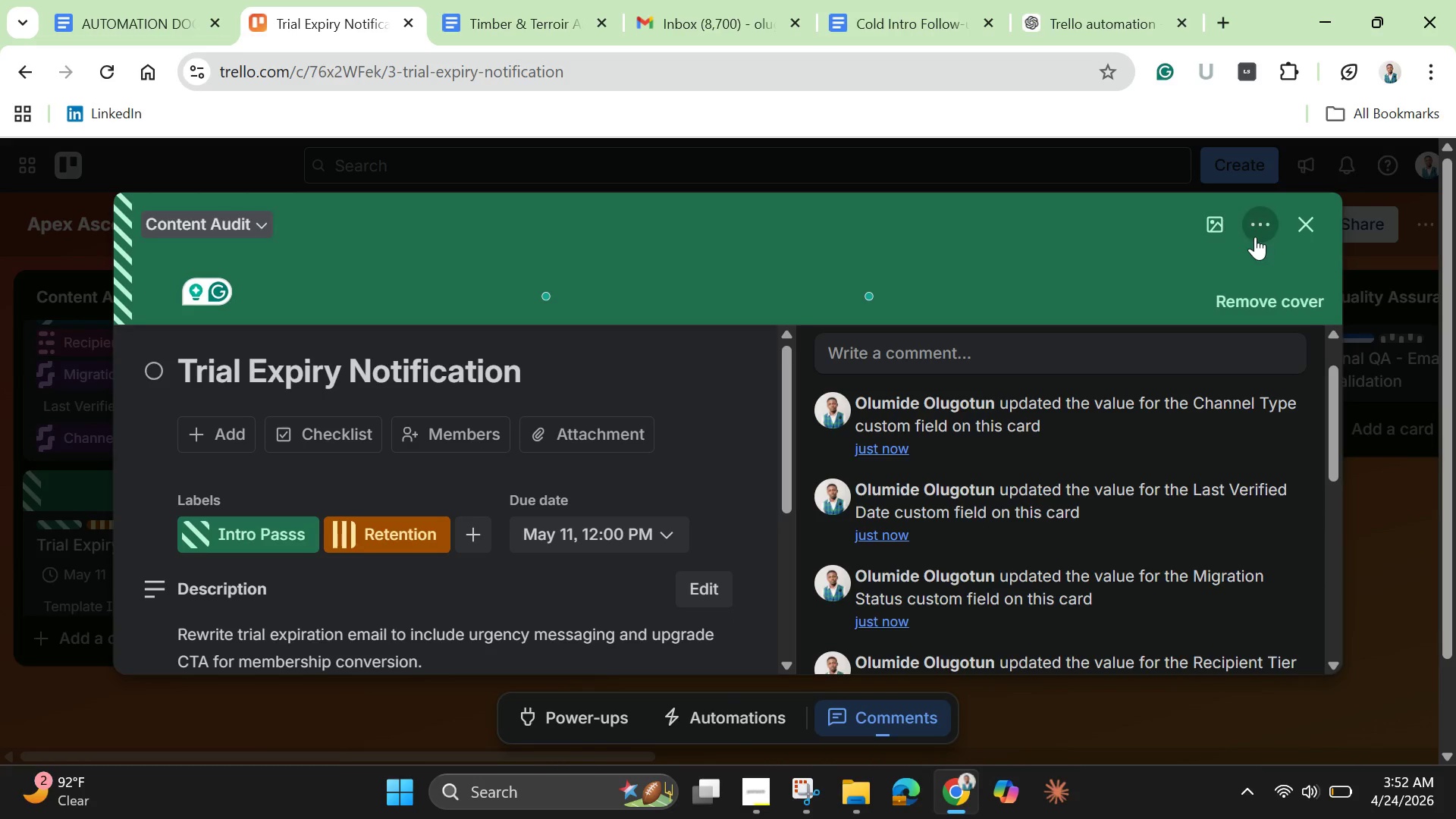 
left_click_drag(start_coordinate=[777, 495], to_coordinate=[786, 529])
 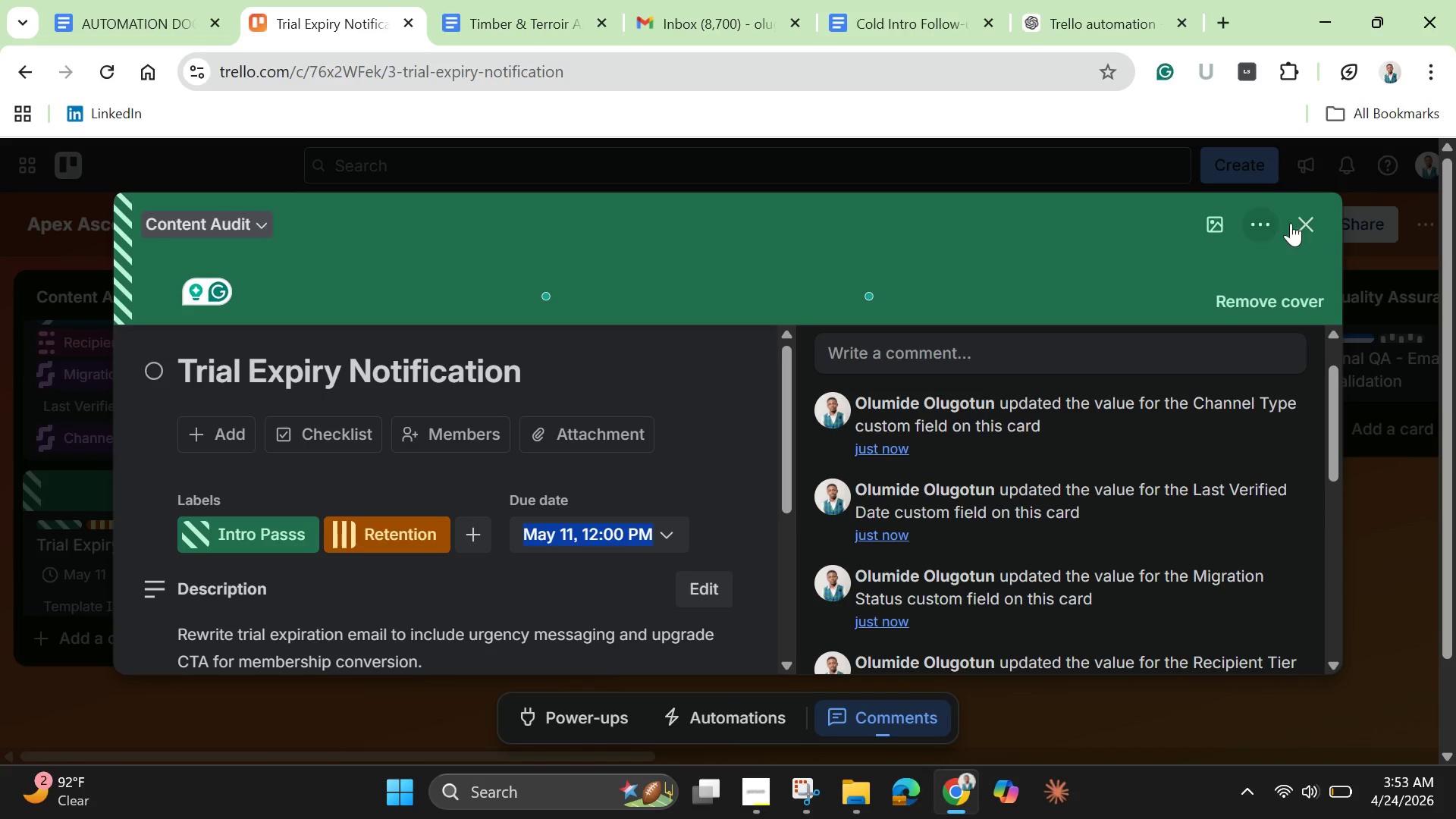 
left_click([1303, 223])
 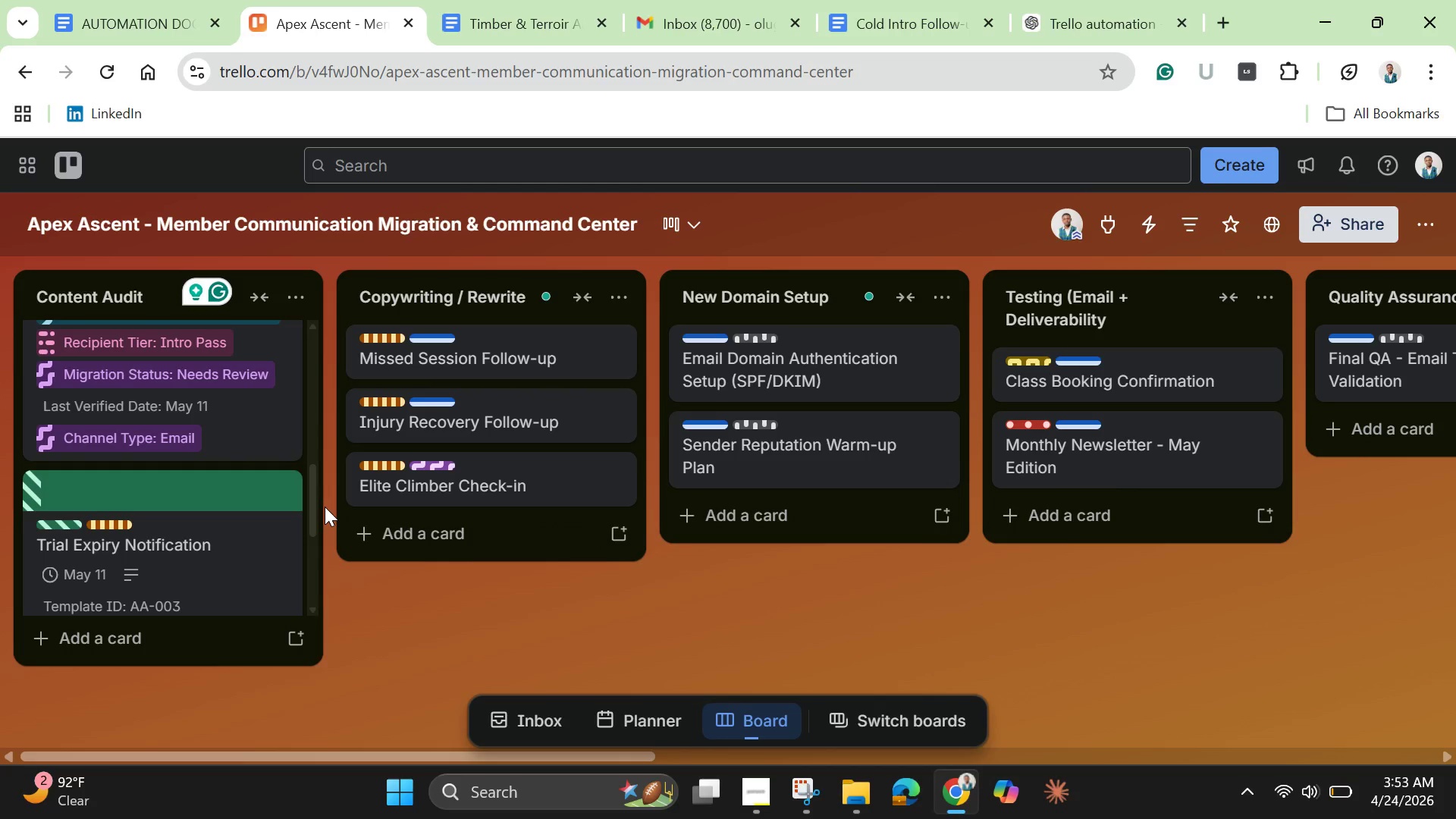 
left_click_drag(start_coordinate=[315, 512], to_coordinate=[326, 604])
 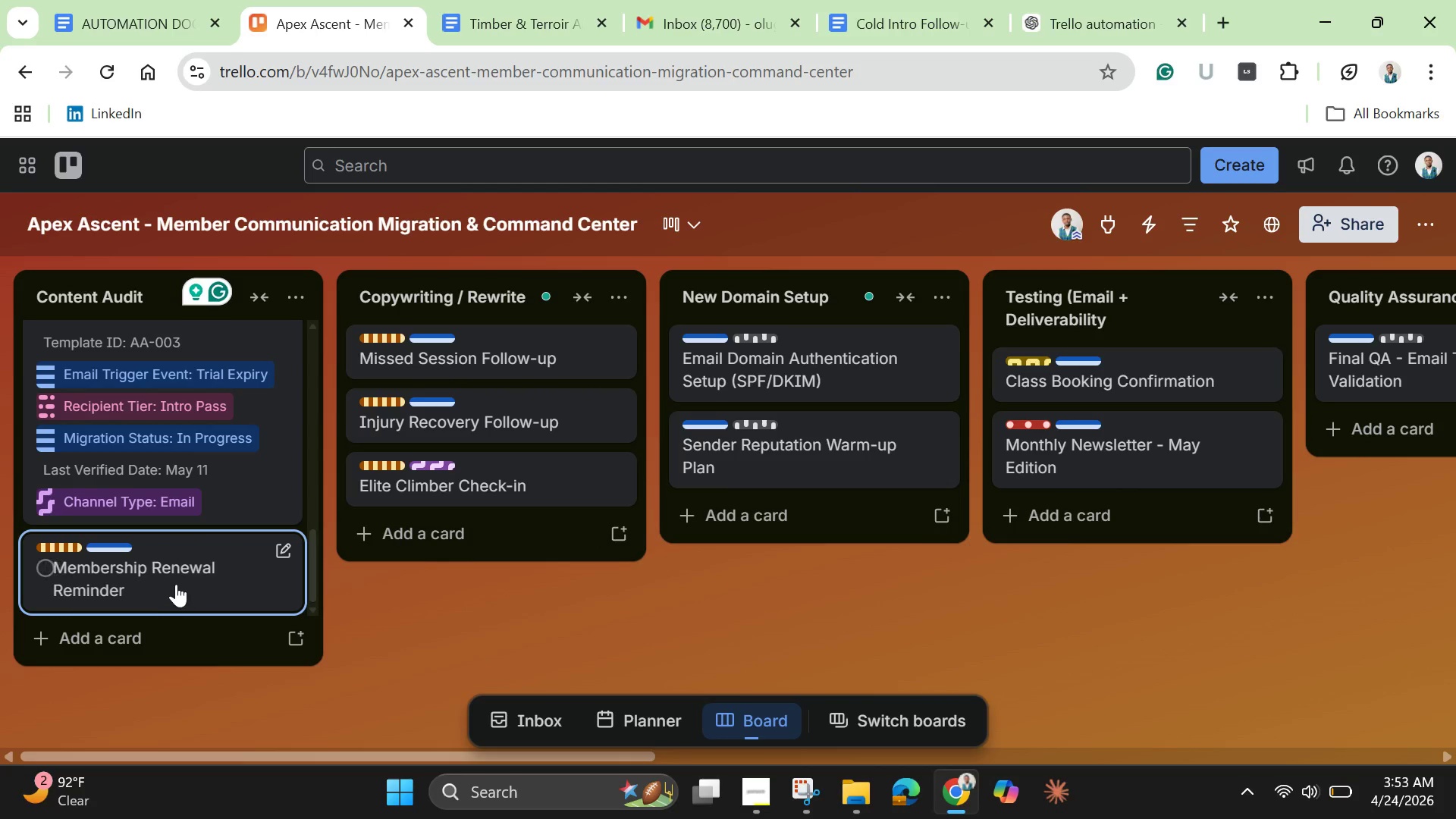 
left_click([176, 582])
 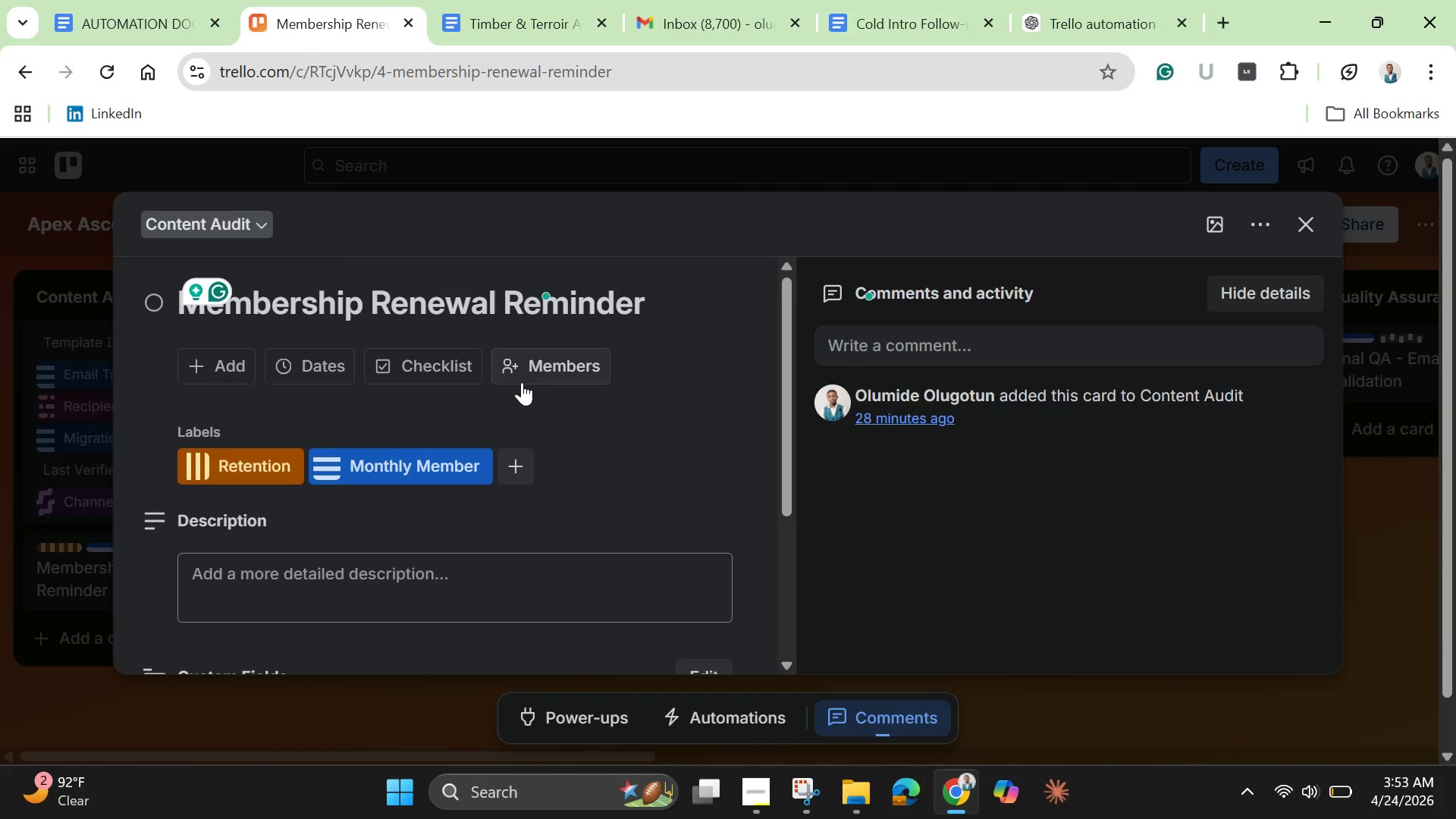 
wait(5.66)
 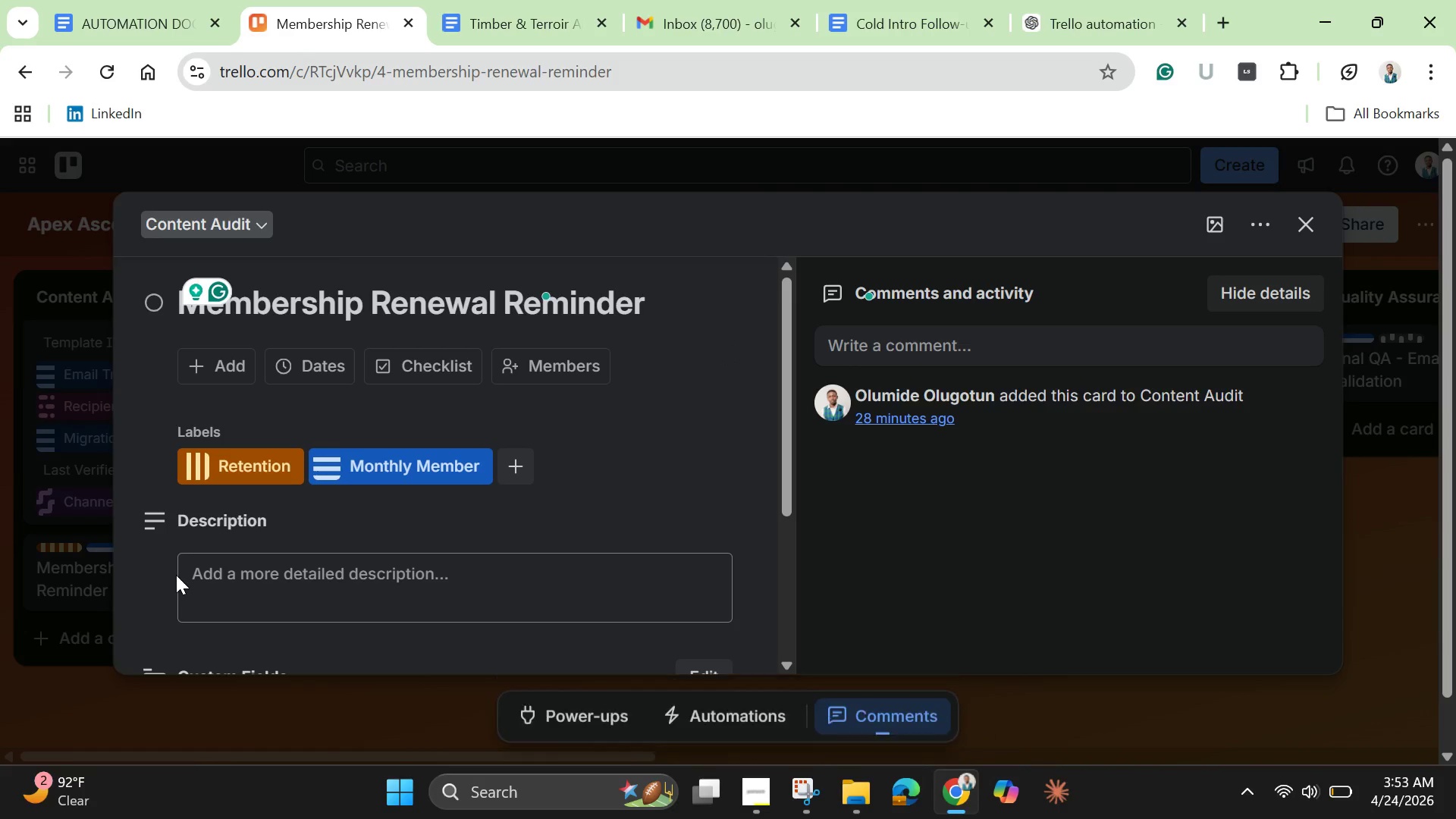 
left_click([1214, 217])
 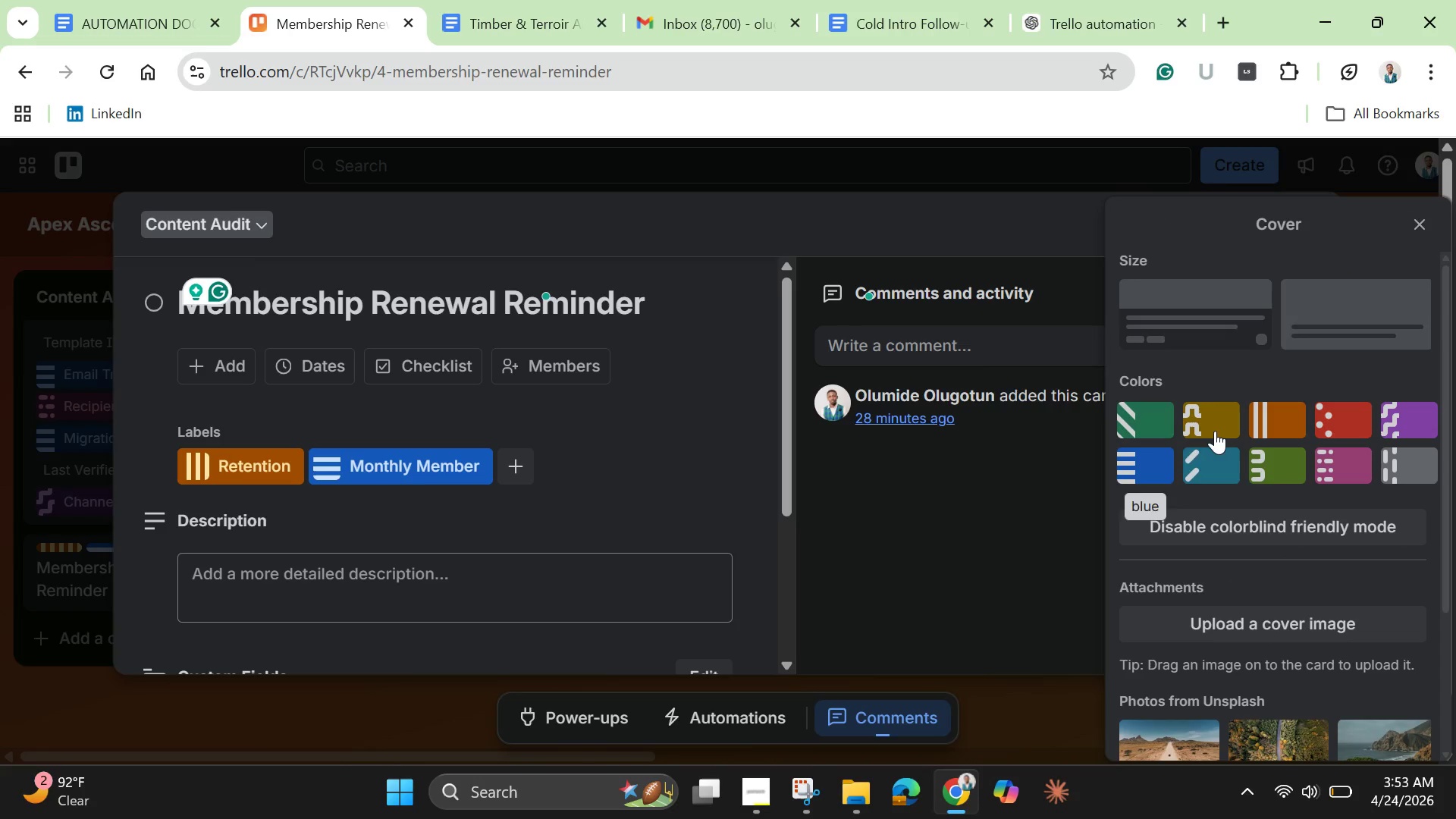 
left_click([1219, 428])
 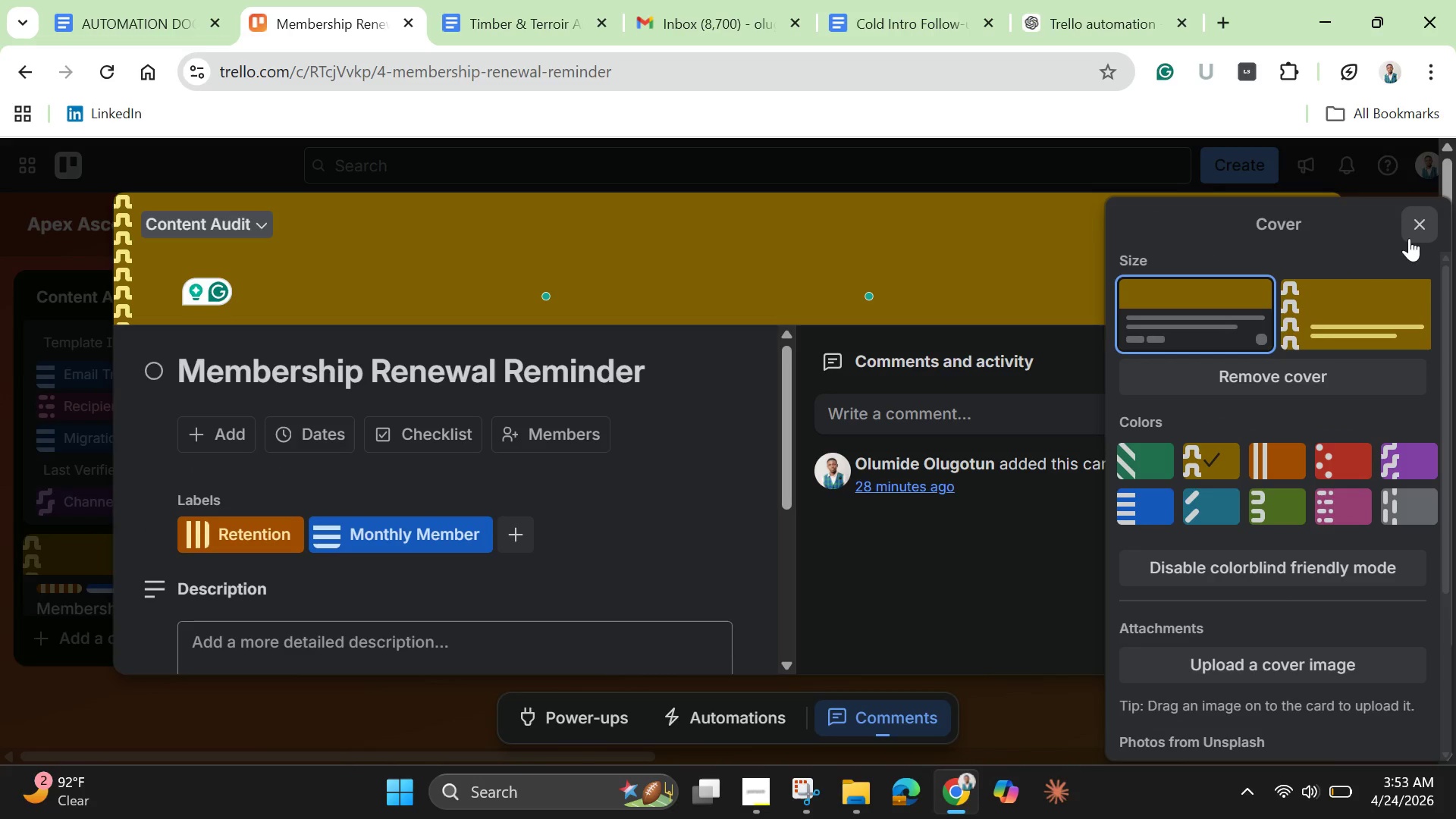 
left_click([1416, 228])
 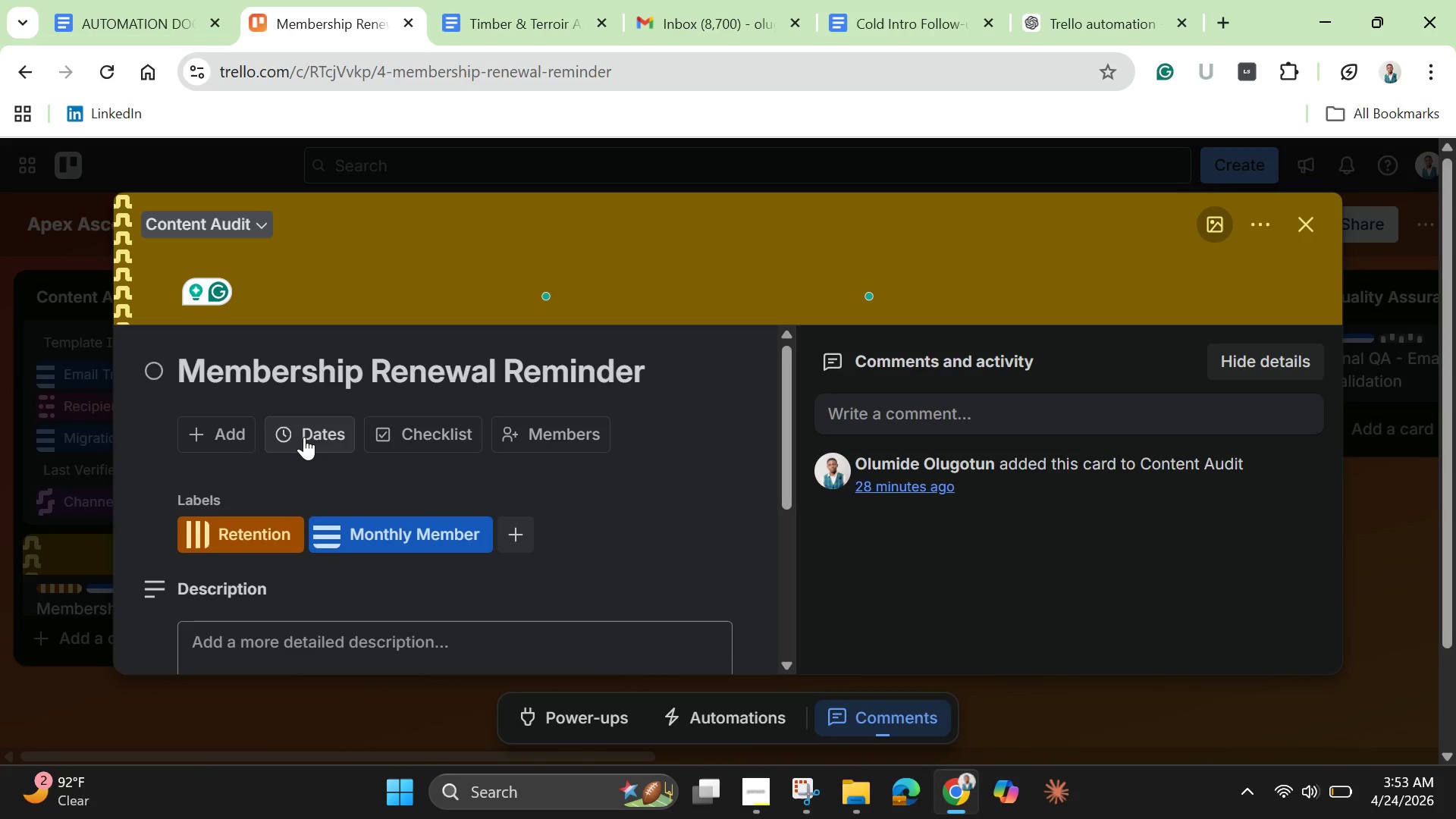 
left_click([315, 437])
 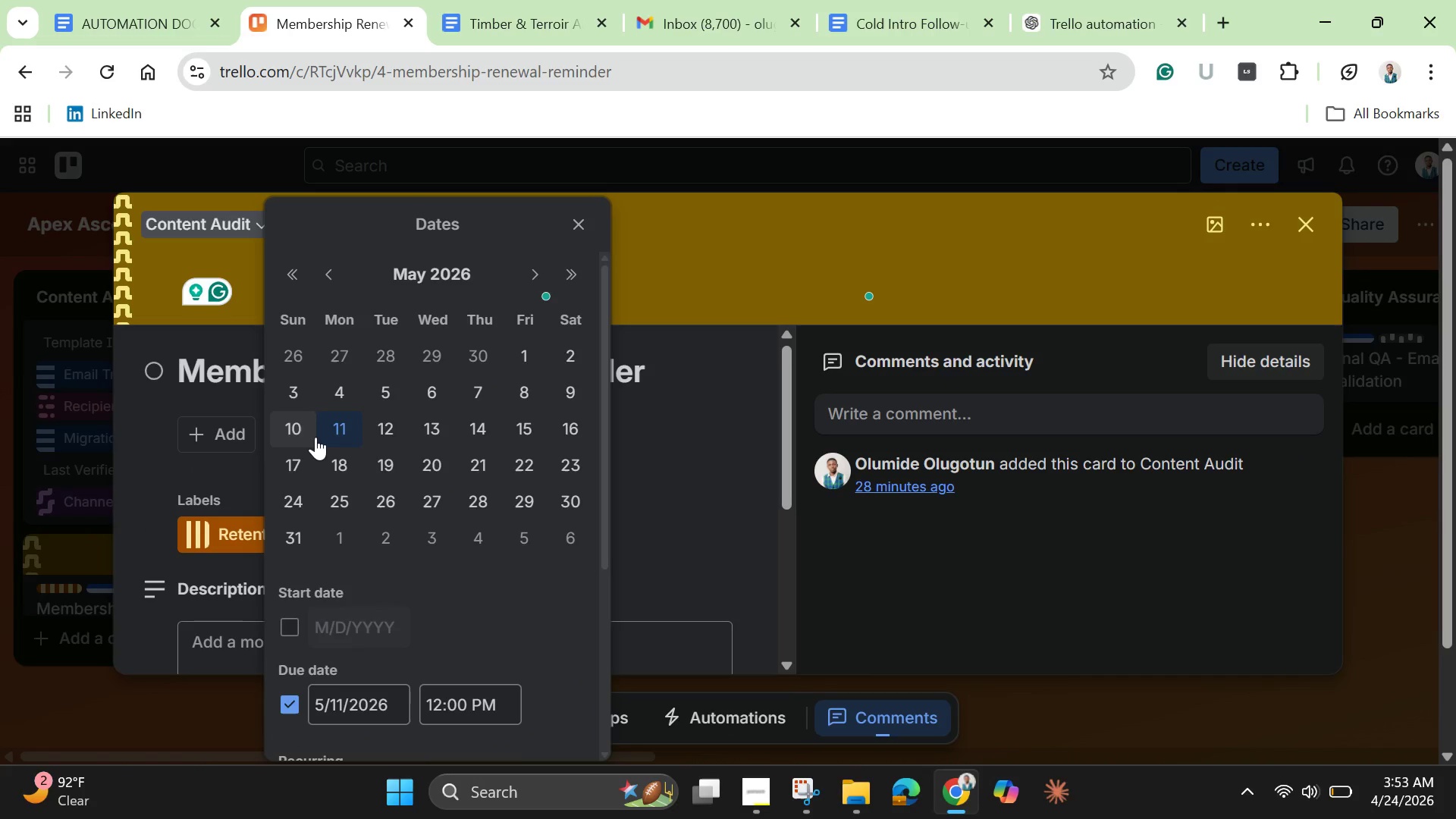 
wait(6.31)
 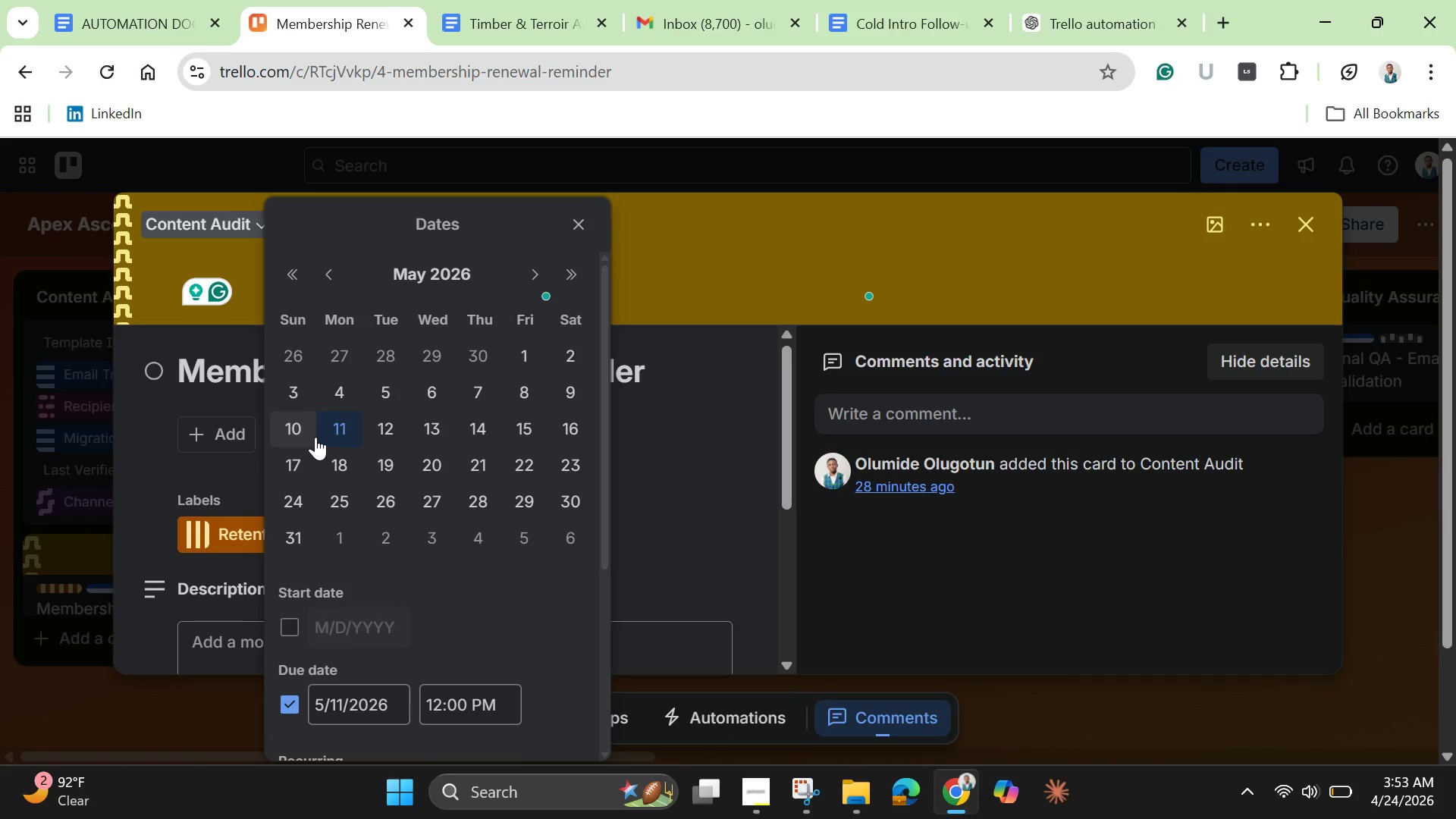 
left_click([335, 423])
 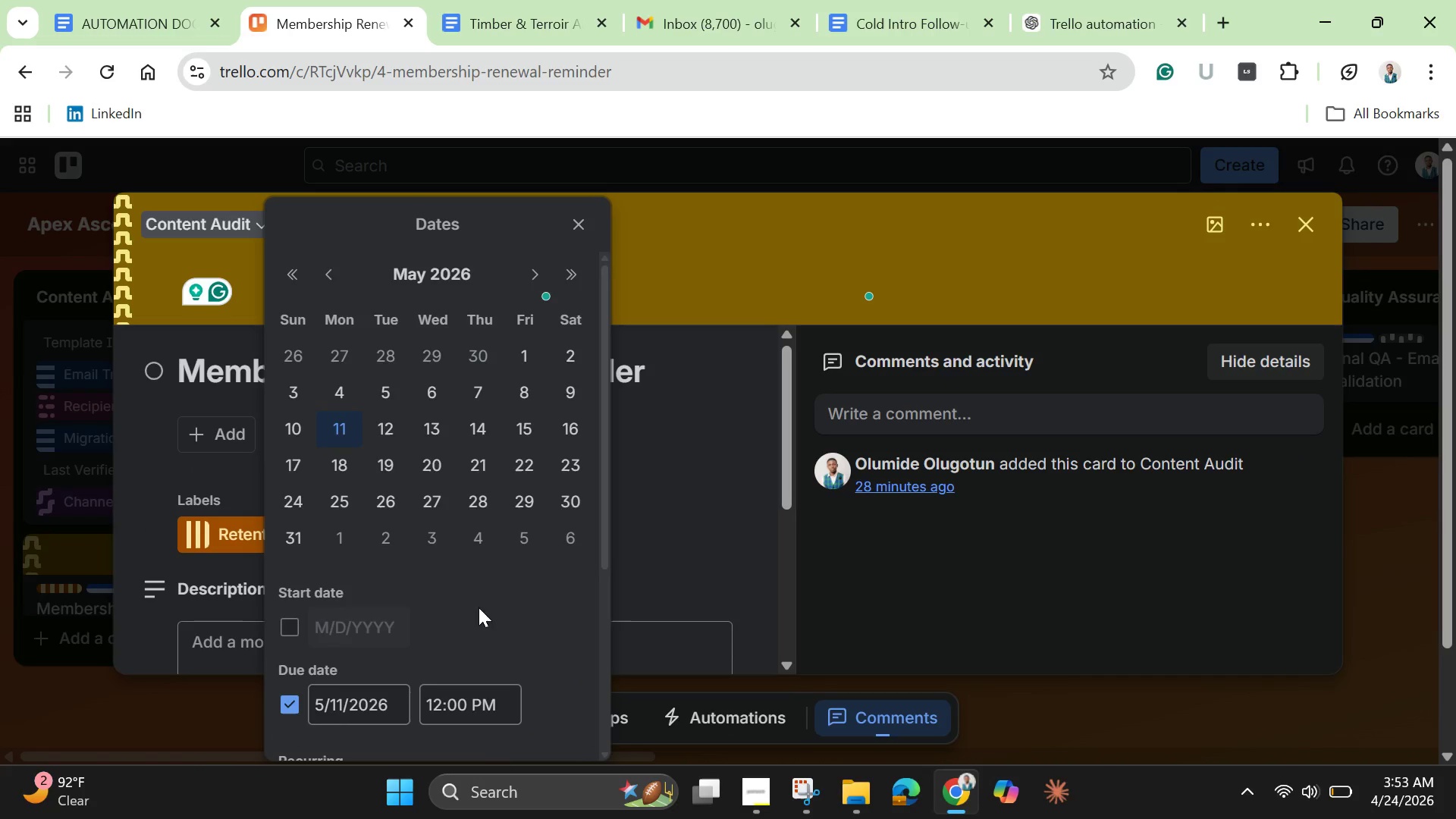 
scroll: coordinate [457, 666], scroll_direction: down, amount: 14.0
 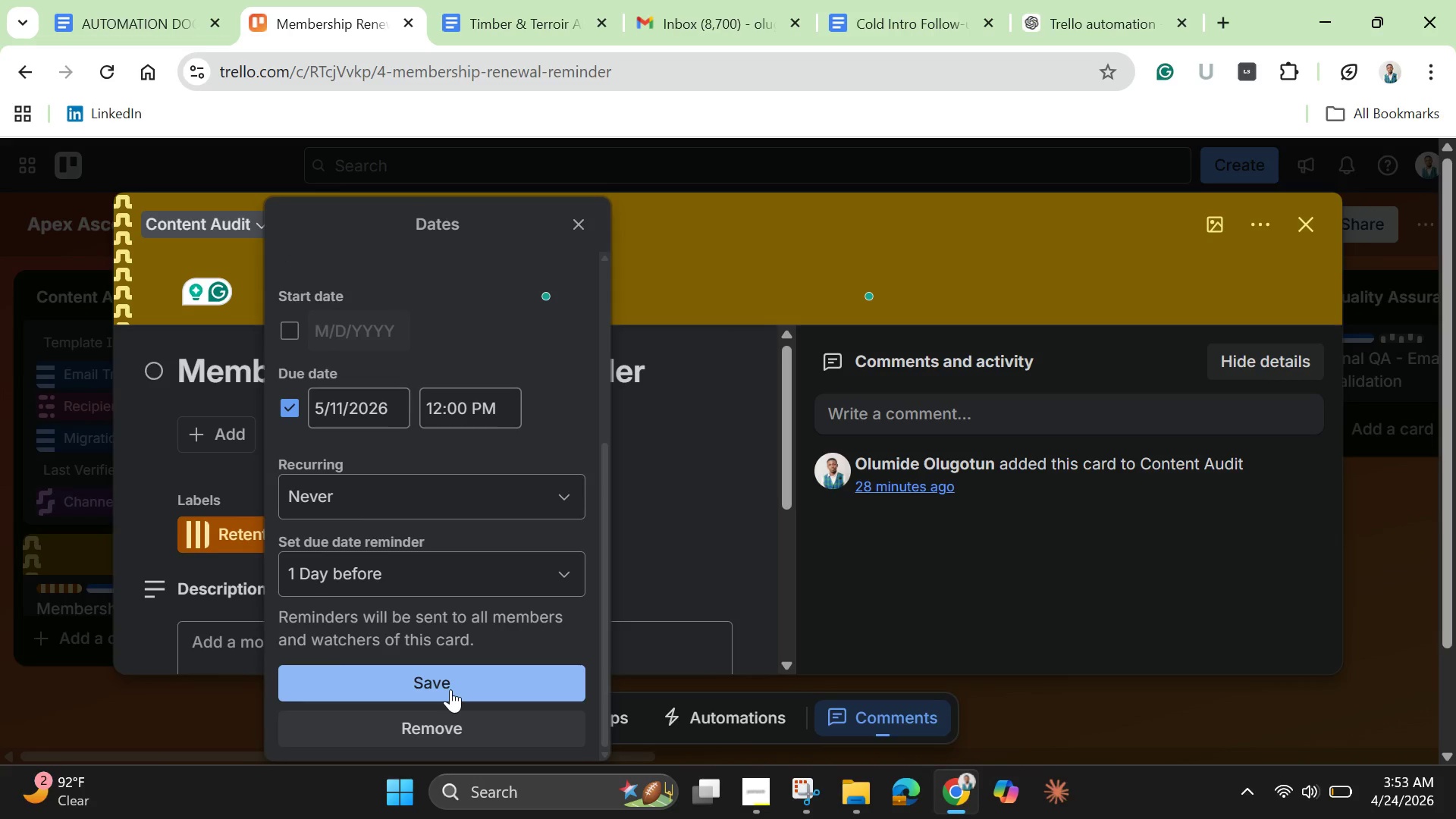 
left_click([450, 689])
 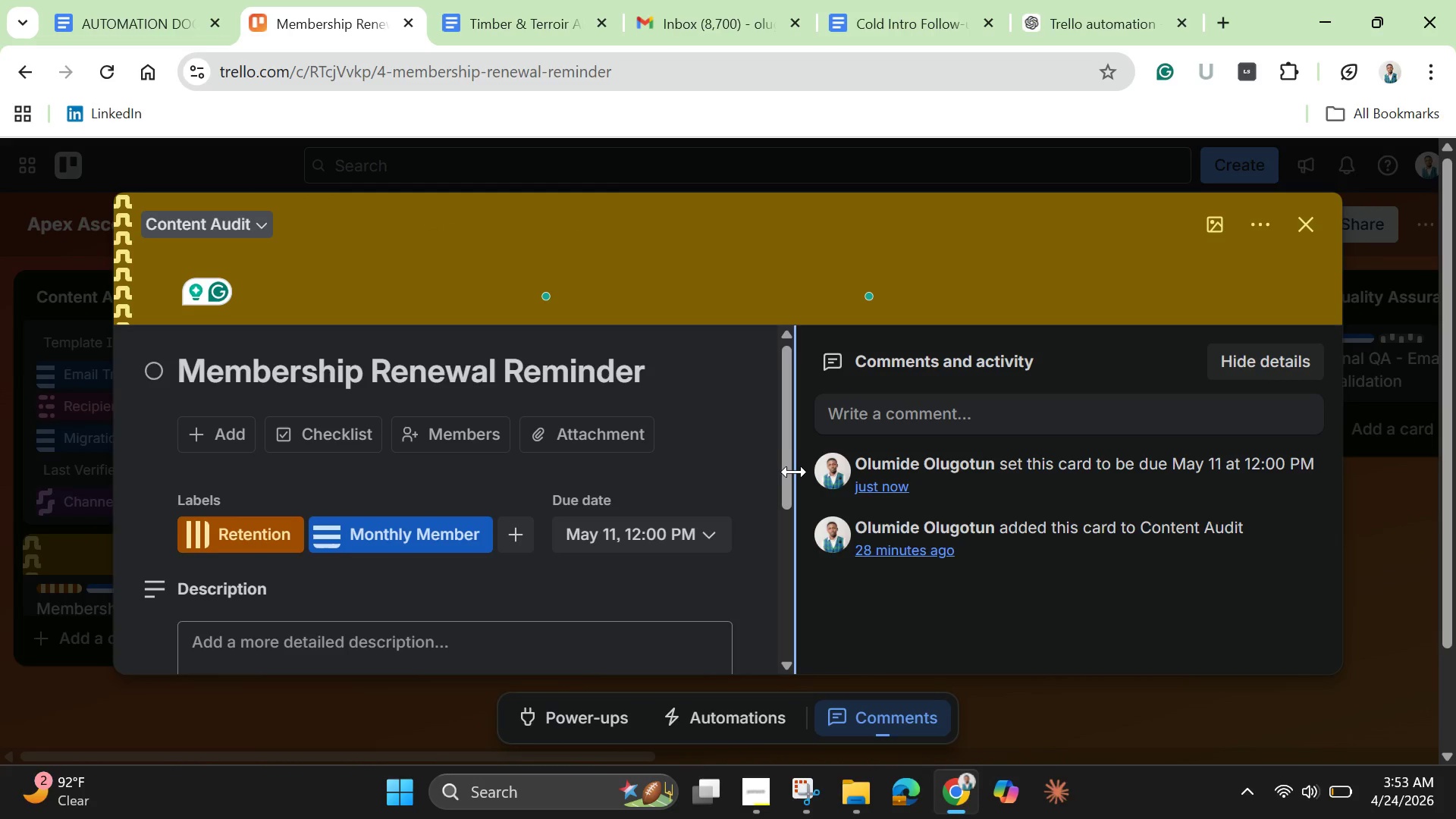 
left_click_drag(start_coordinate=[786, 478], to_coordinate=[769, 574])
 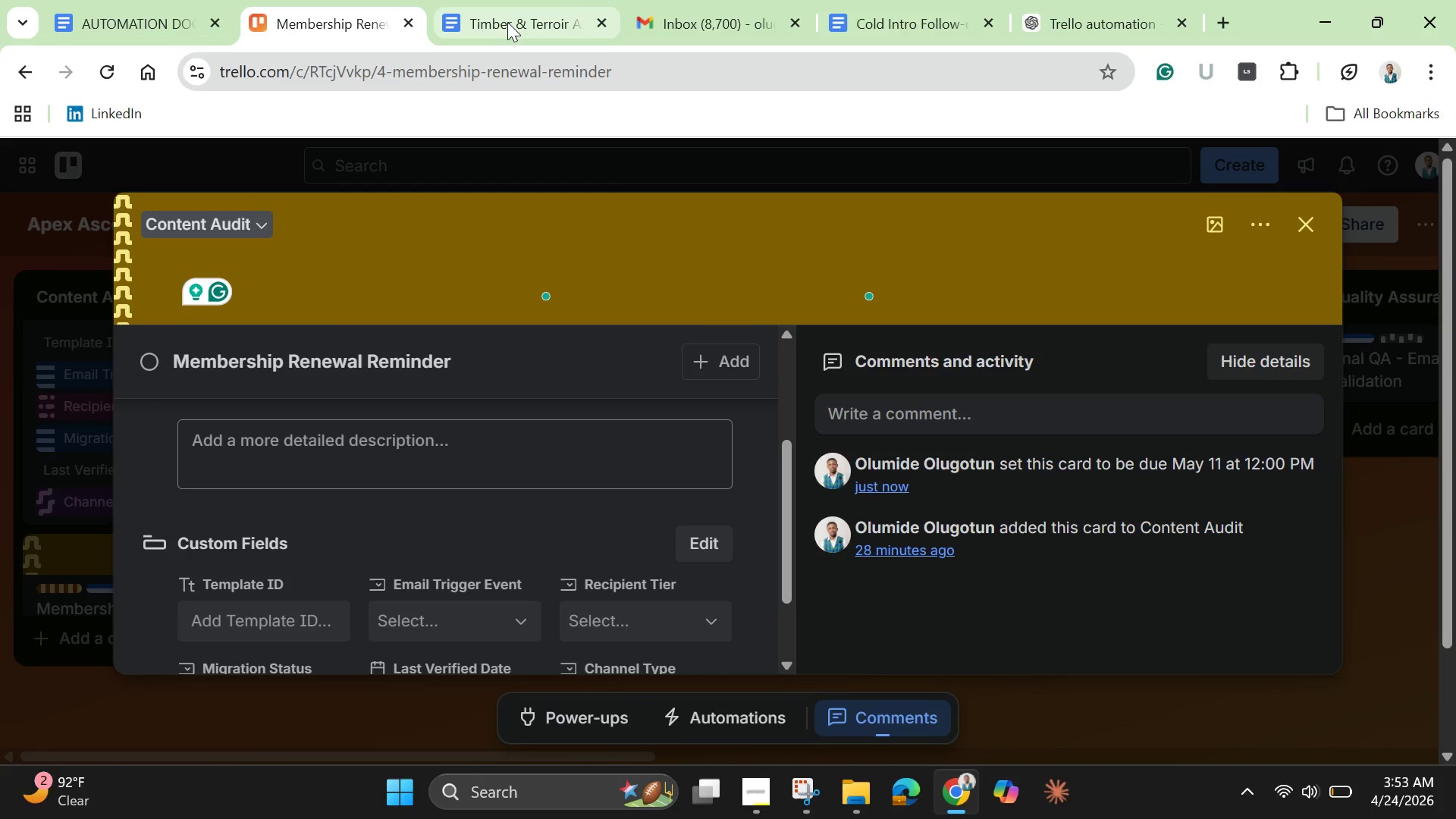 
left_click([509, 22])
 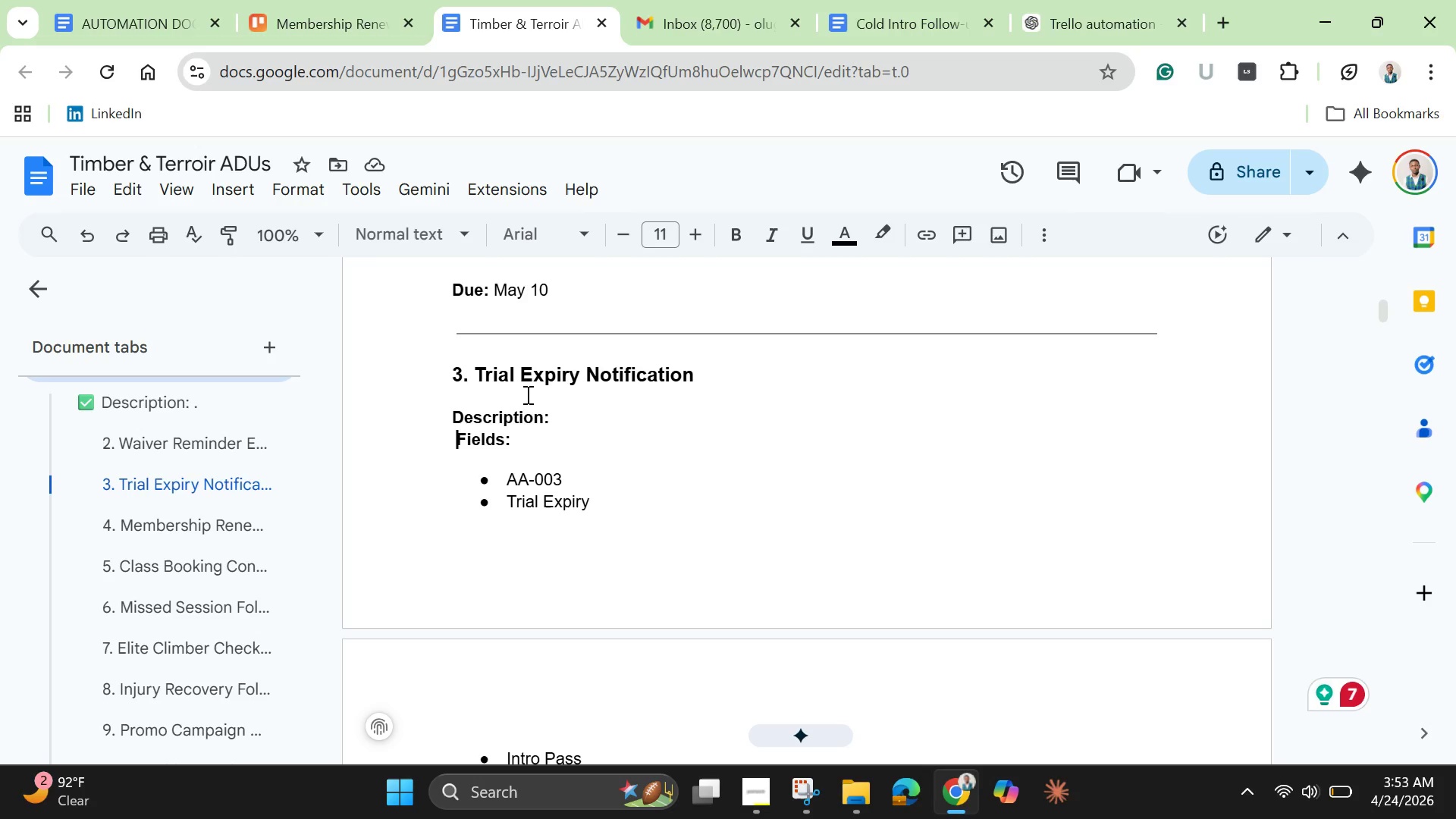 
scroll: coordinate [530, 416], scroll_direction: down, amount: 4.0
 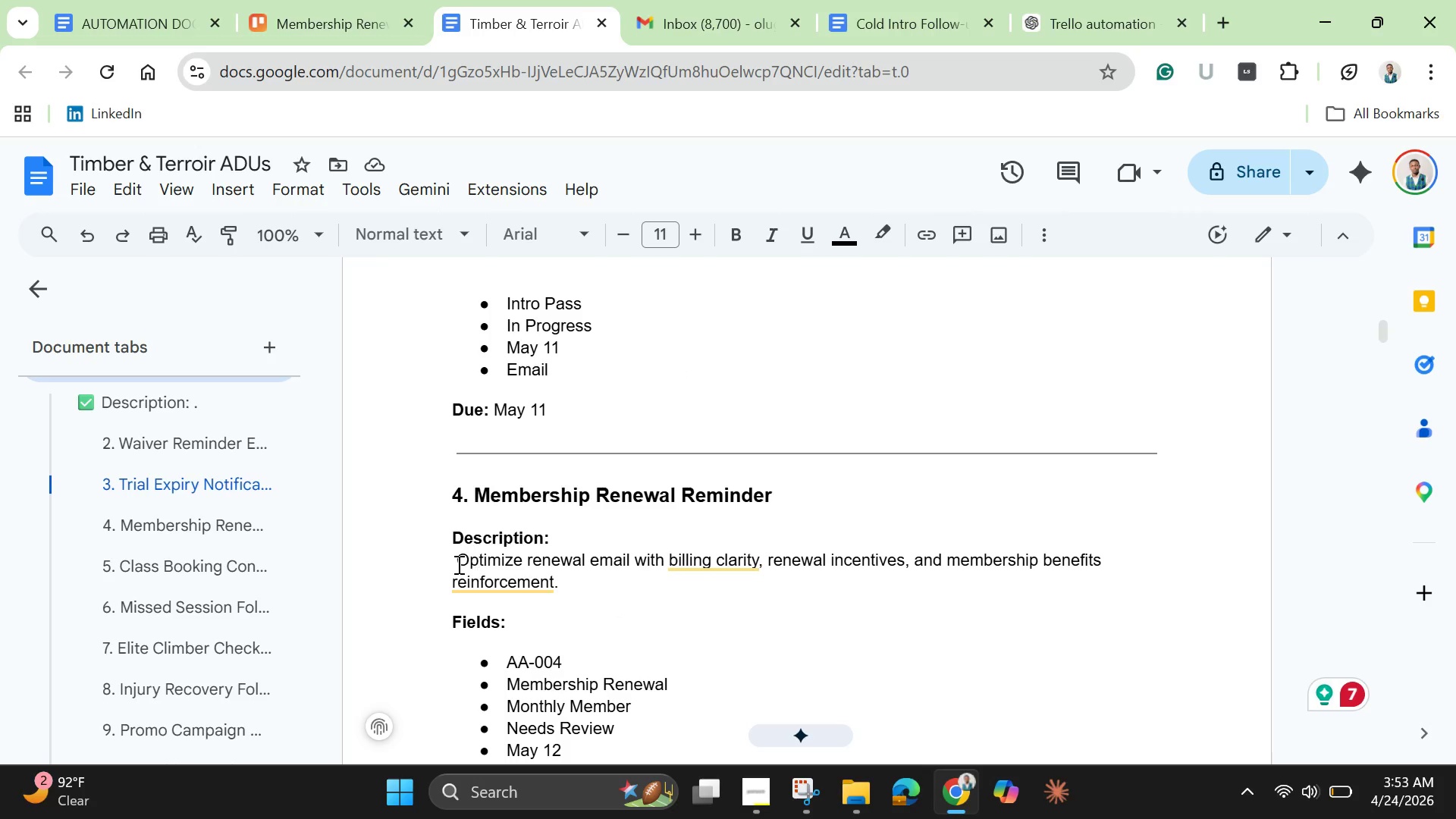 
left_click_drag(start_coordinate=[456, 564], to_coordinate=[559, 588])
 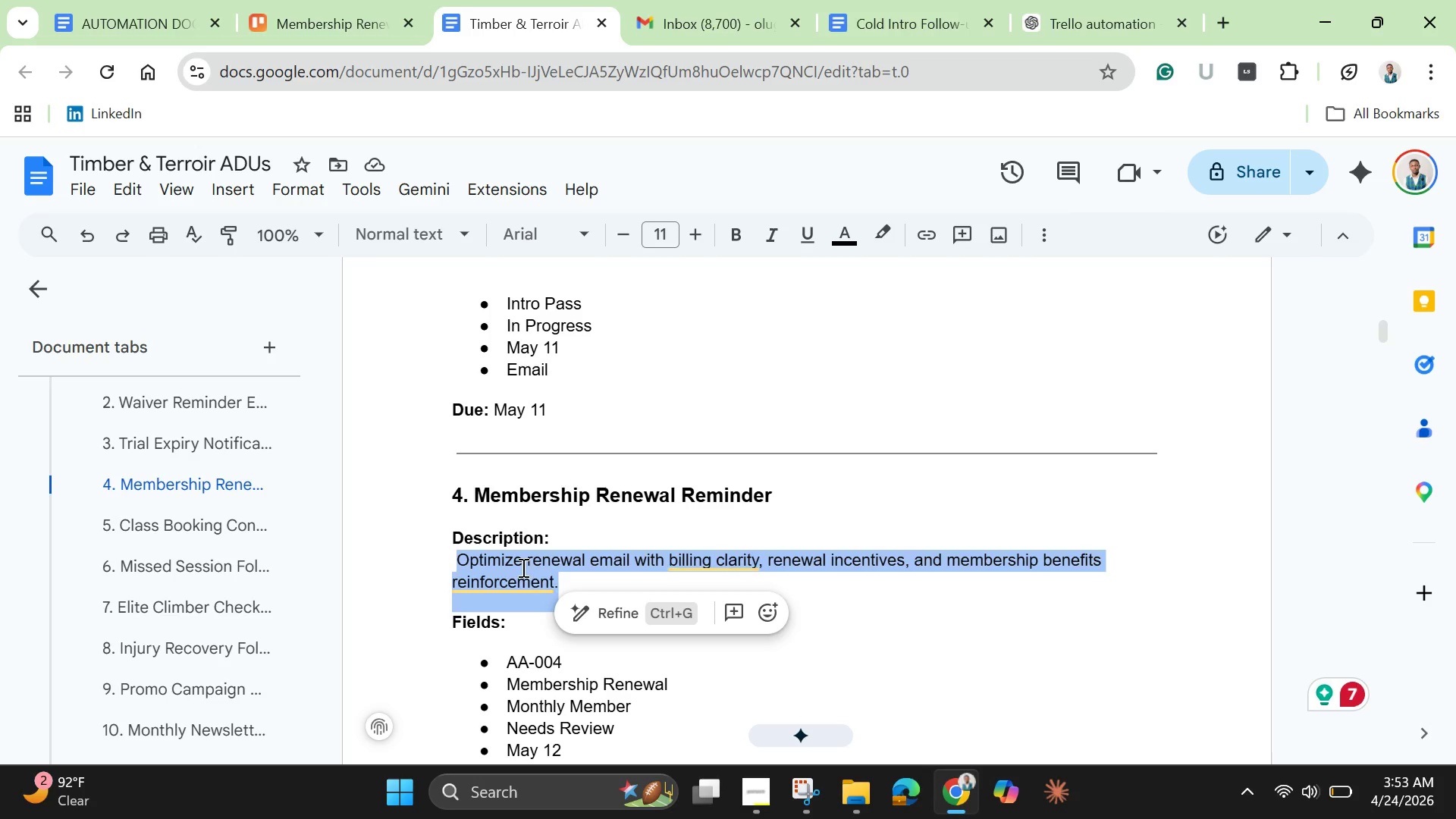 
right_click([522, 567])
 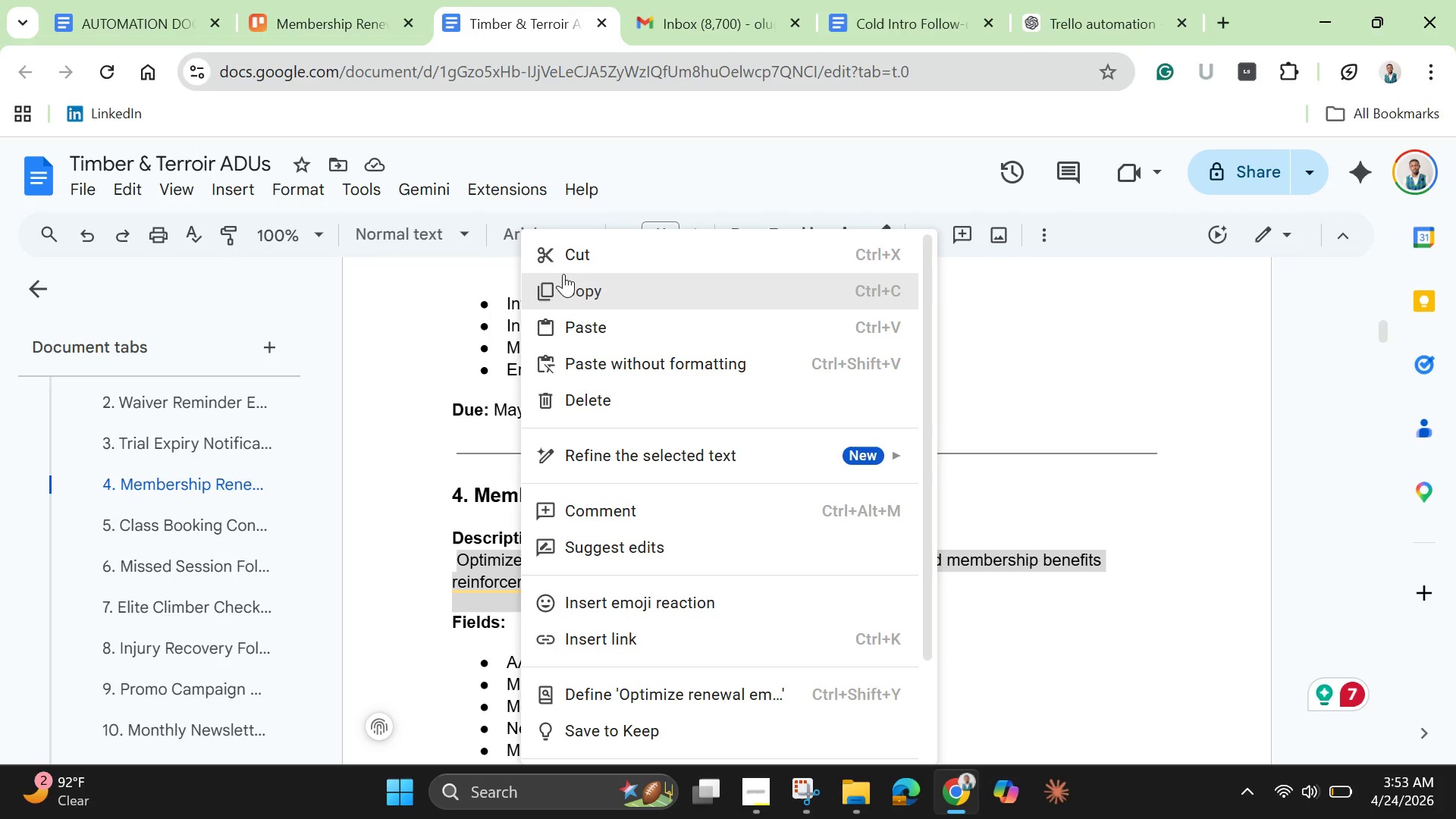 
left_click([572, 258])
 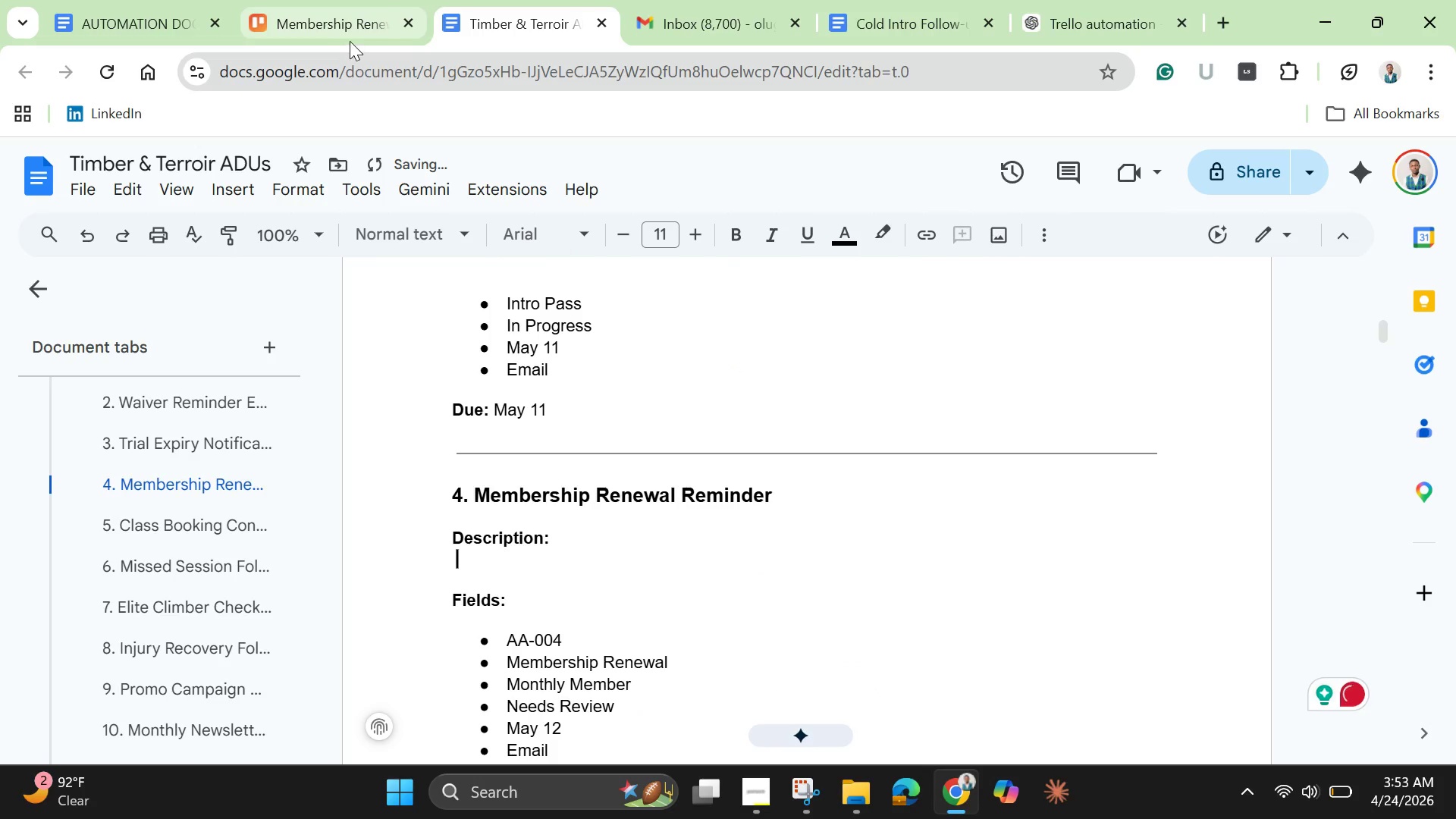 
left_click([331, 9])
 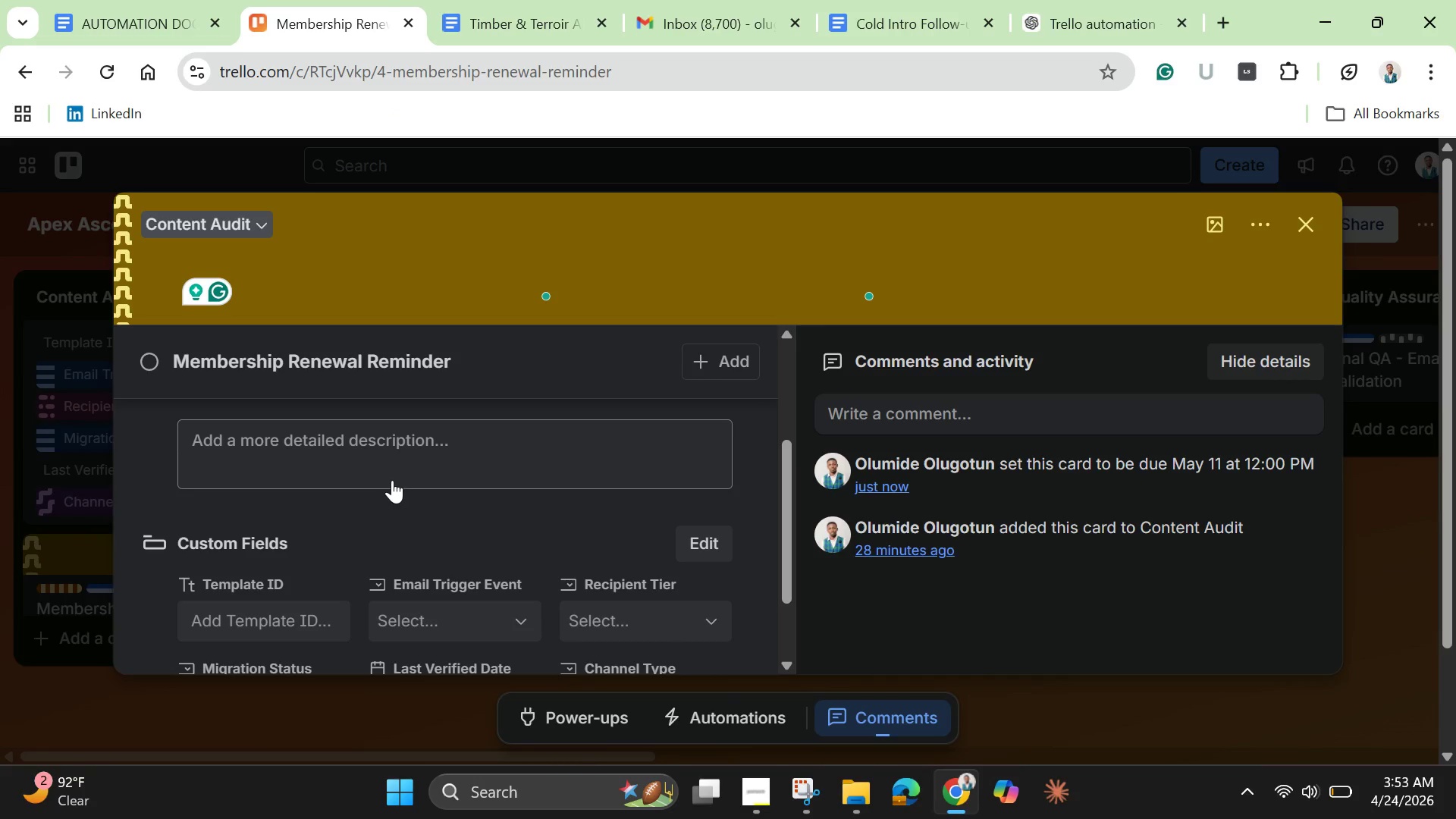 
left_click([384, 460])
 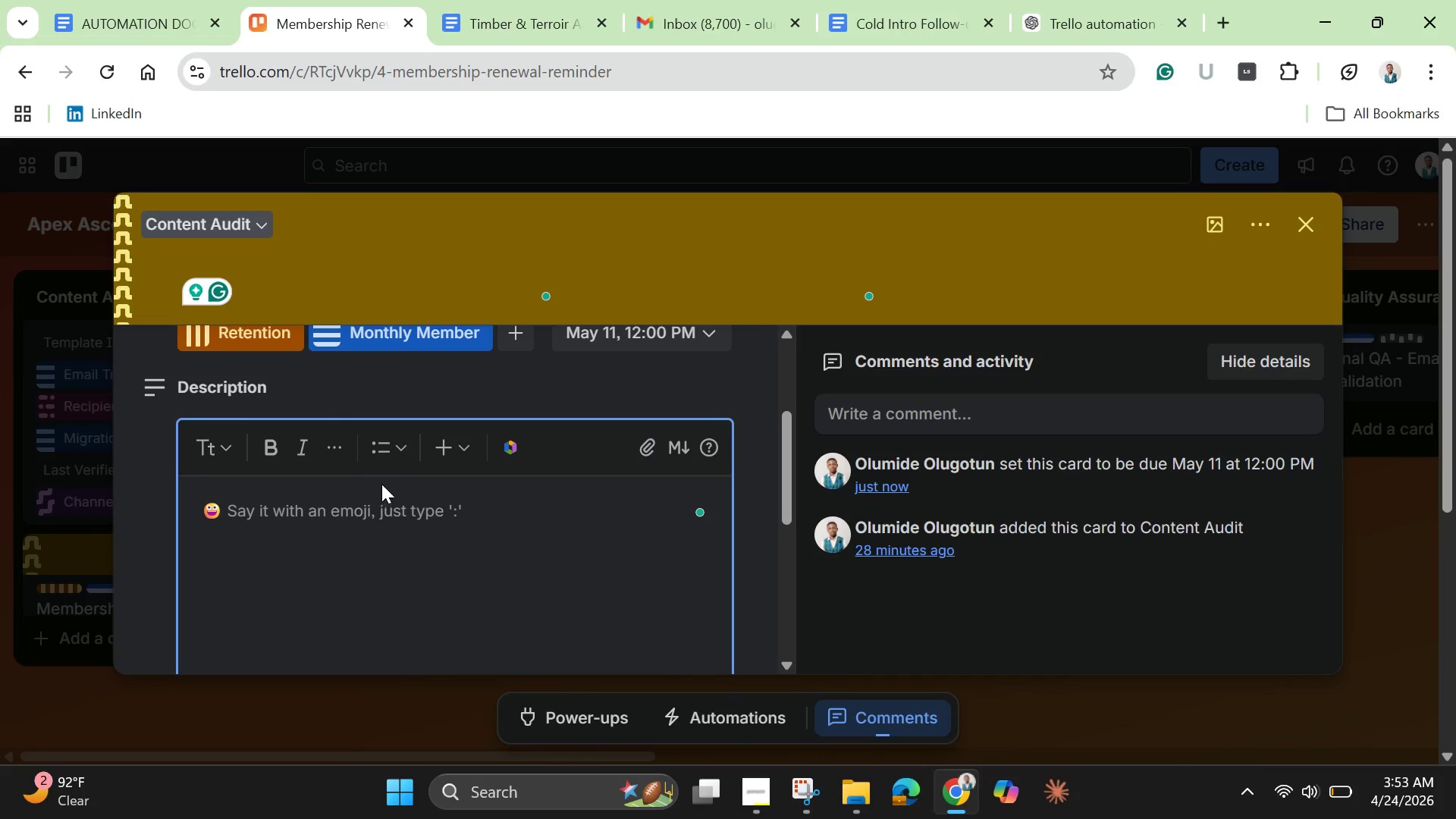 
key(Control+V)
 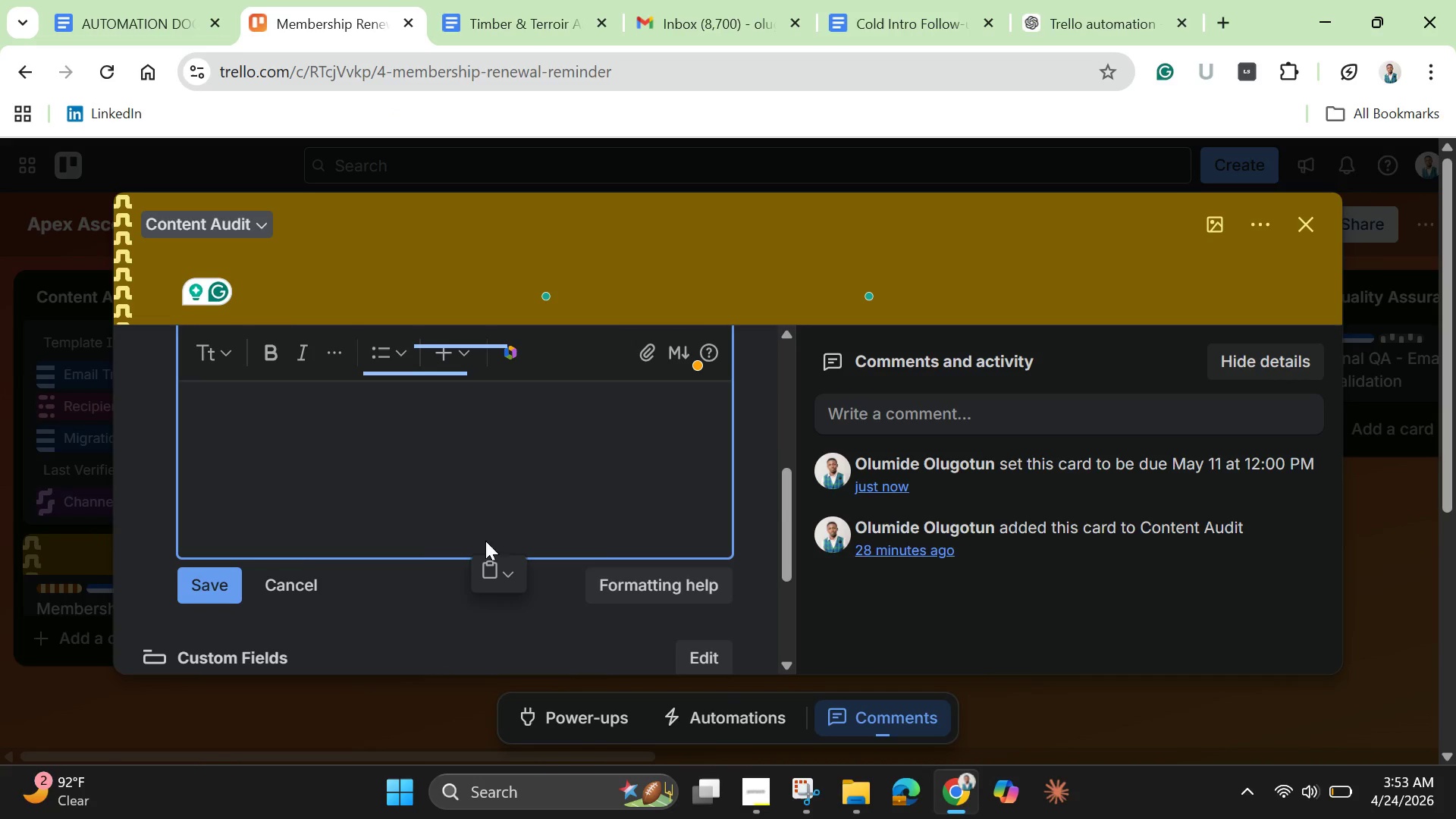 
left_click([211, 581])
 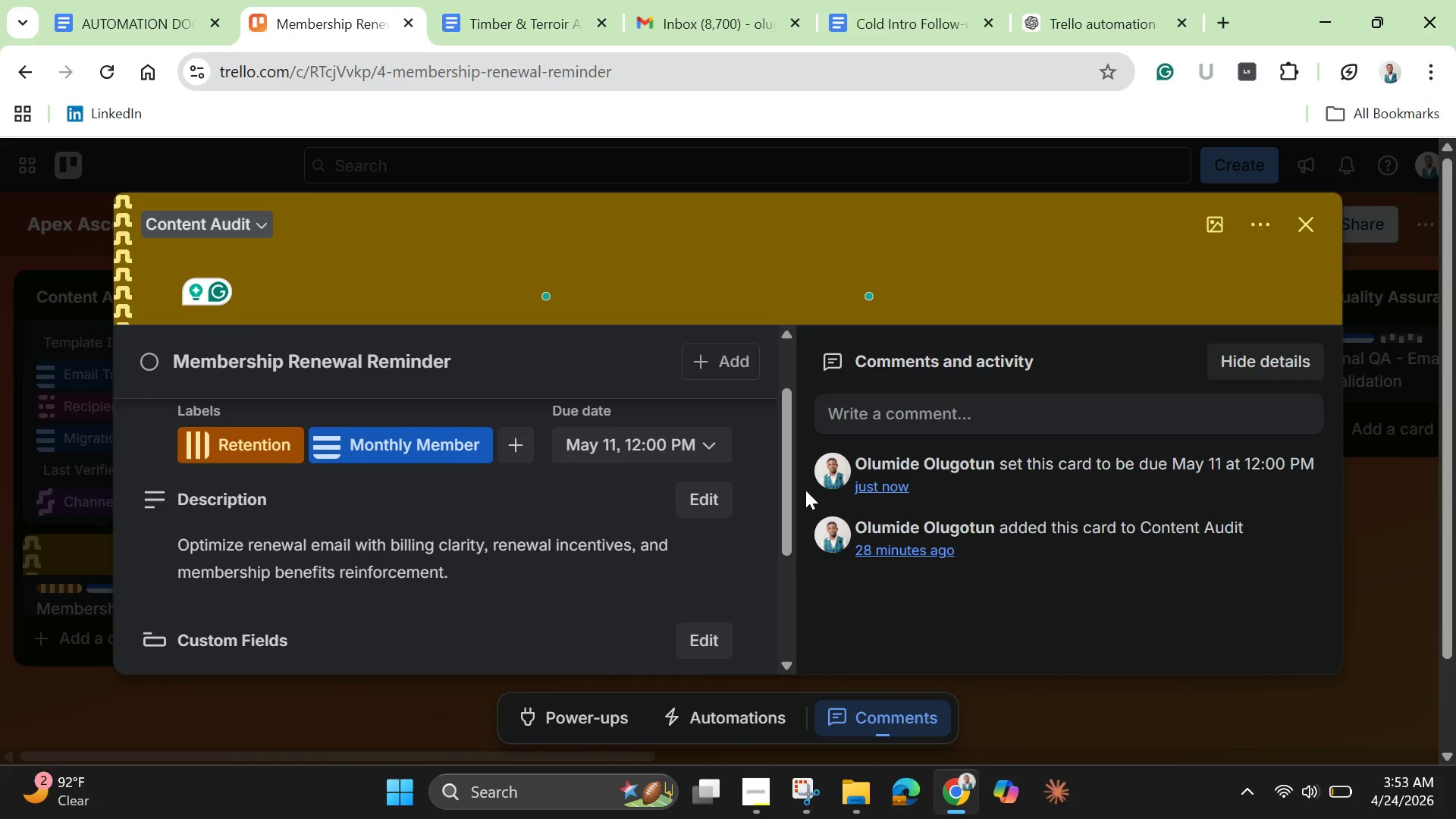 
left_click_drag(start_coordinate=[788, 509], to_coordinate=[776, 609])
 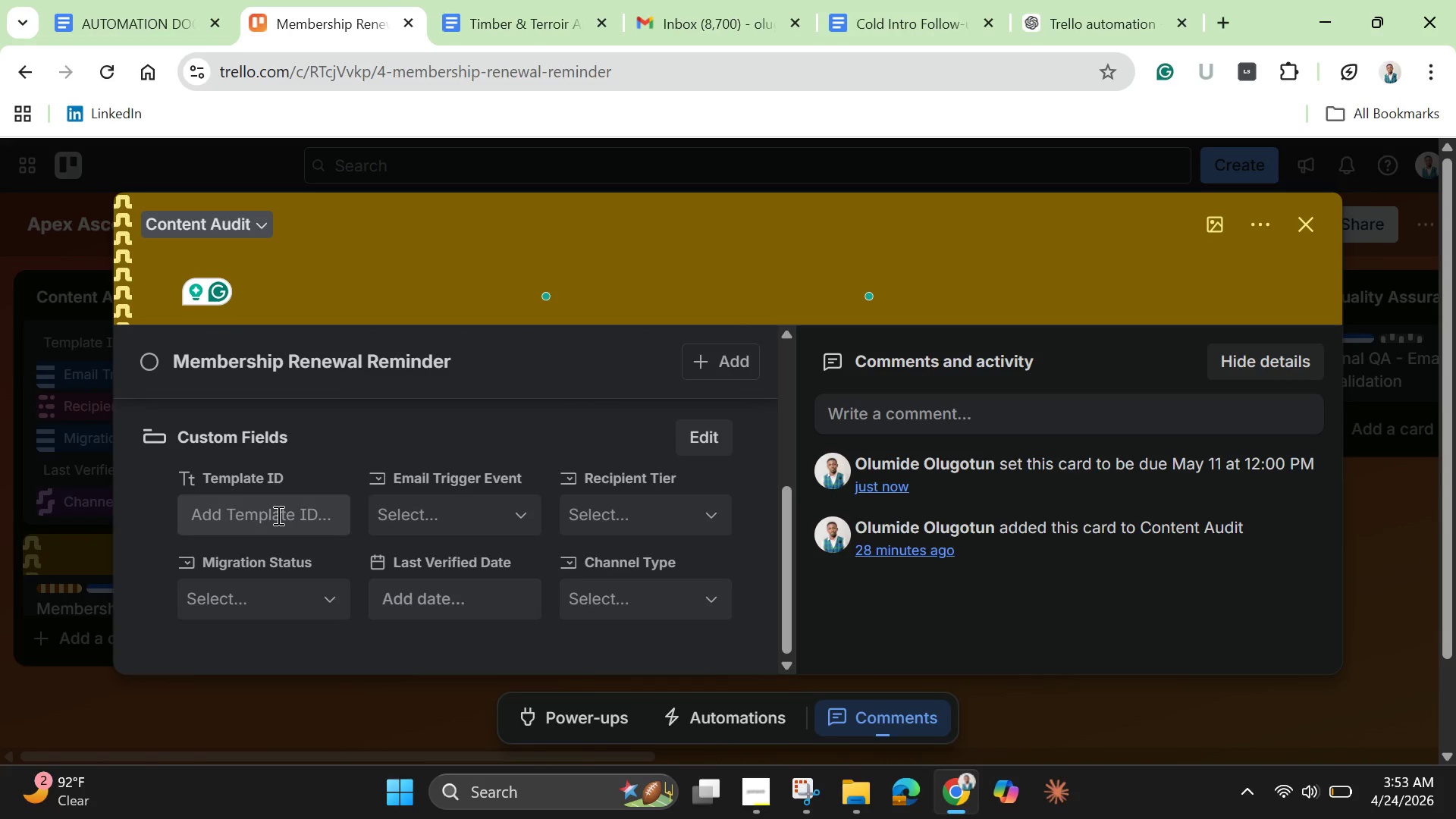 
left_click([277, 515])
 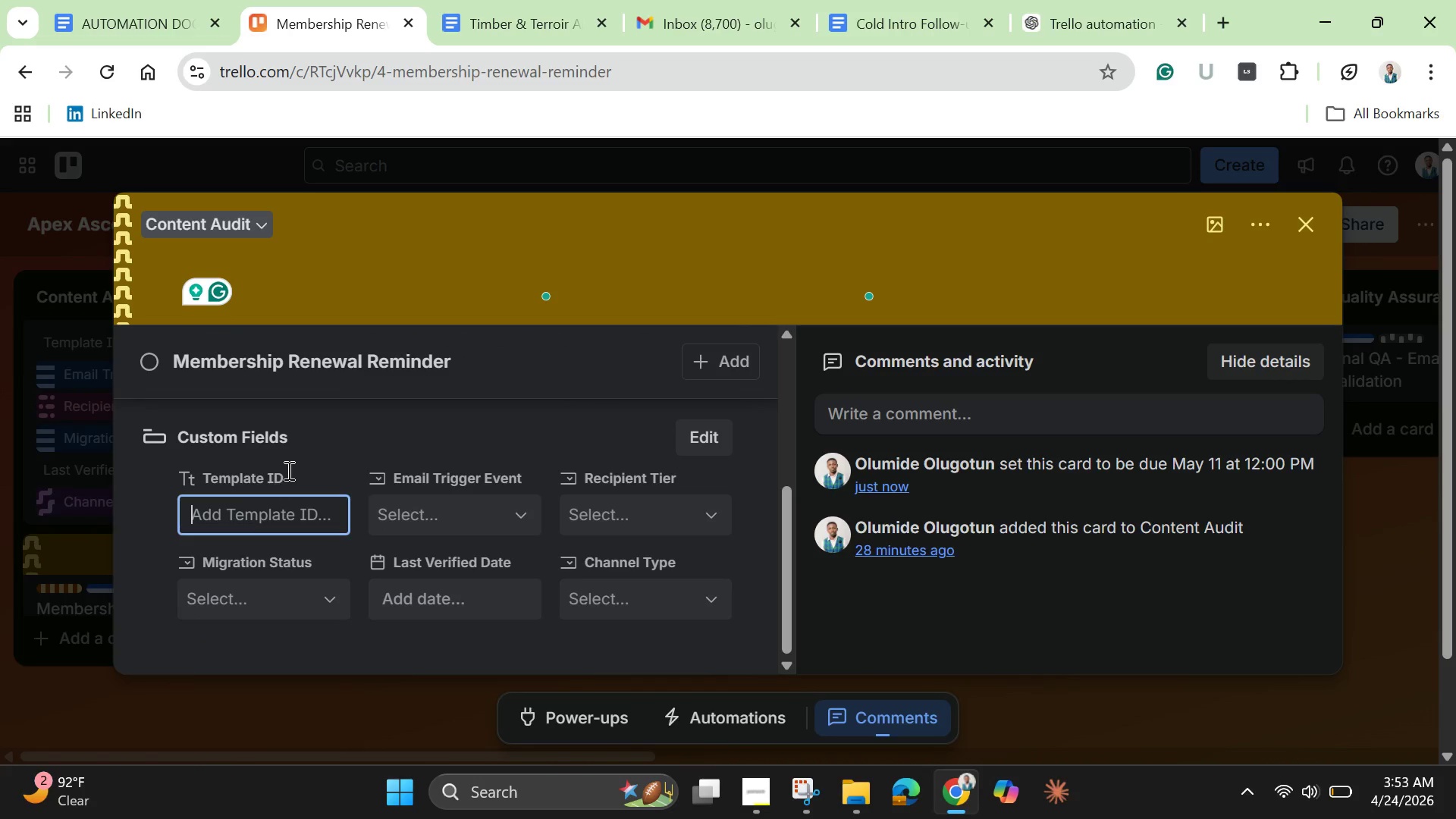 
type(AA-)
 